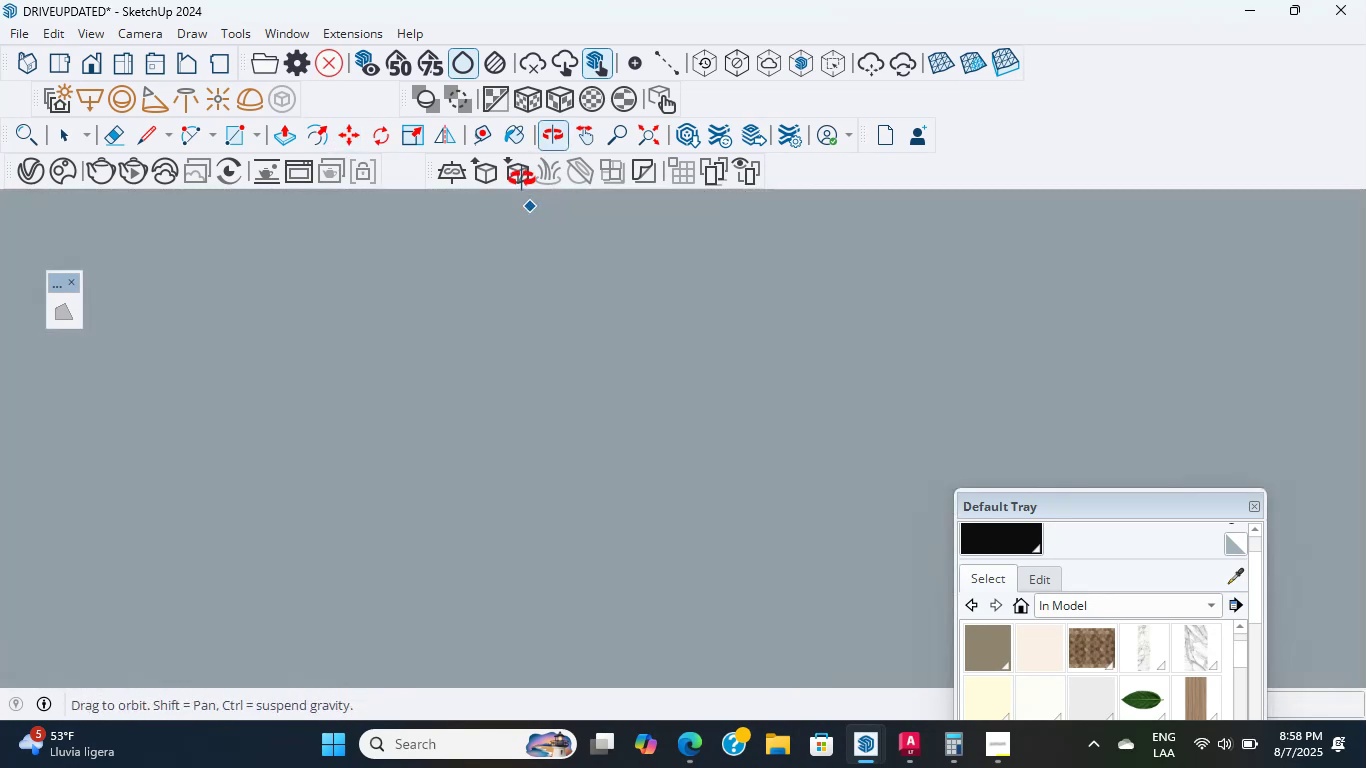 
hold_key(key=ShiftLeft, duration=1.04)
 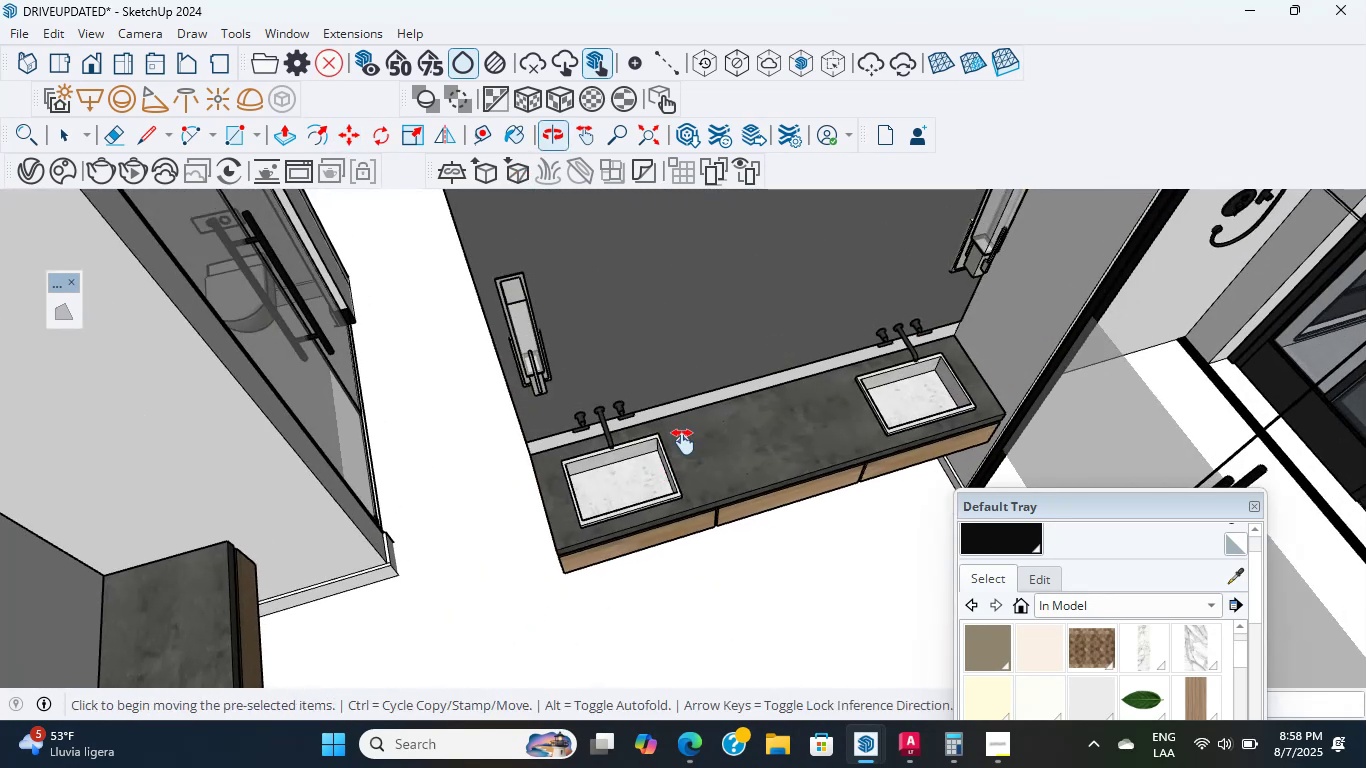 
hold_key(key=ShiftLeft, duration=0.69)
scroll: coordinate [562, 568], scroll_direction: up, amount: 9.0
 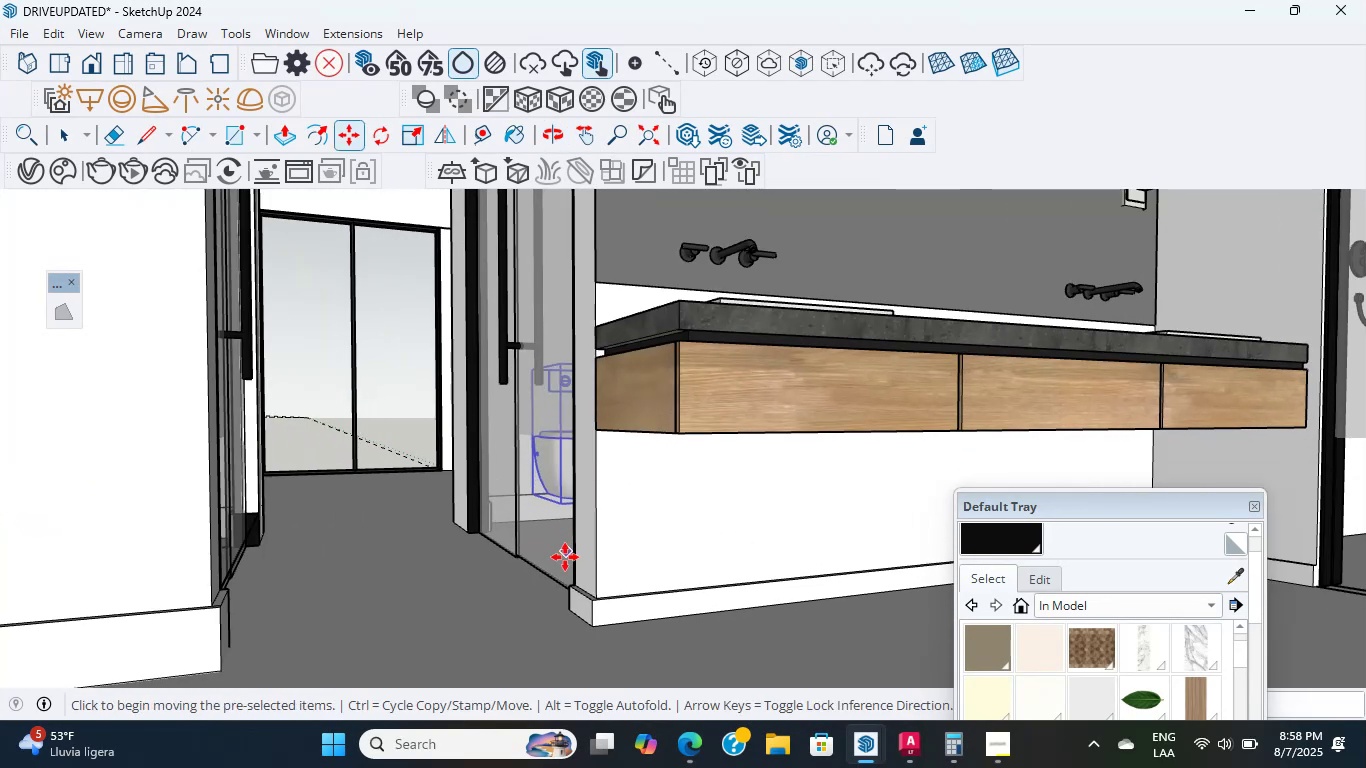 
hold_key(key=ShiftLeft, duration=0.66)
 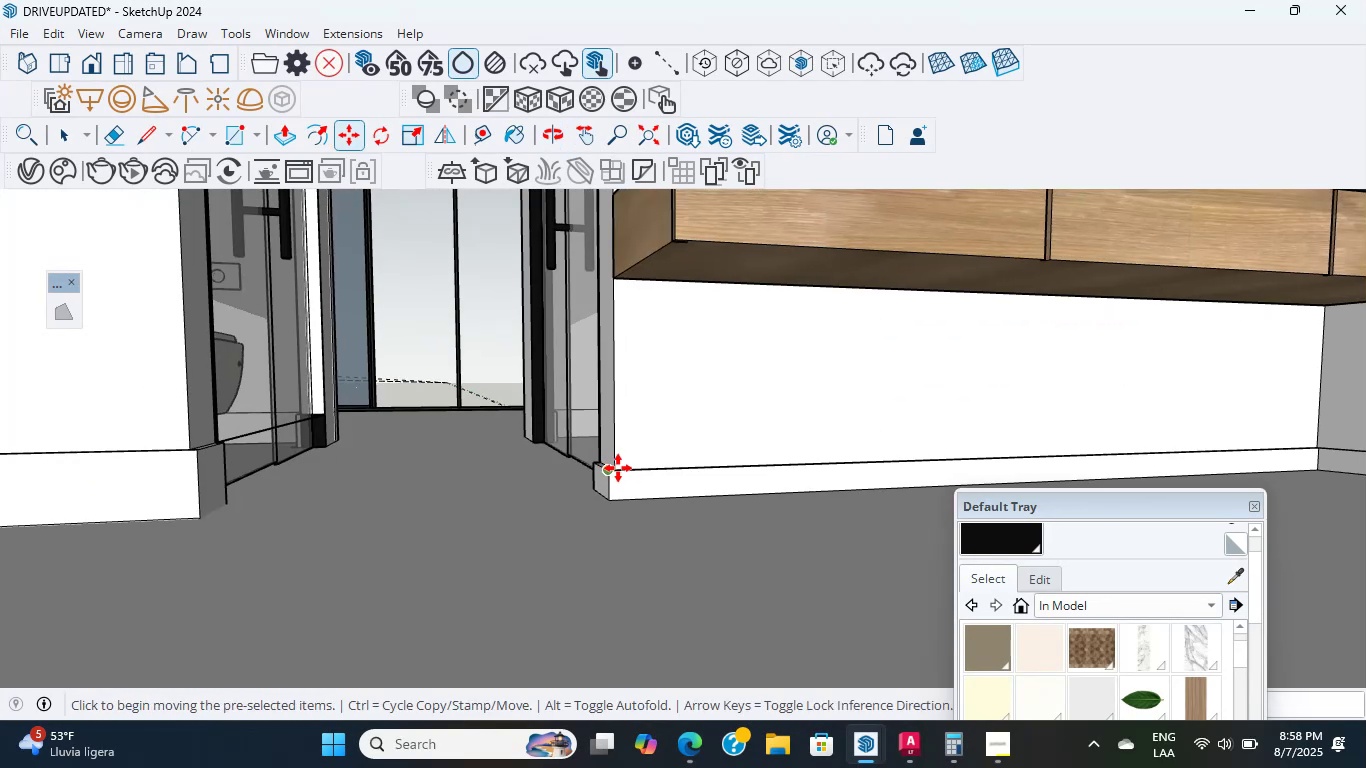 
scroll: coordinate [619, 488], scroll_direction: up, amount: 14.0
 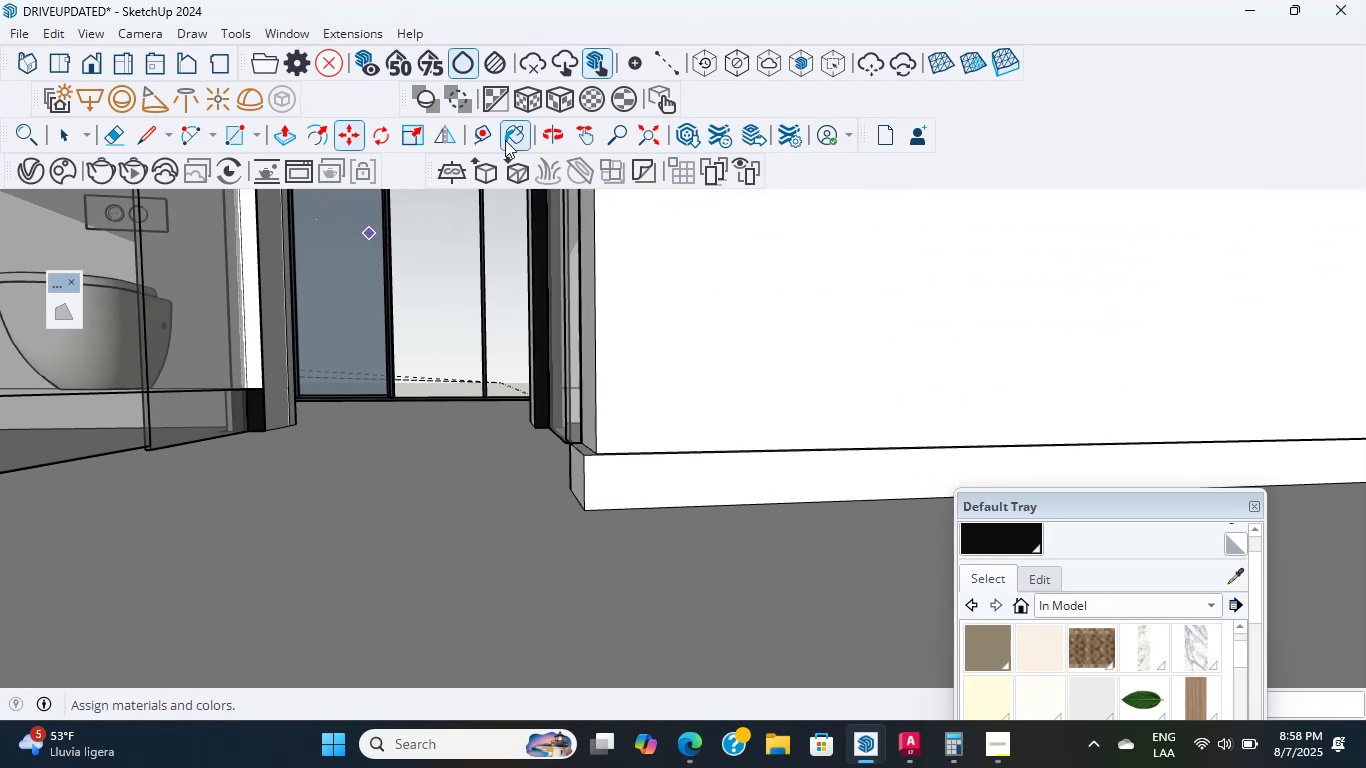 
left_click([471, 141])
 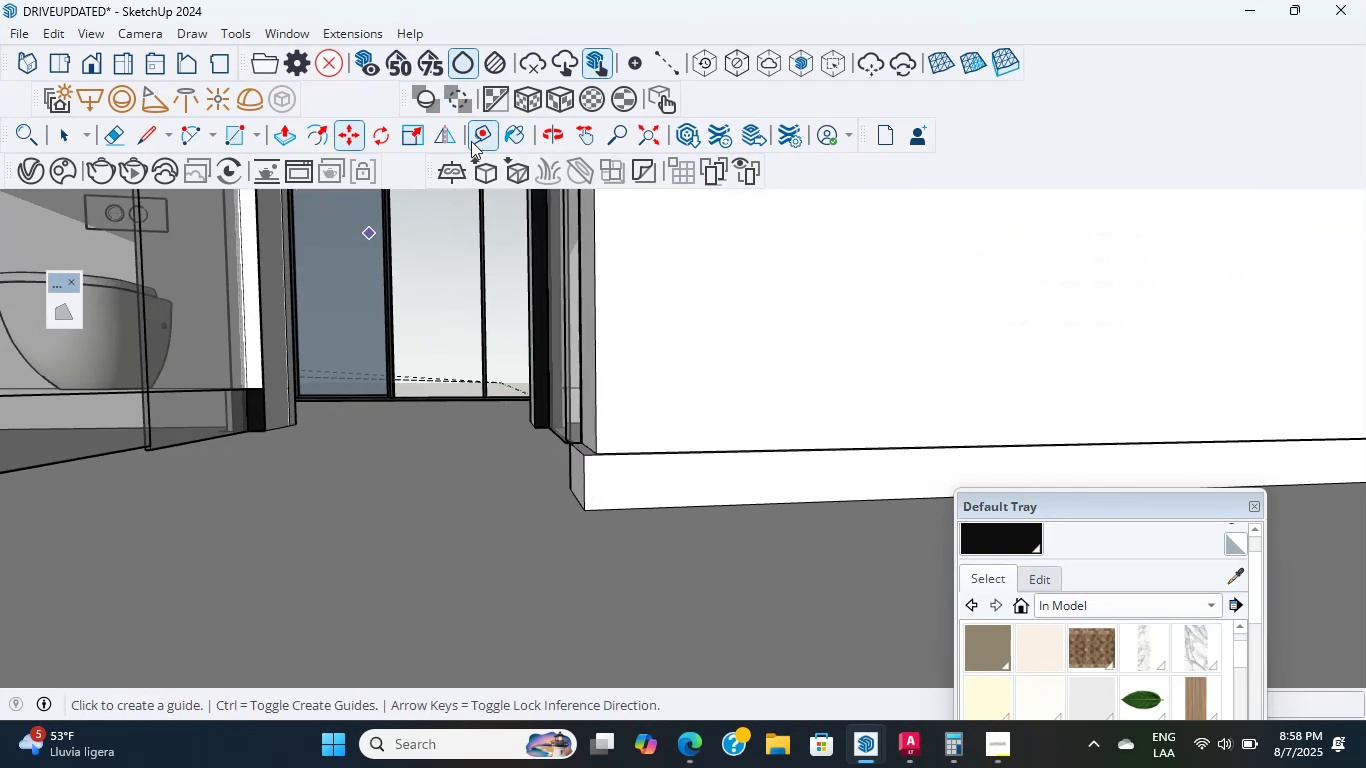 
scroll: coordinate [573, 522], scroll_direction: up, amount: 10.0
 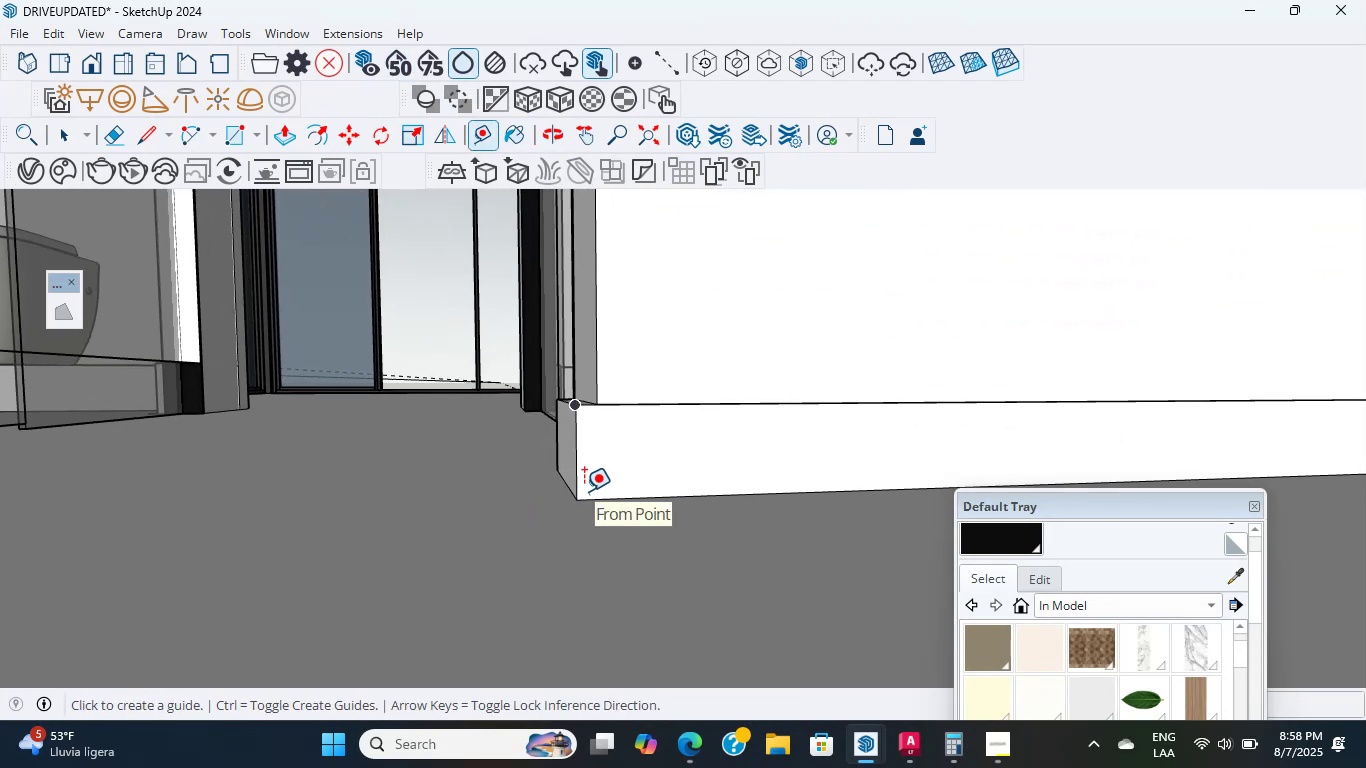 
left_click([577, 495])
 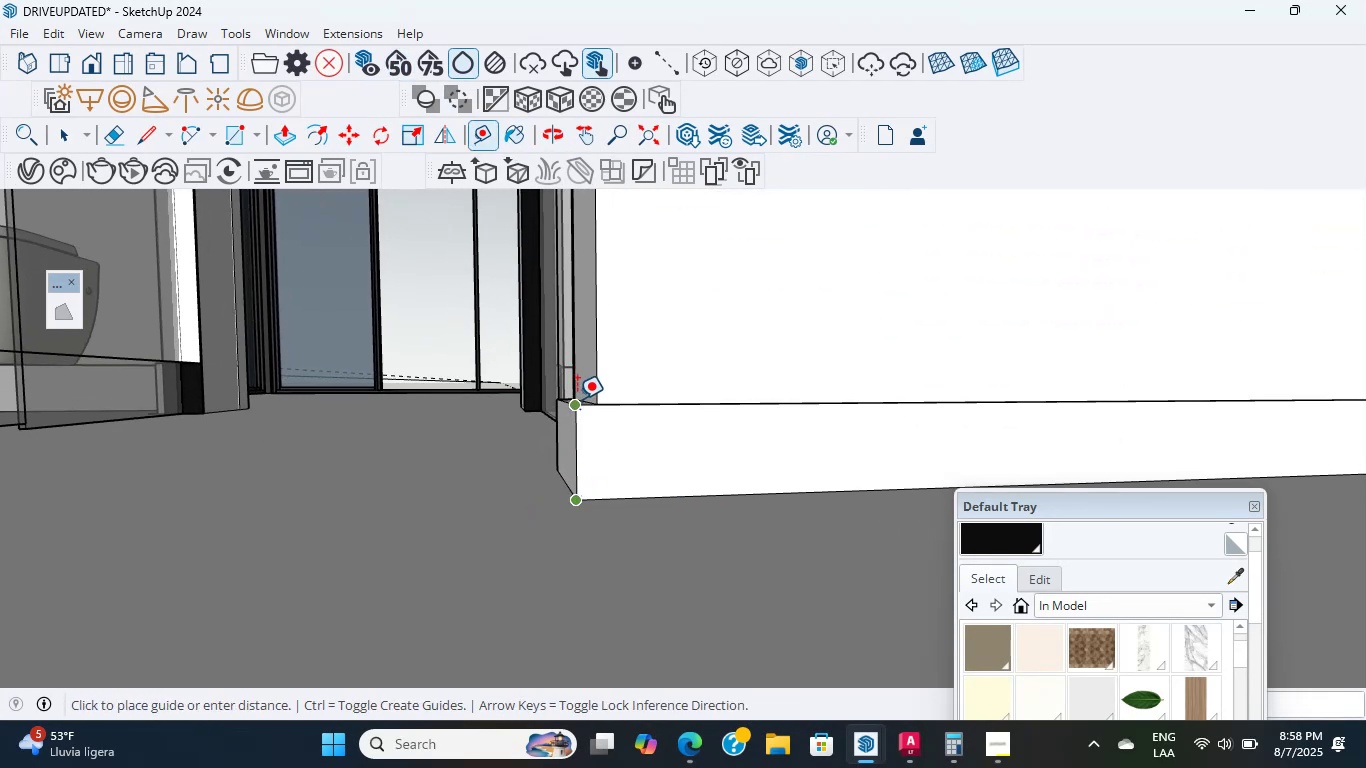 
key(Escape)
 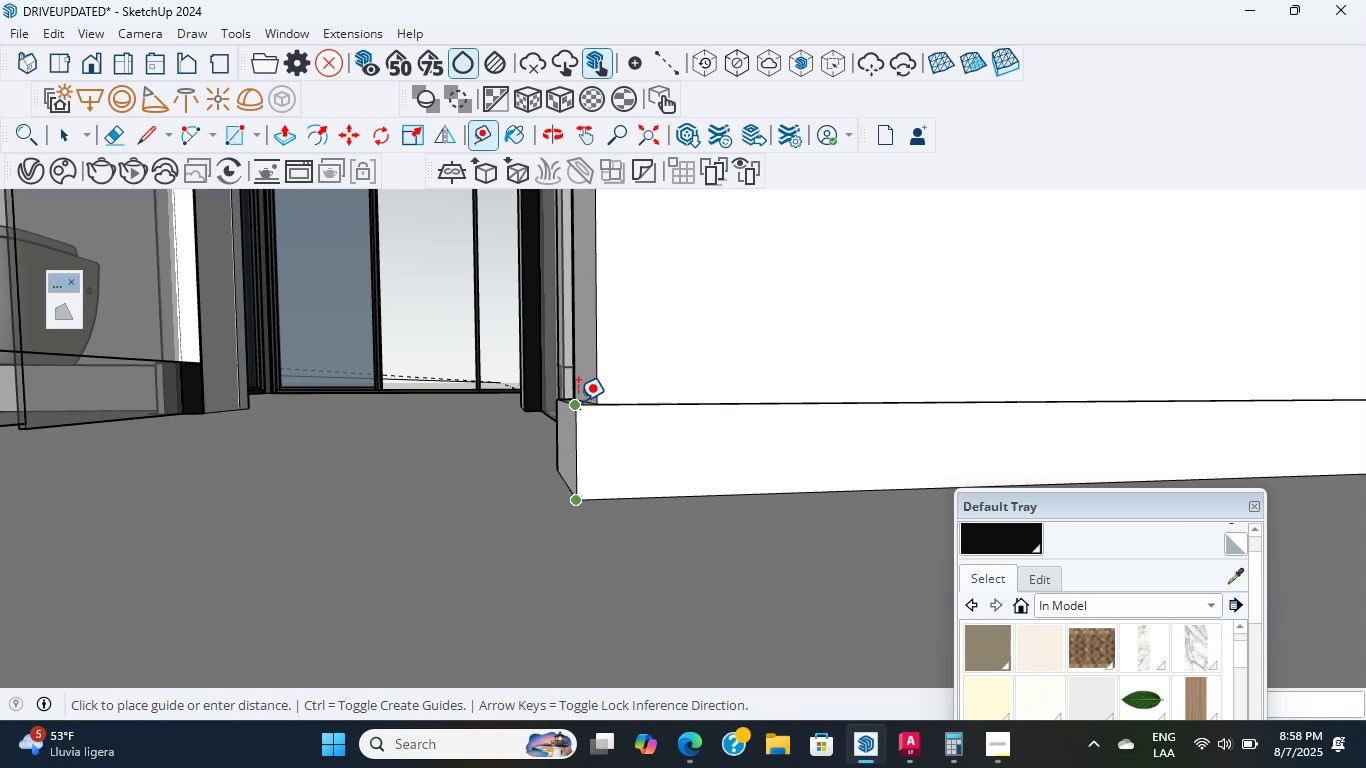 
left_click_drag(start_coordinate=[1097, 498], to_coordinate=[784, 558])
 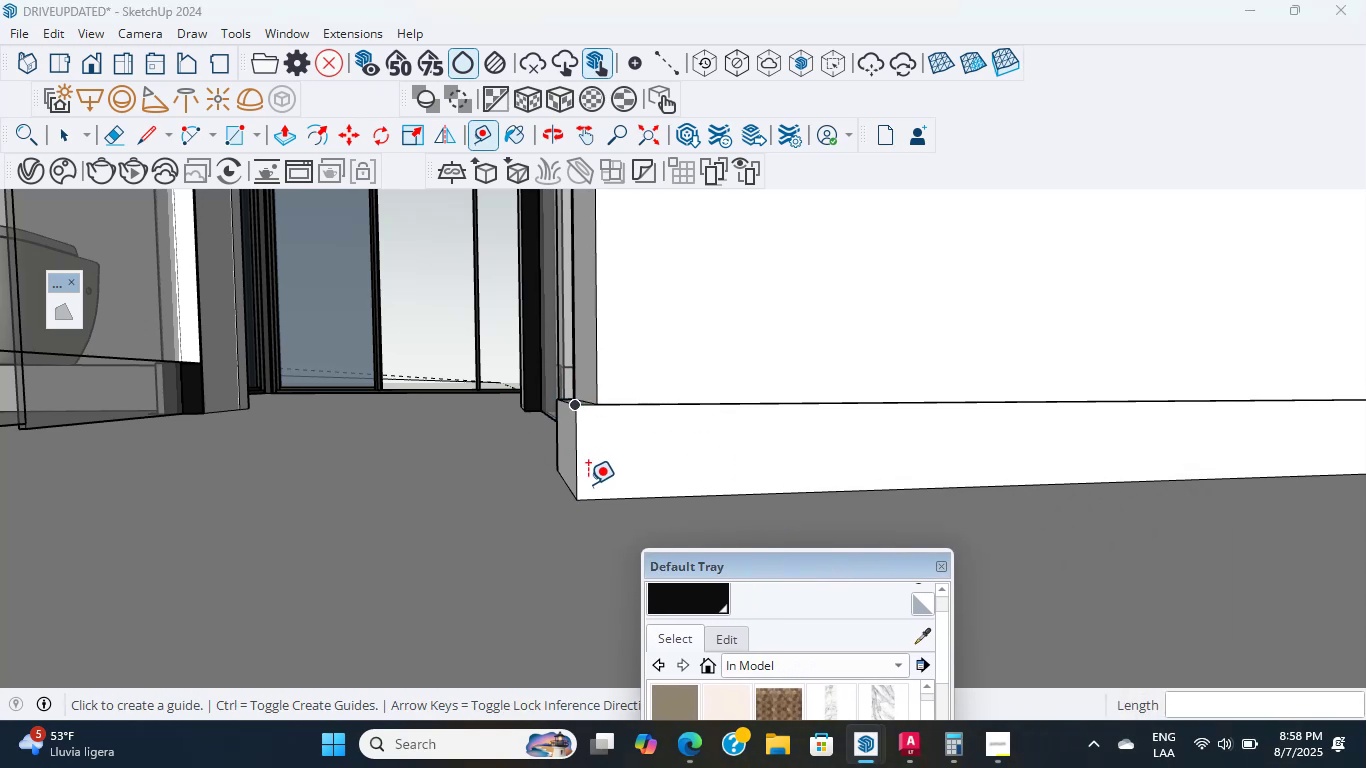 
left_click([575, 497])
 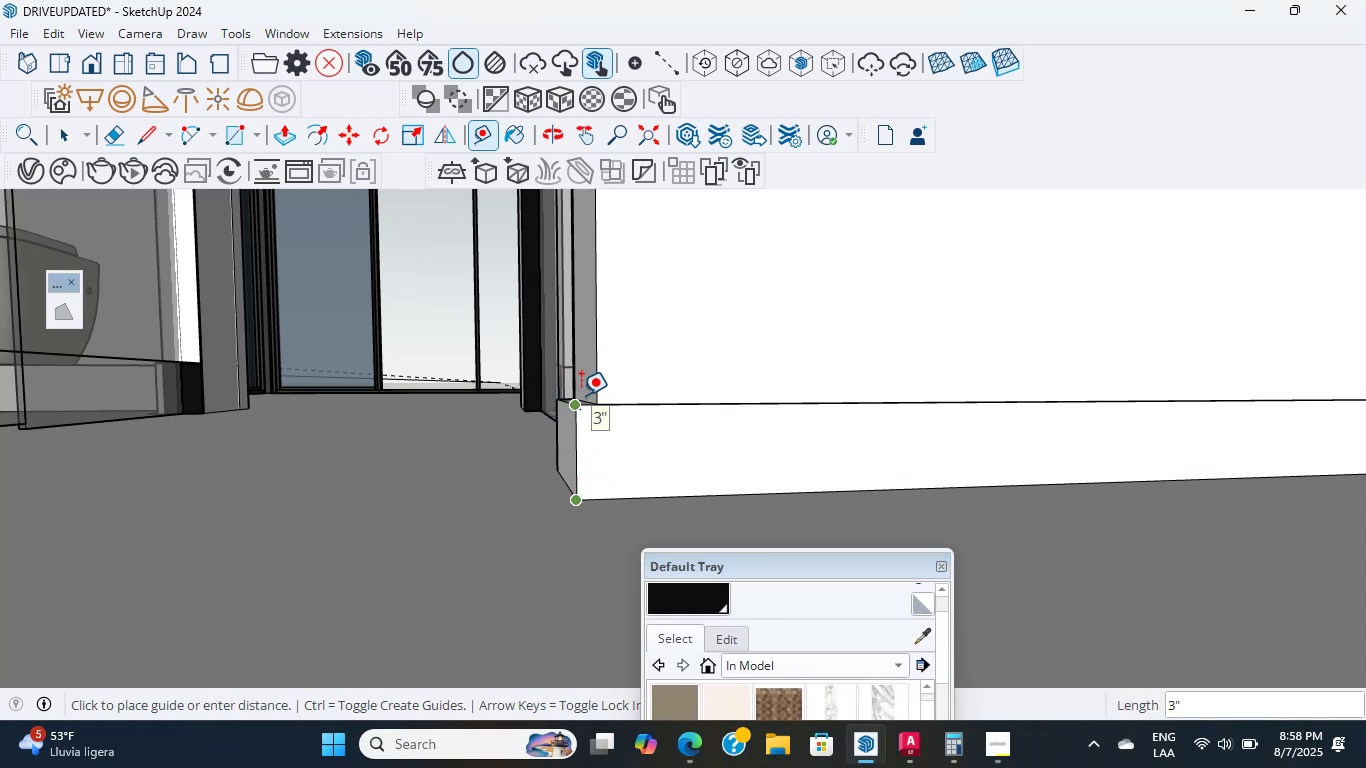 
key(Escape)
type(lp)
 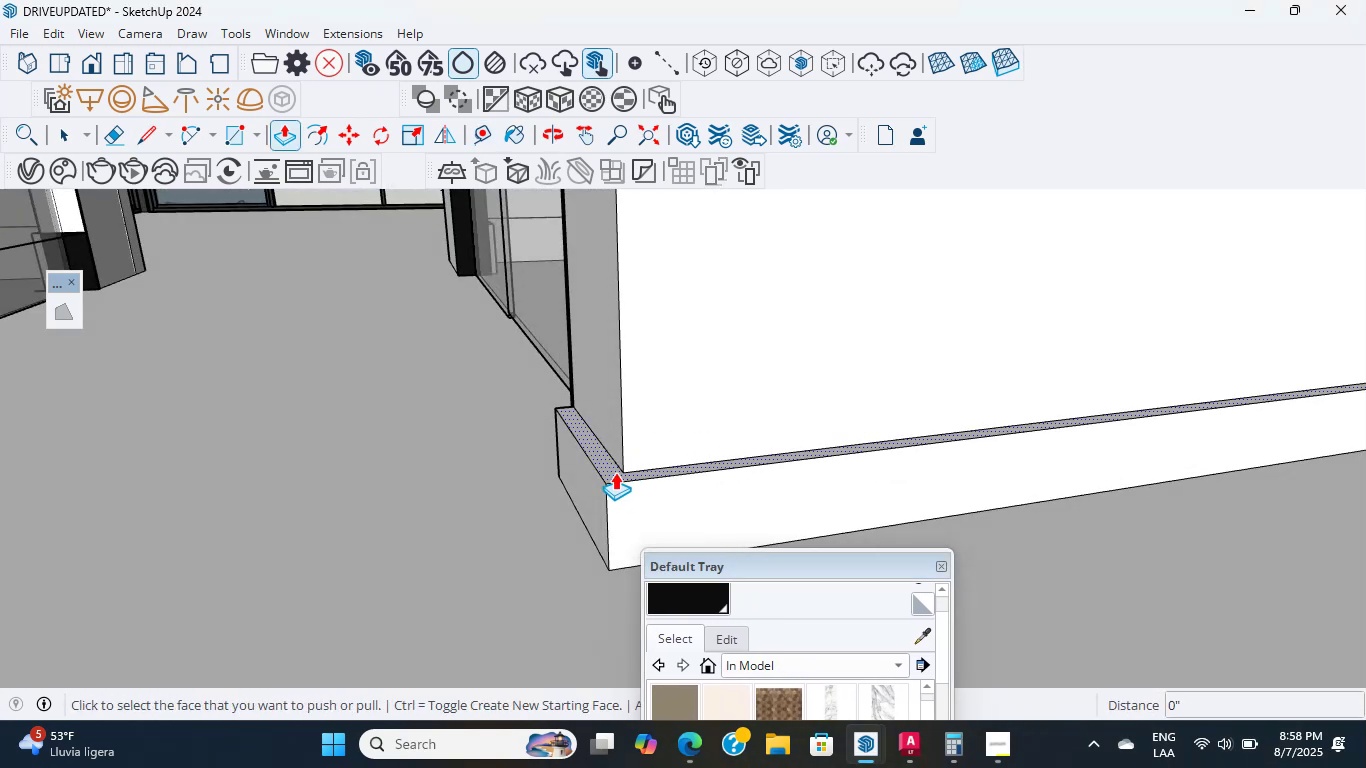 
left_click([615, 472])
 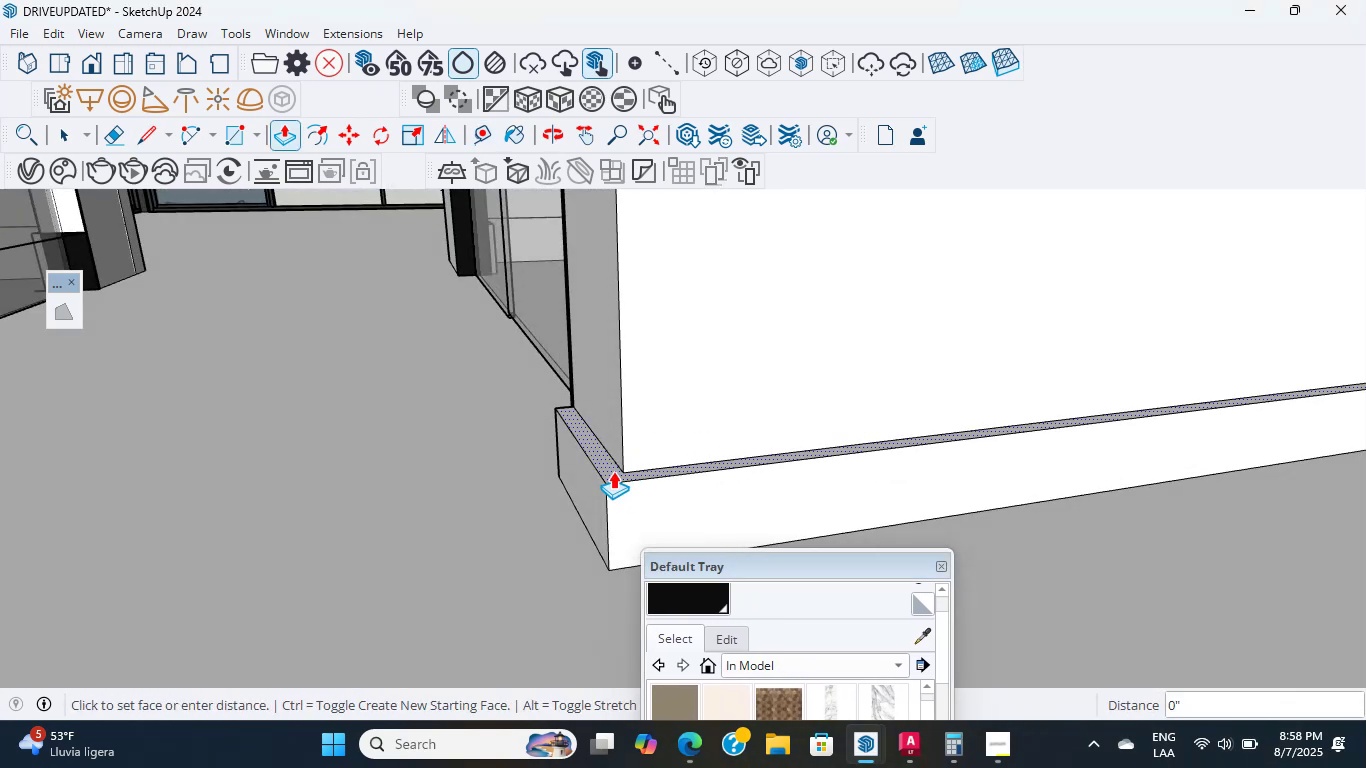 
scroll: coordinate [528, 368], scroll_direction: down, amount: 8.0
 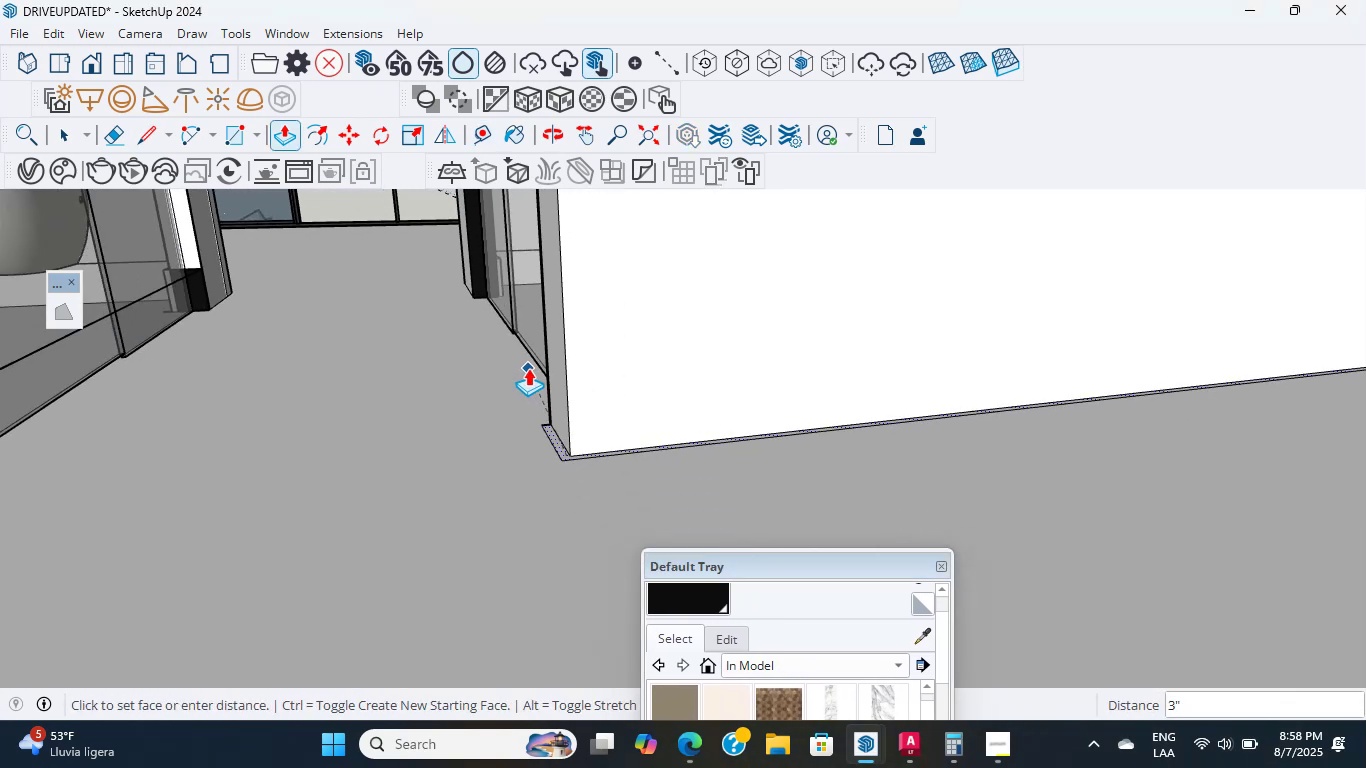 
hold_key(key=ShiftLeft, duration=1.02)
 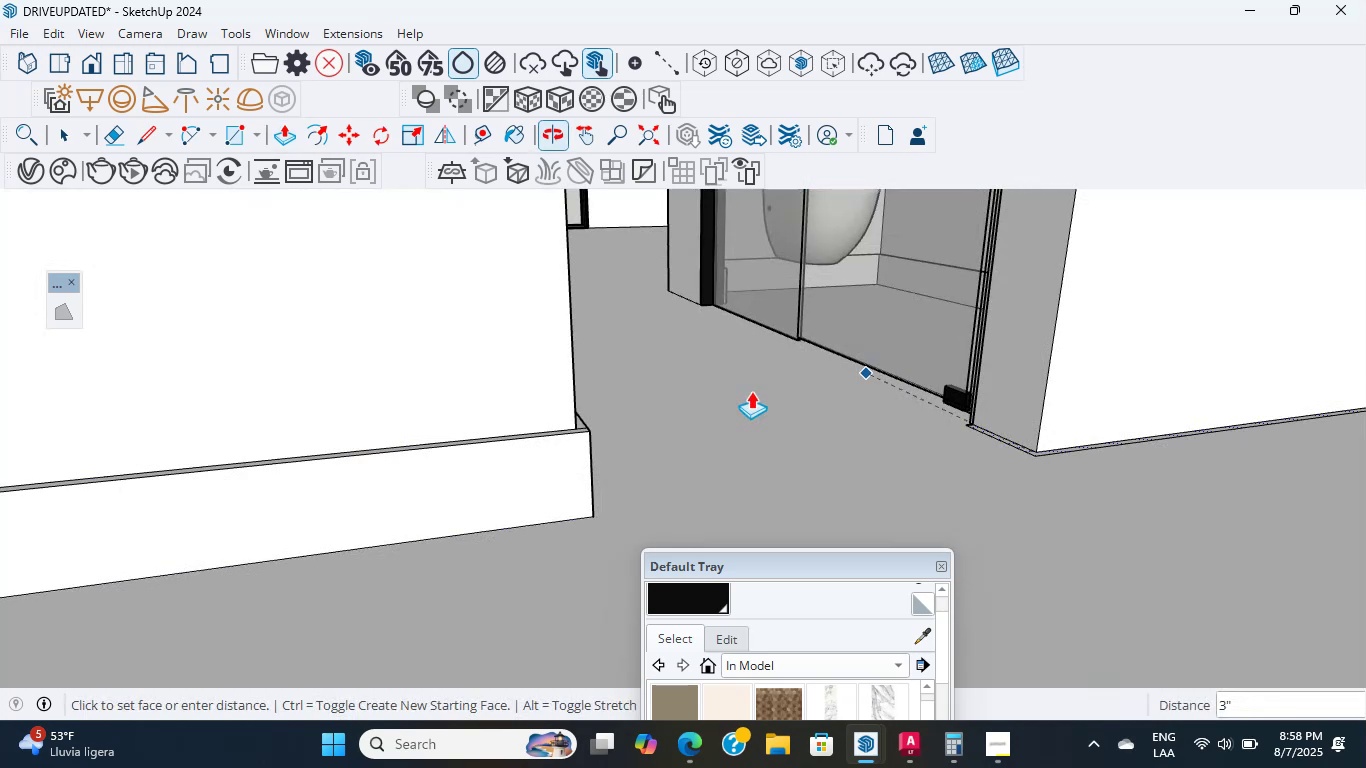 
left_click([583, 426])
 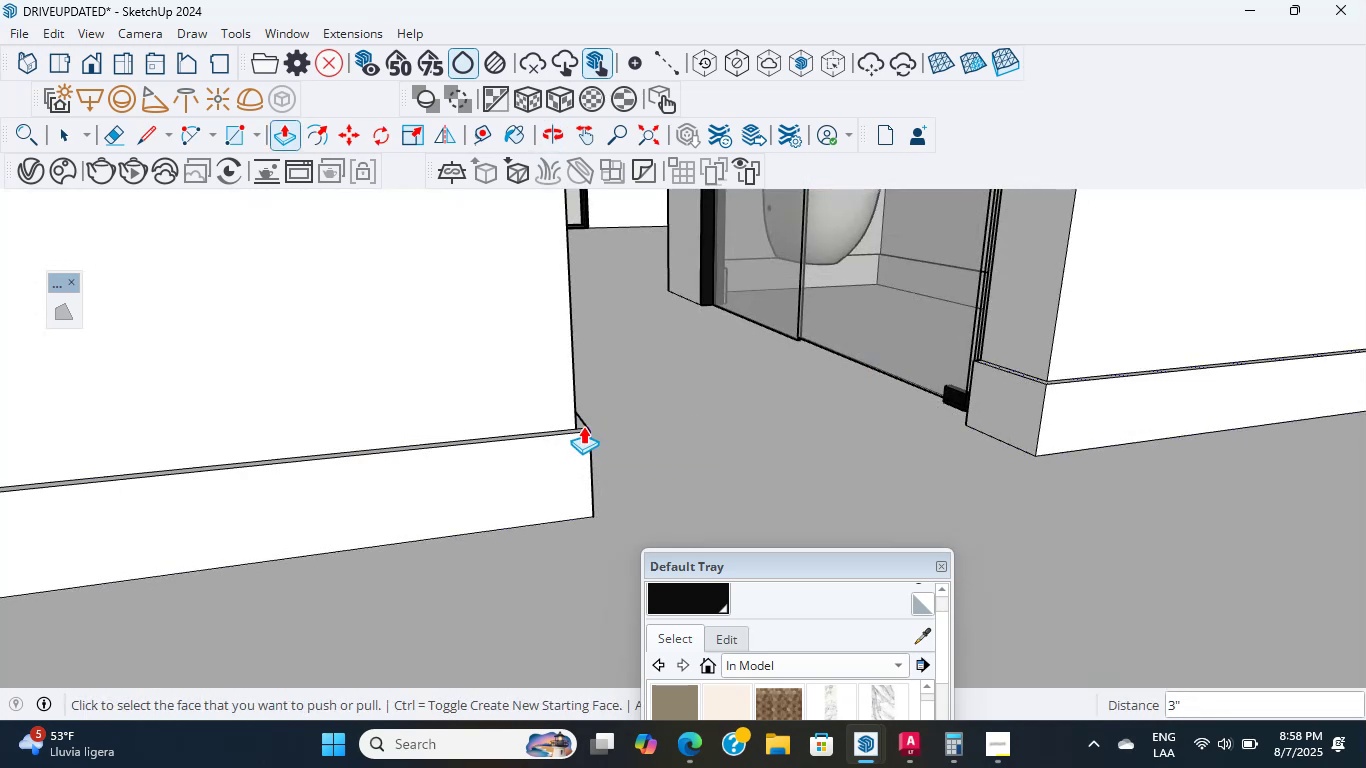 
scroll: coordinate [821, 327], scroll_direction: down, amount: 7.0
 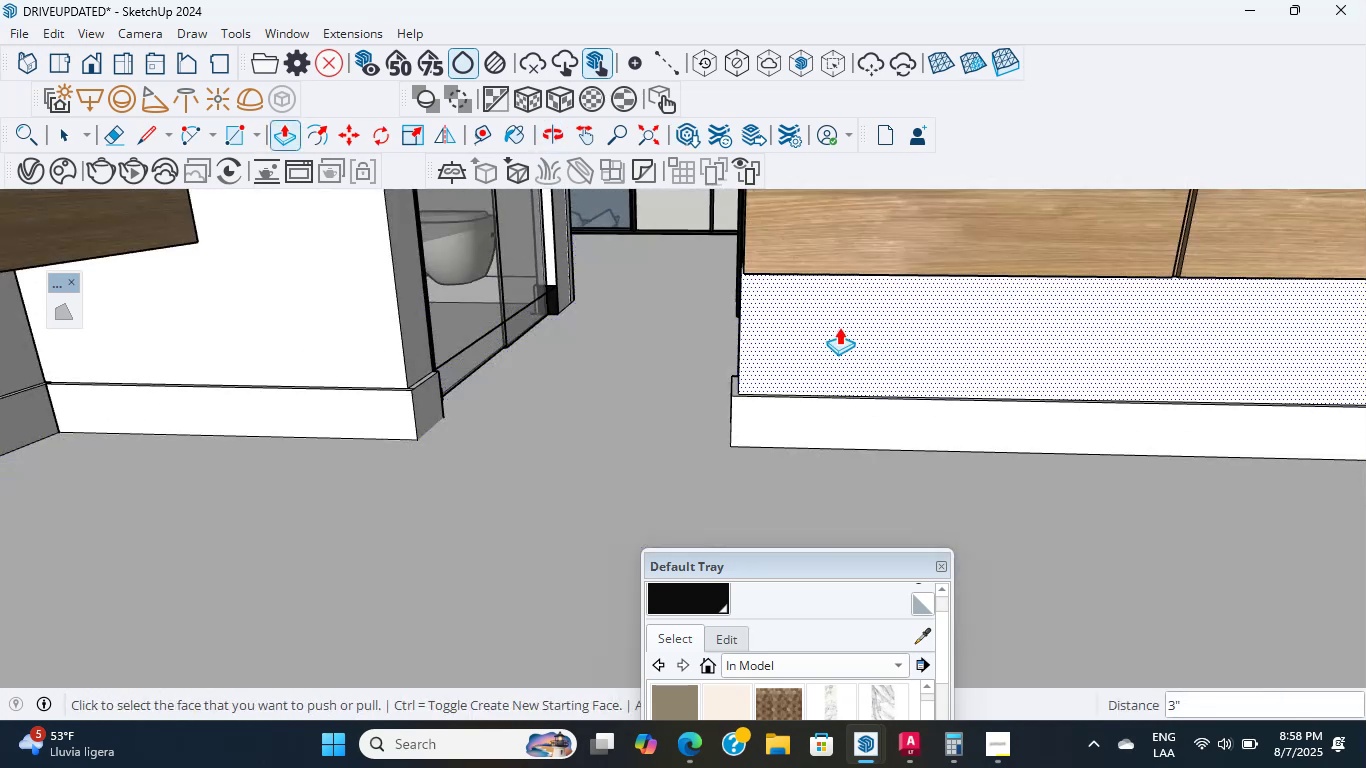 
hold_key(key=ShiftLeft, duration=1.21)
 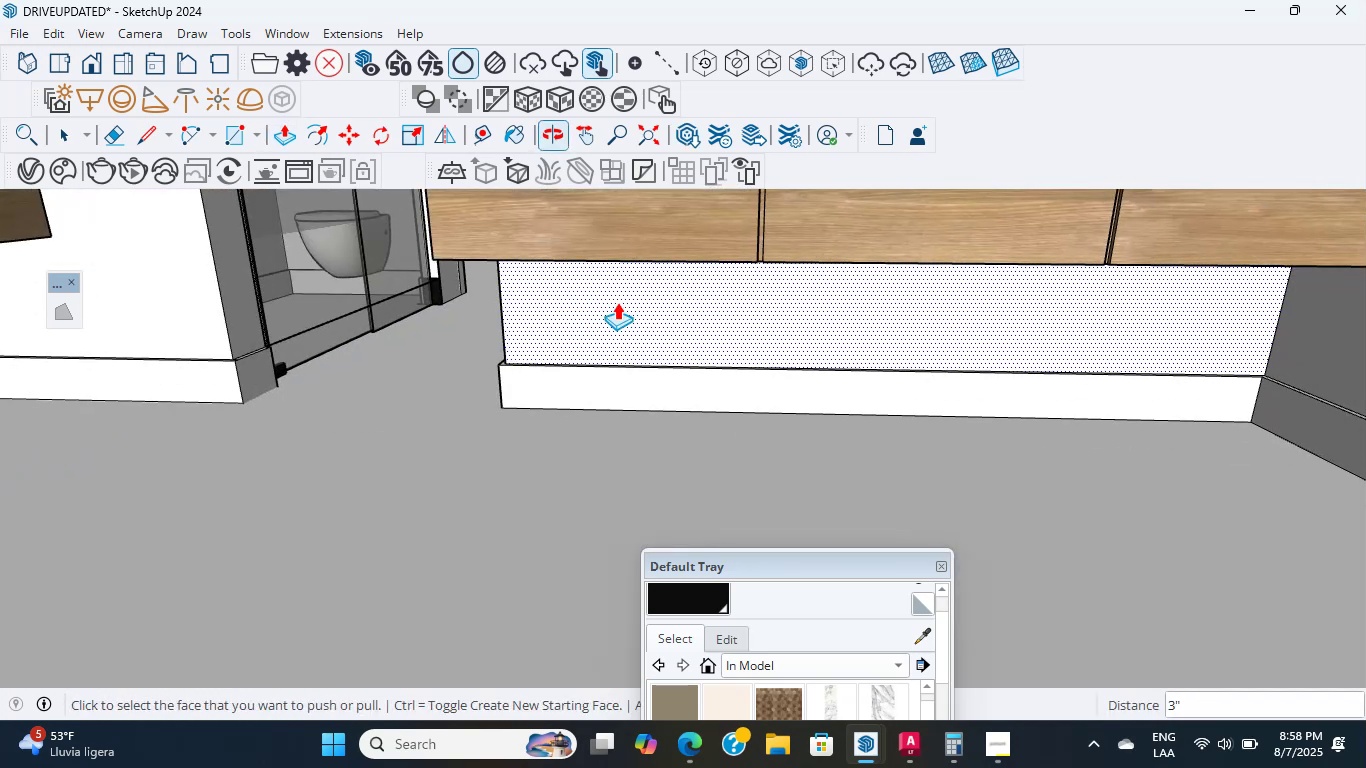 
scroll: coordinate [617, 302], scroll_direction: down, amount: 3.0
 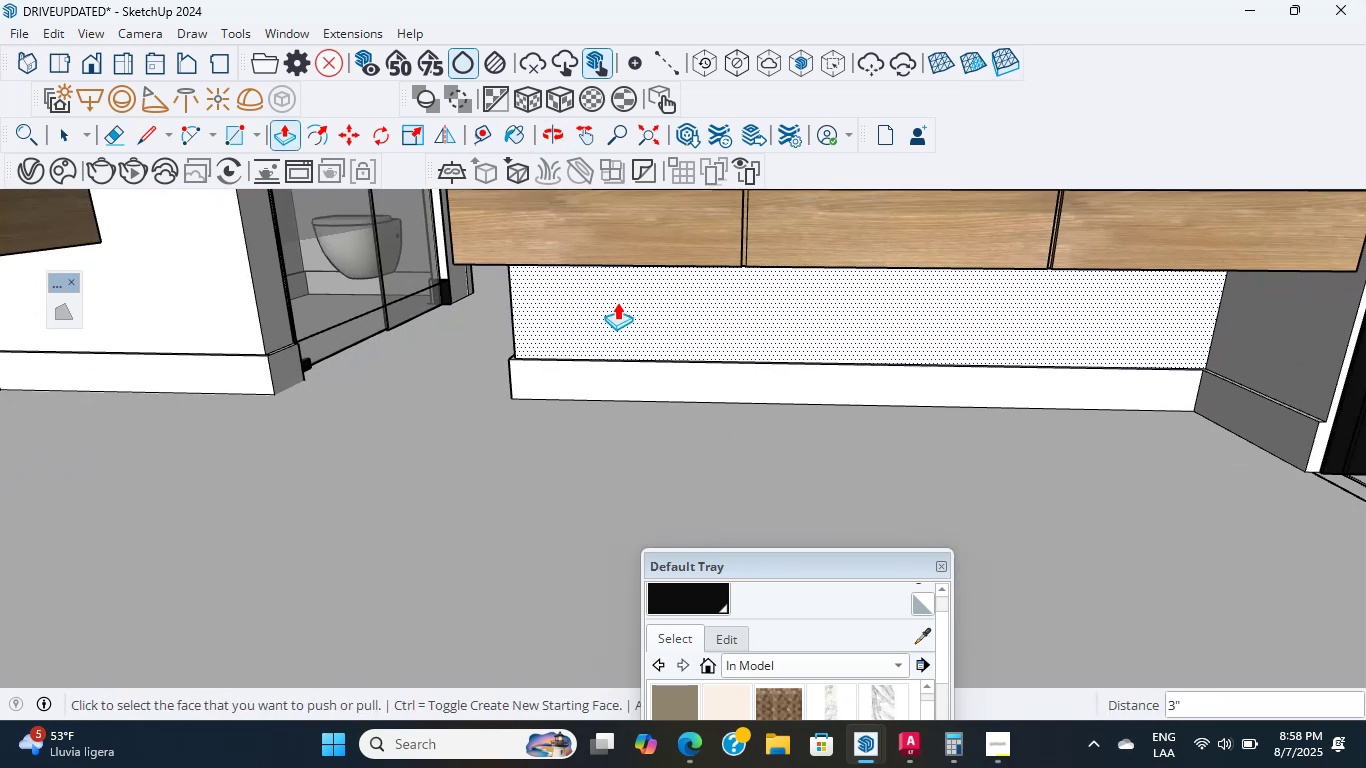 
hold_key(key=ShiftLeft, duration=0.46)
 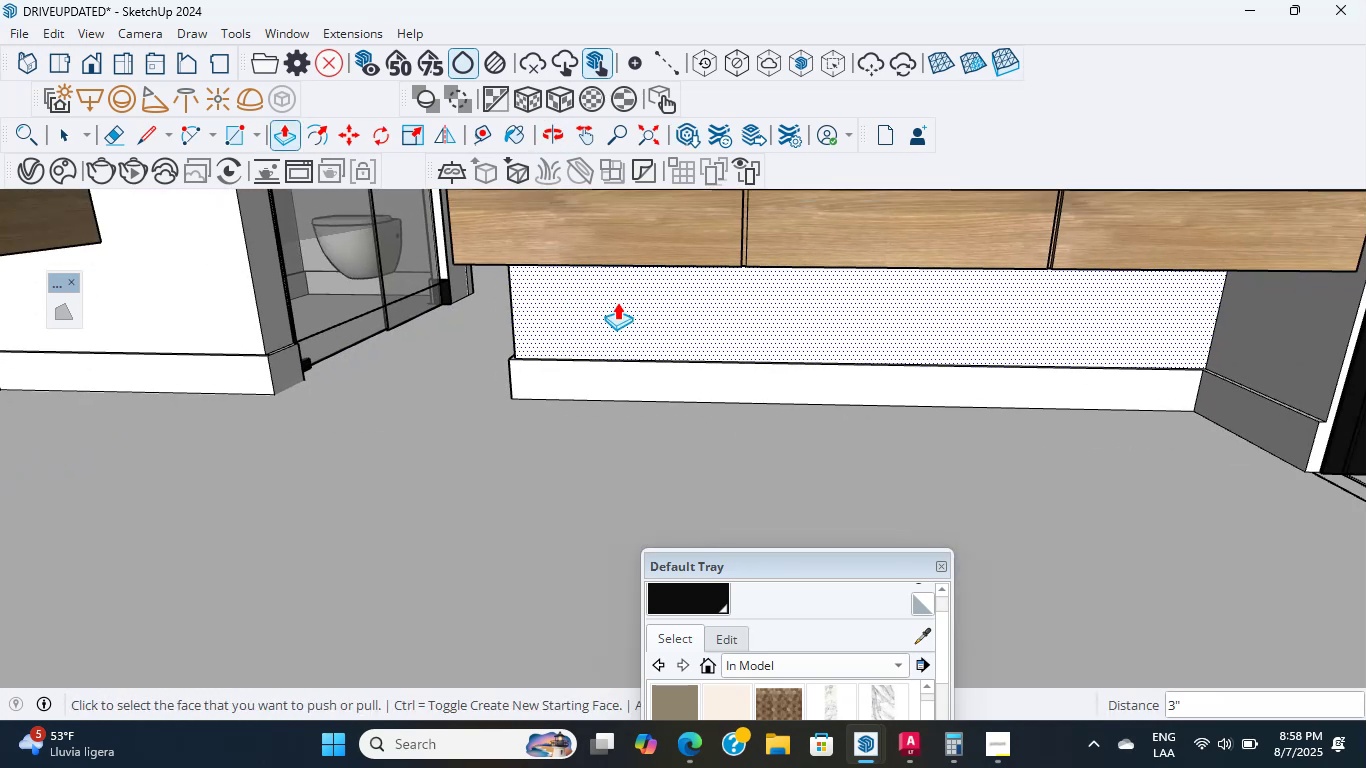 
scroll: coordinate [639, 247], scroll_direction: up, amount: 23.0
 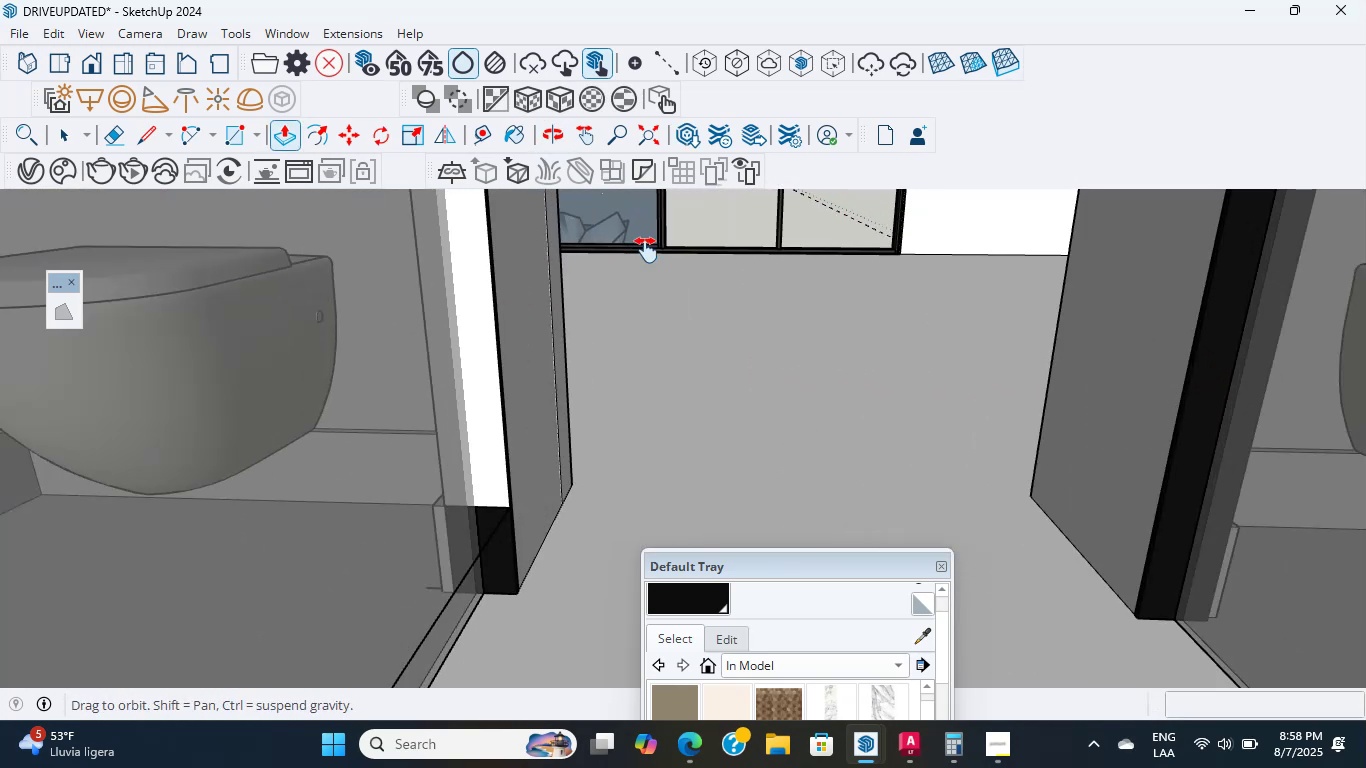 
hold_key(key=ShiftLeft, duration=1.4)
 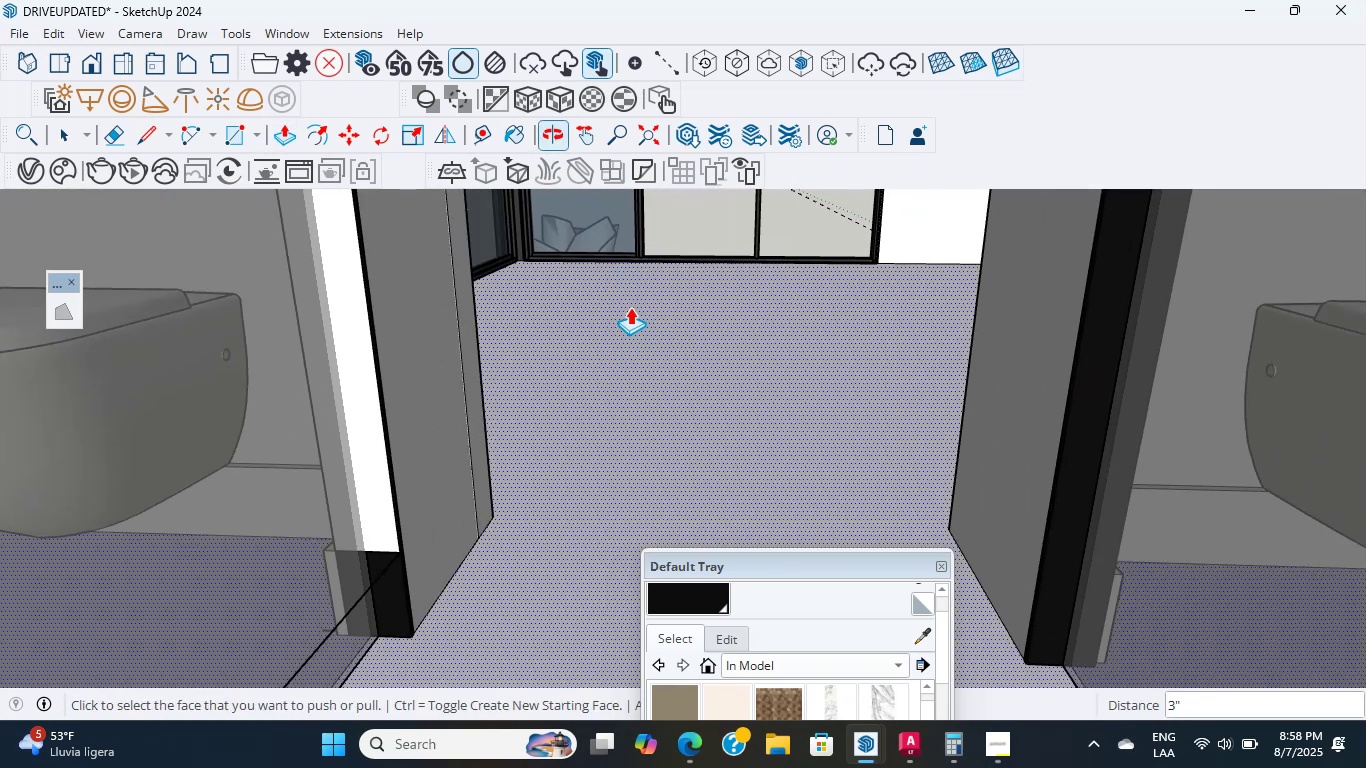 
hold_key(key=ShiftLeft, duration=0.47)
 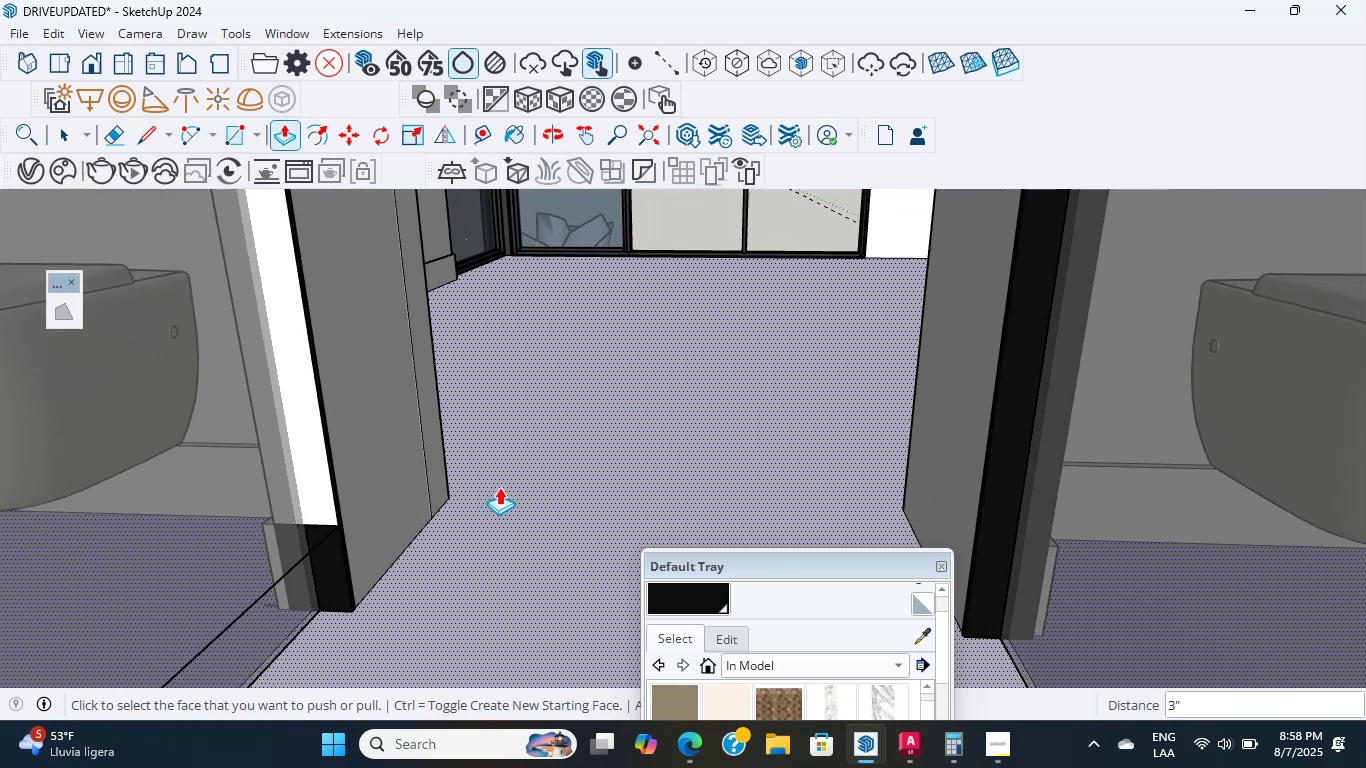 
scroll: coordinate [346, 552], scroll_direction: up, amount: 7.0
 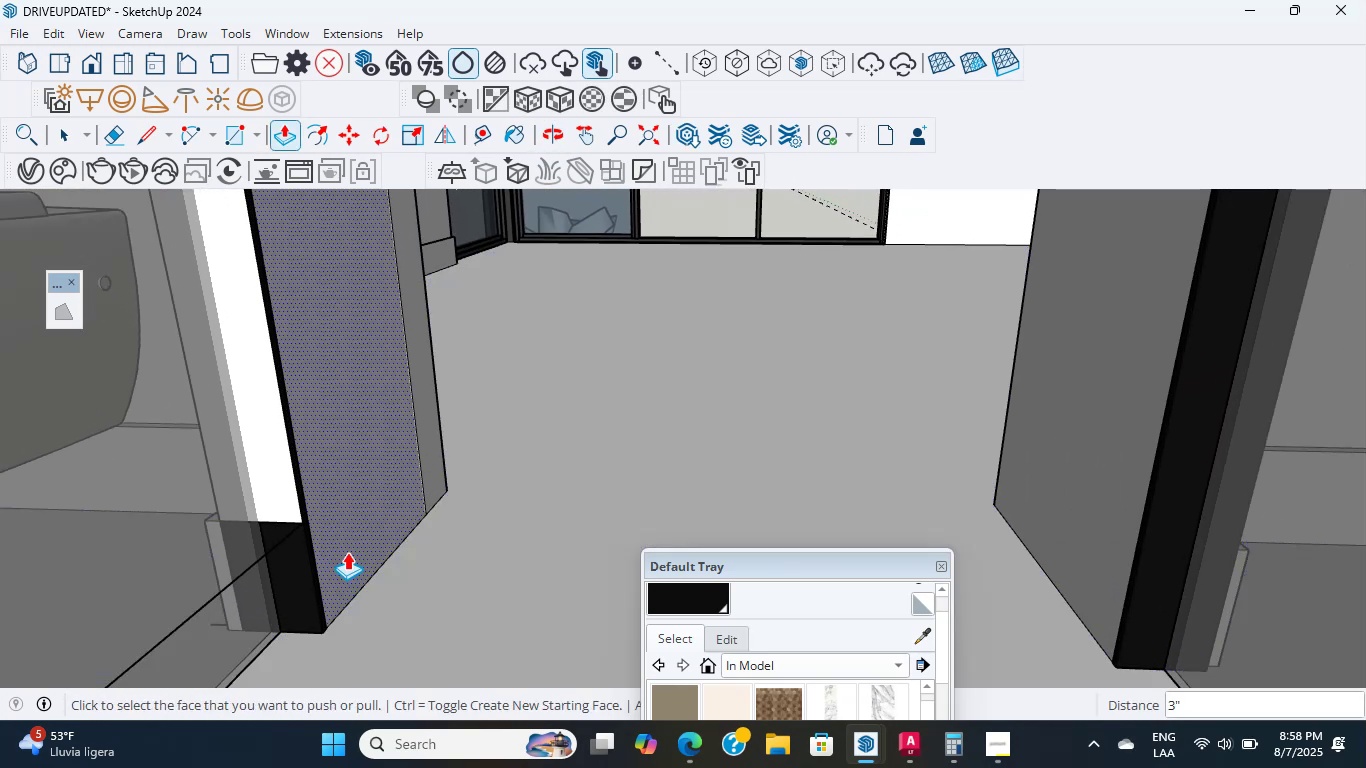 
hold_key(key=ShiftLeft, duration=0.45)
 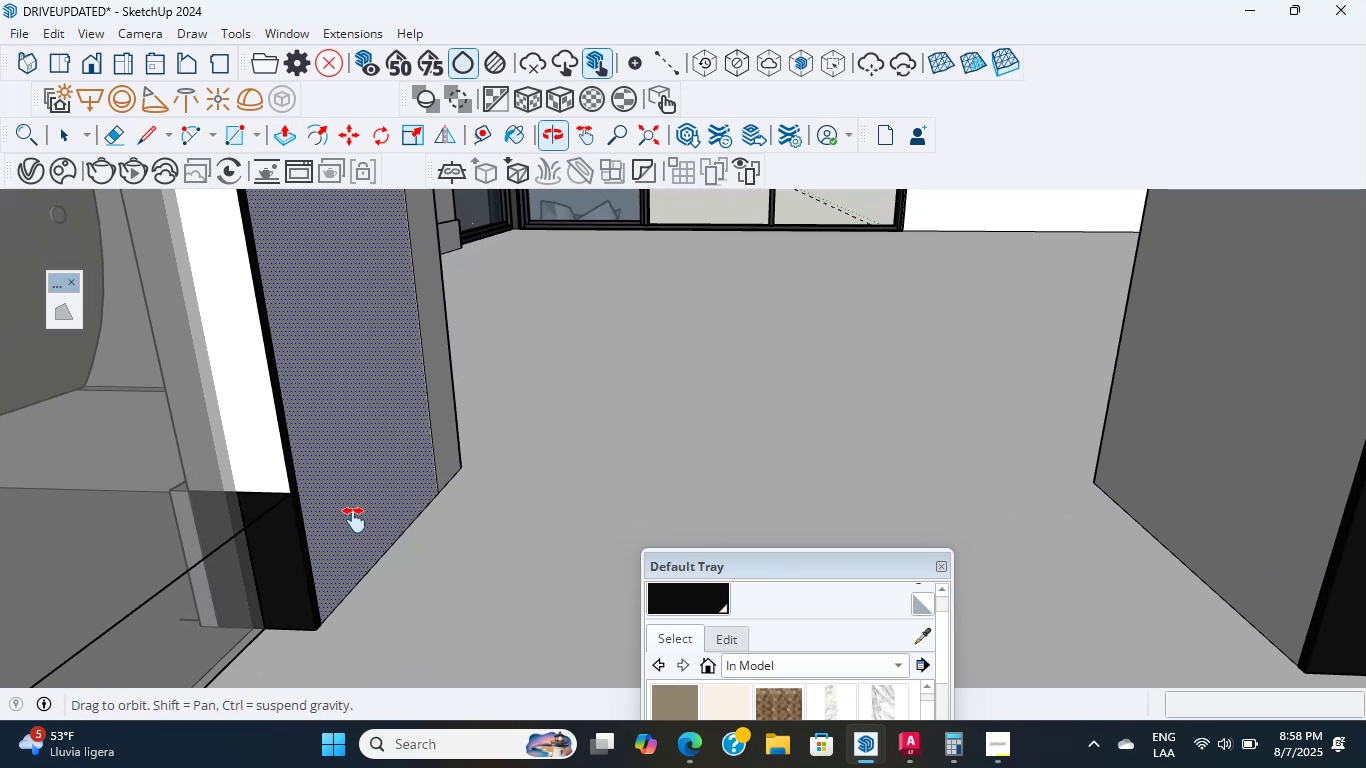 
scroll: coordinate [429, 447], scroll_direction: up, amount: 4.0
 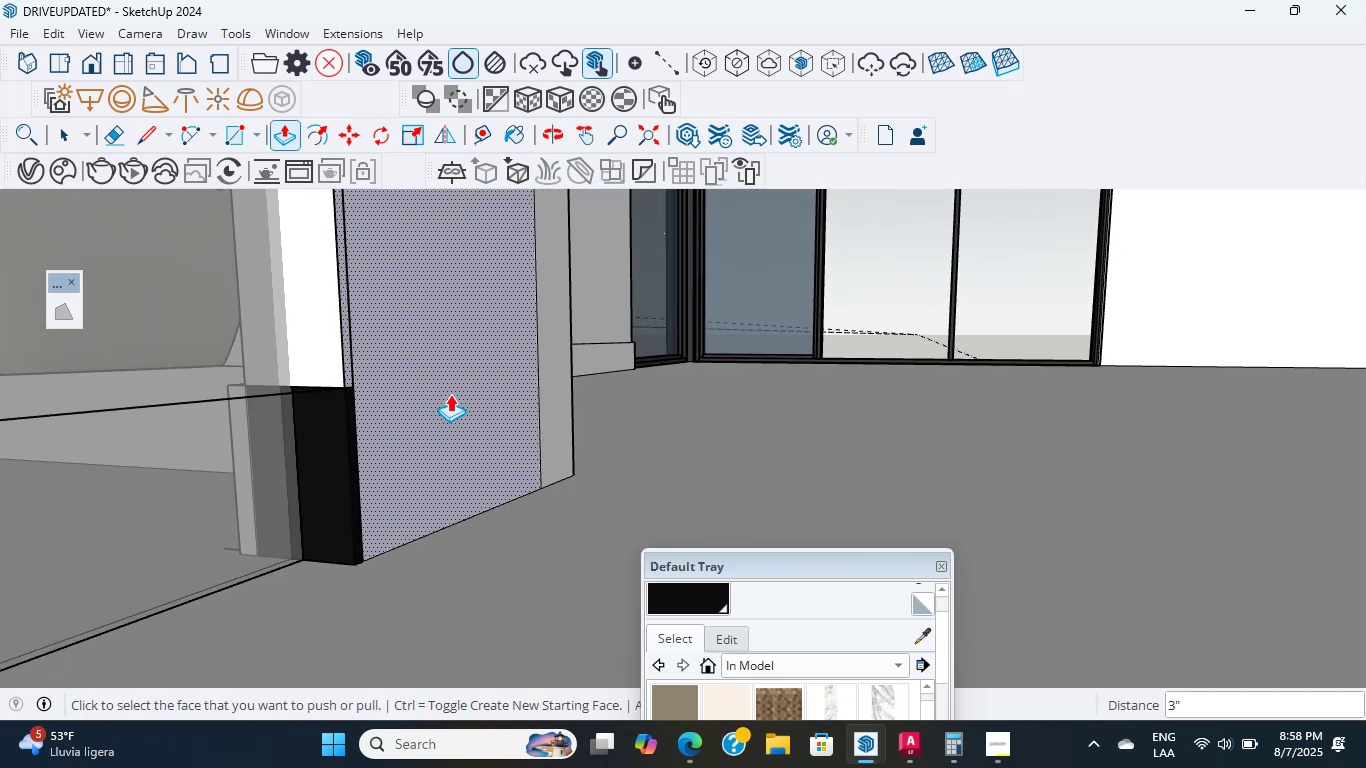 
key(L)
 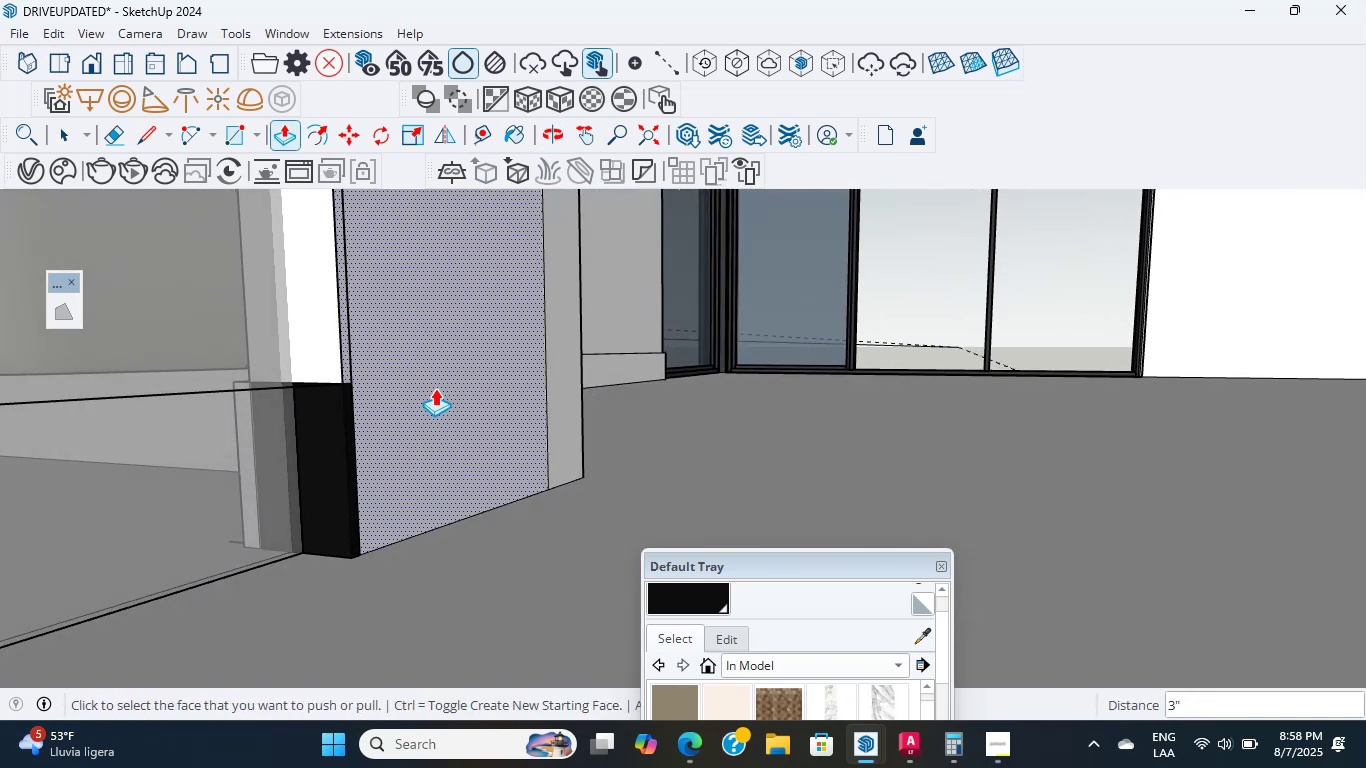 
scroll: coordinate [372, 552], scroll_direction: up, amount: 7.0
 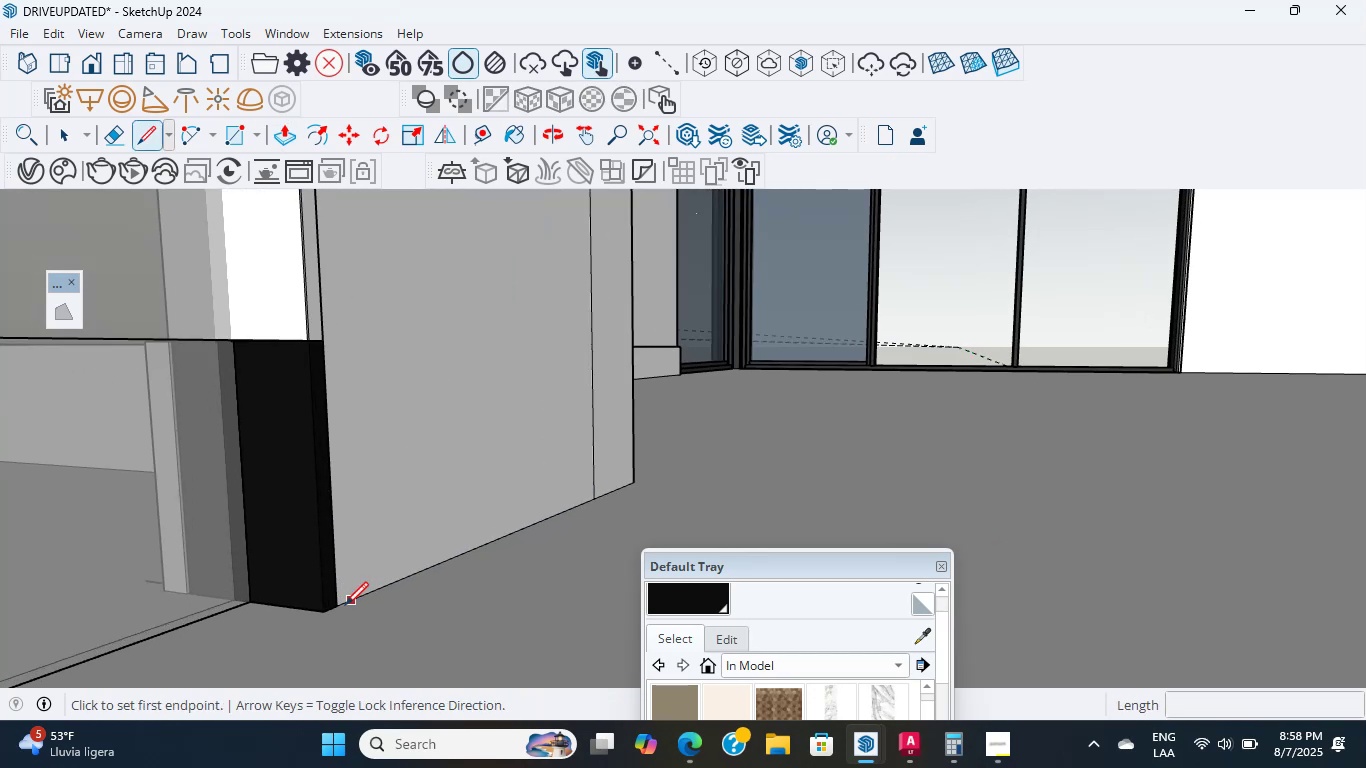 
left_click([344, 605])
 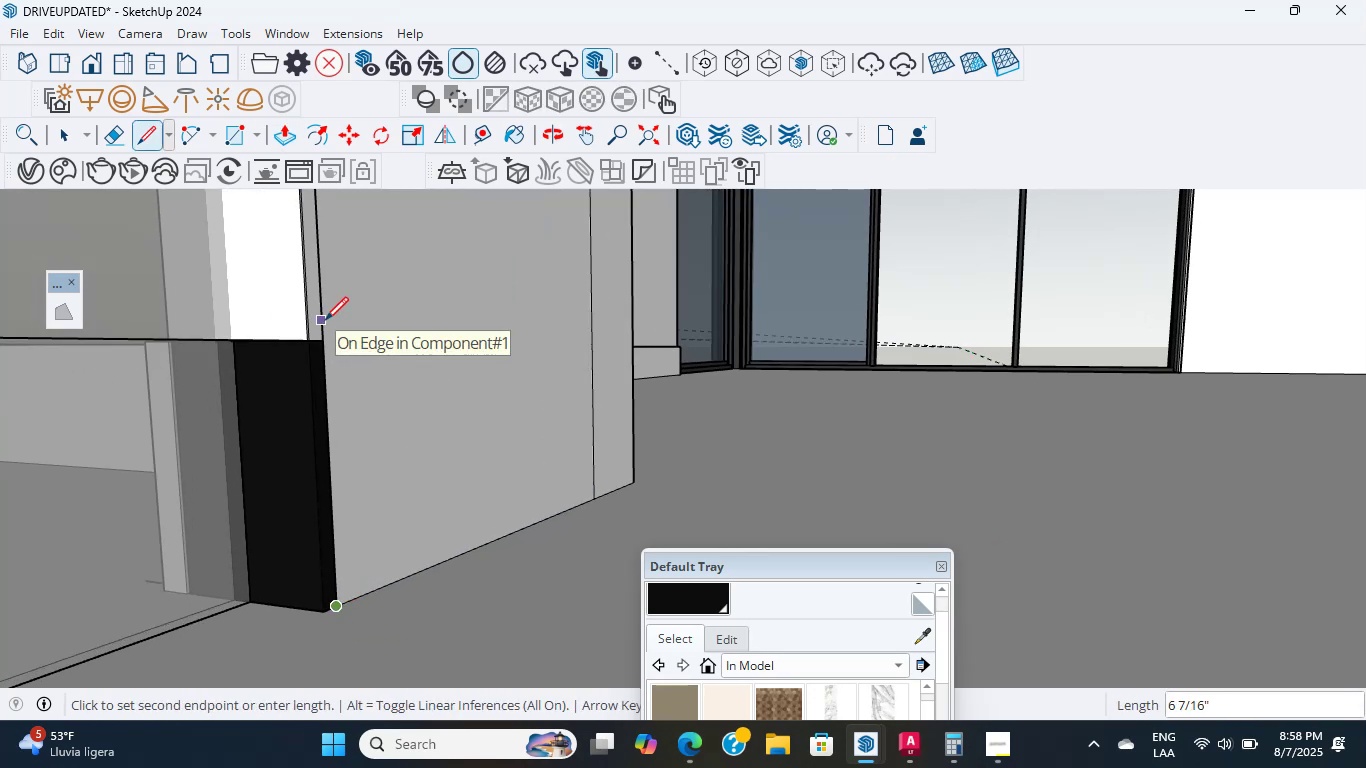 
key(Numpad6)
 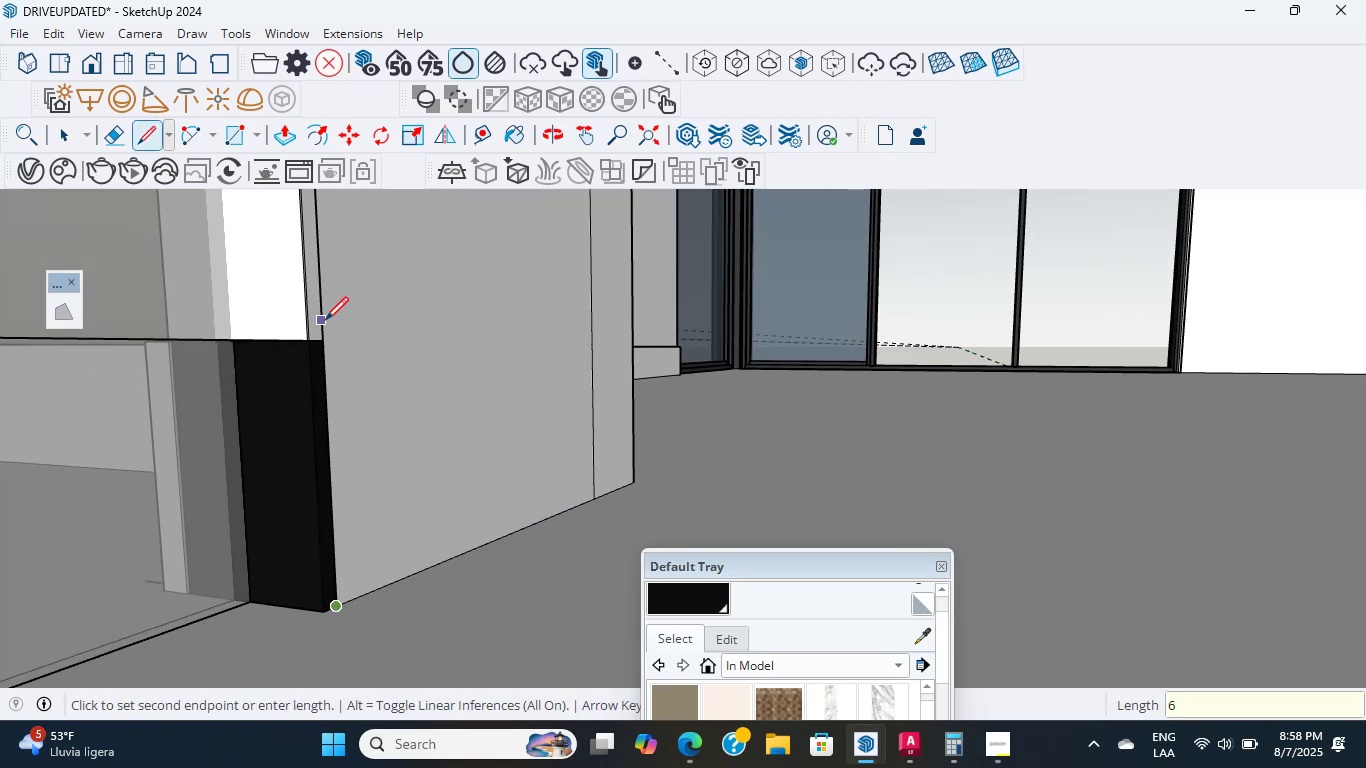 
key(NumpadEnter)
 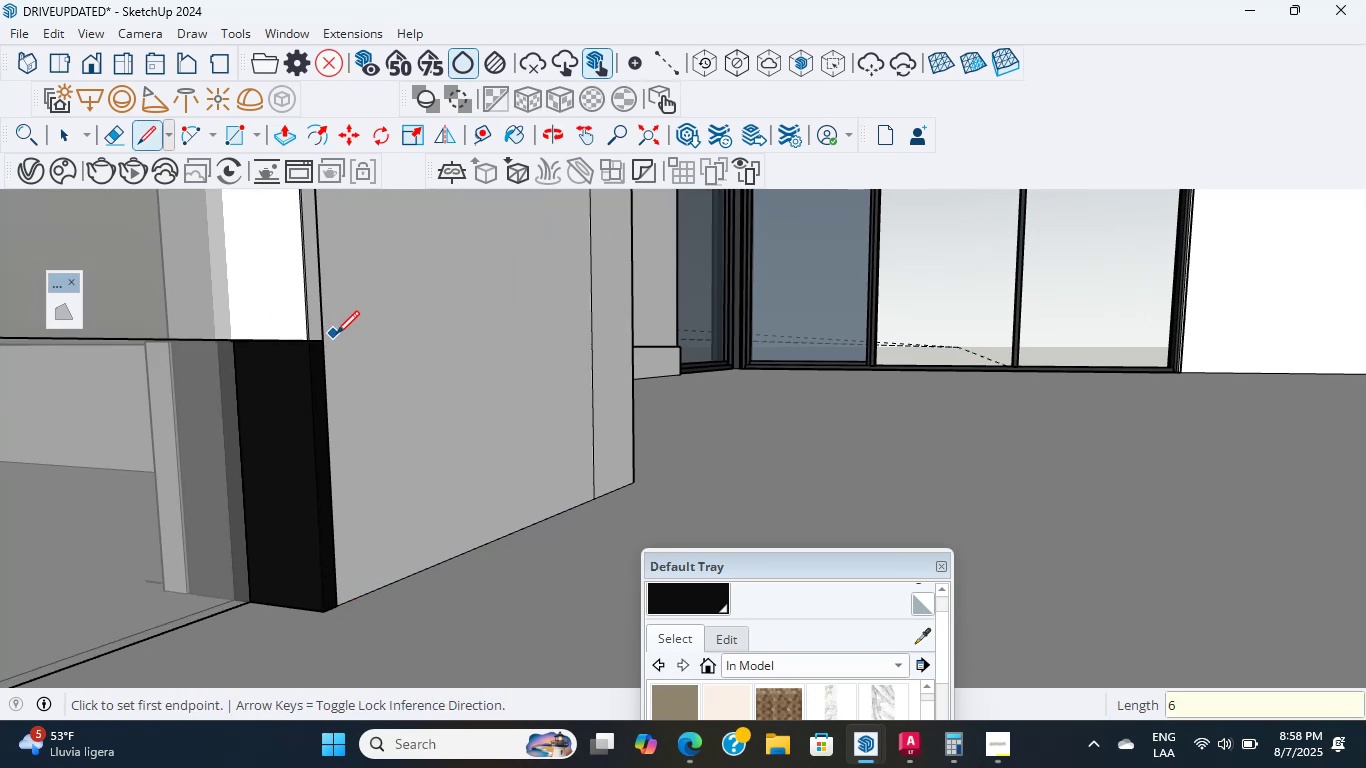 
scroll: coordinate [198, 342], scroll_direction: down, amount: 1.0
 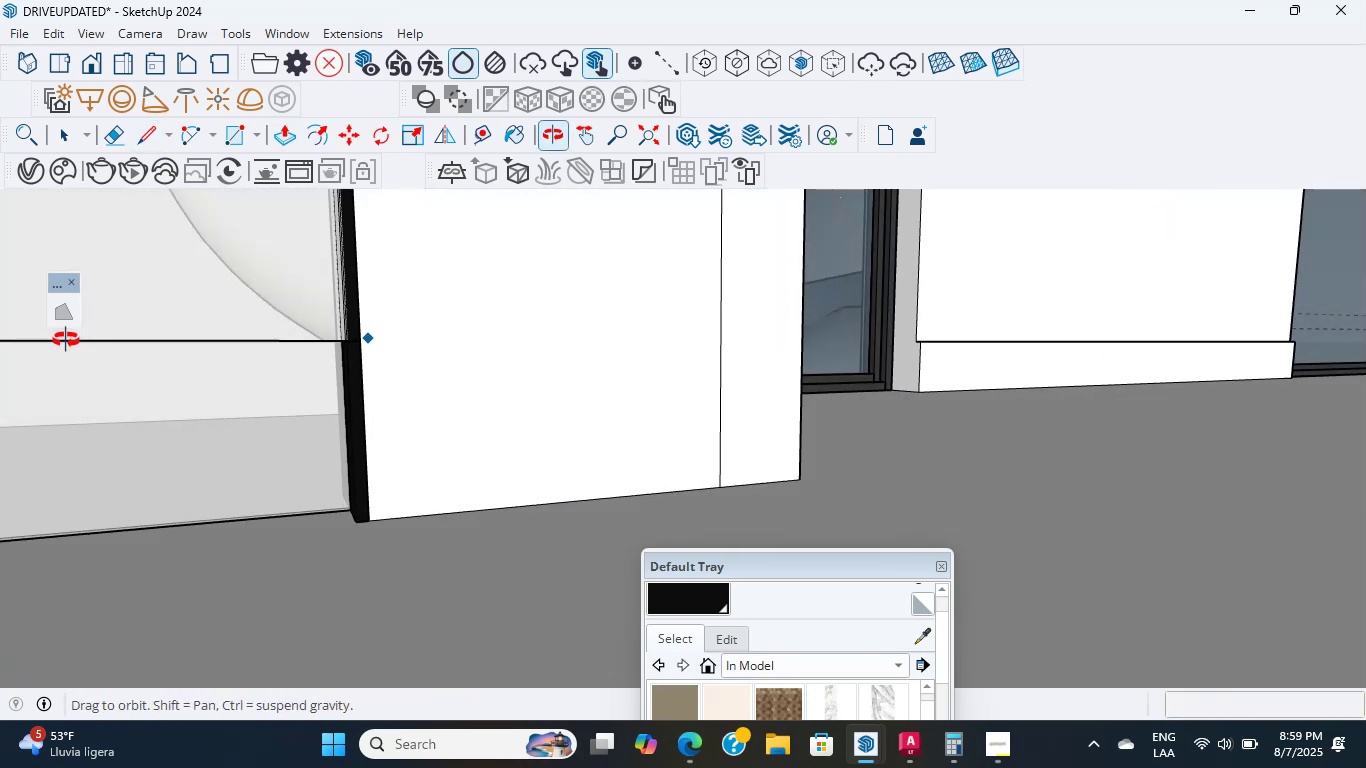 
scroll: coordinate [871, 457], scroll_direction: up, amount: 7.0
 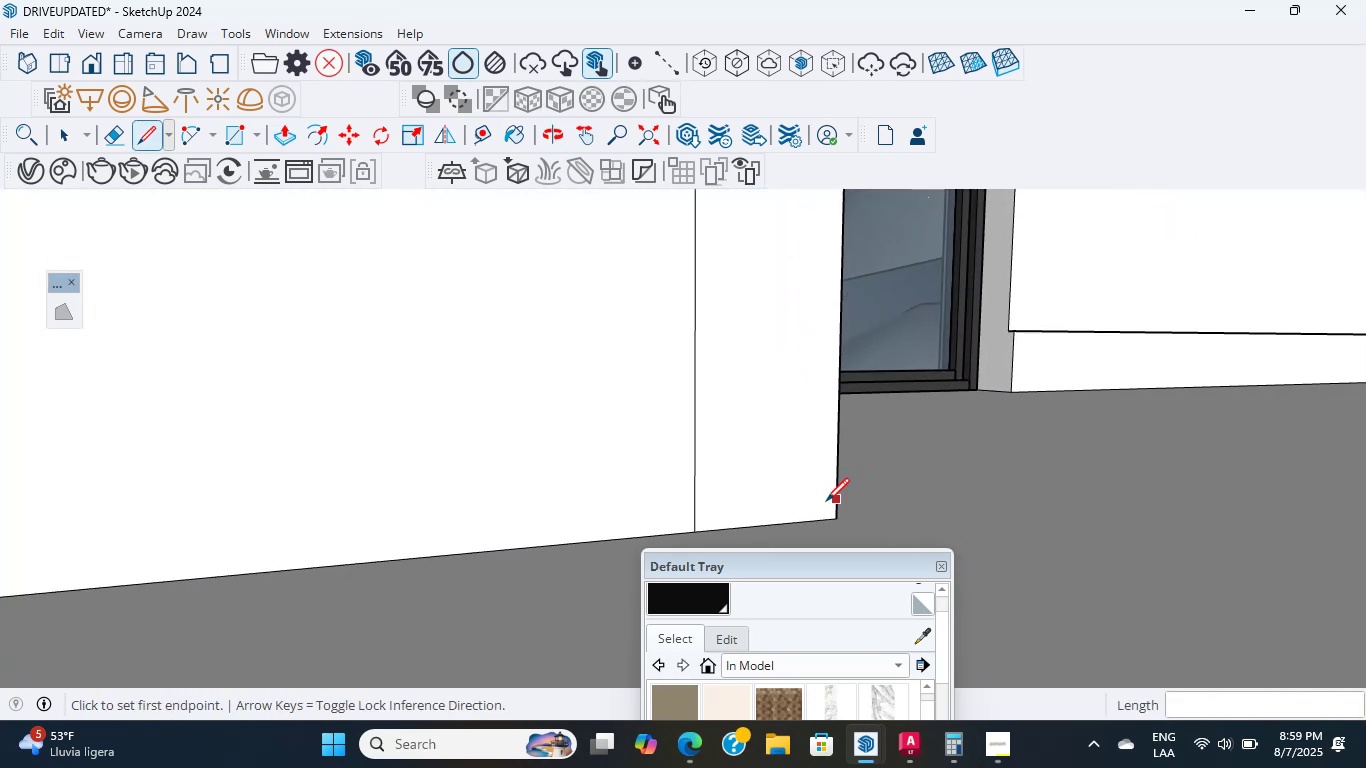 
left_click([837, 513])
 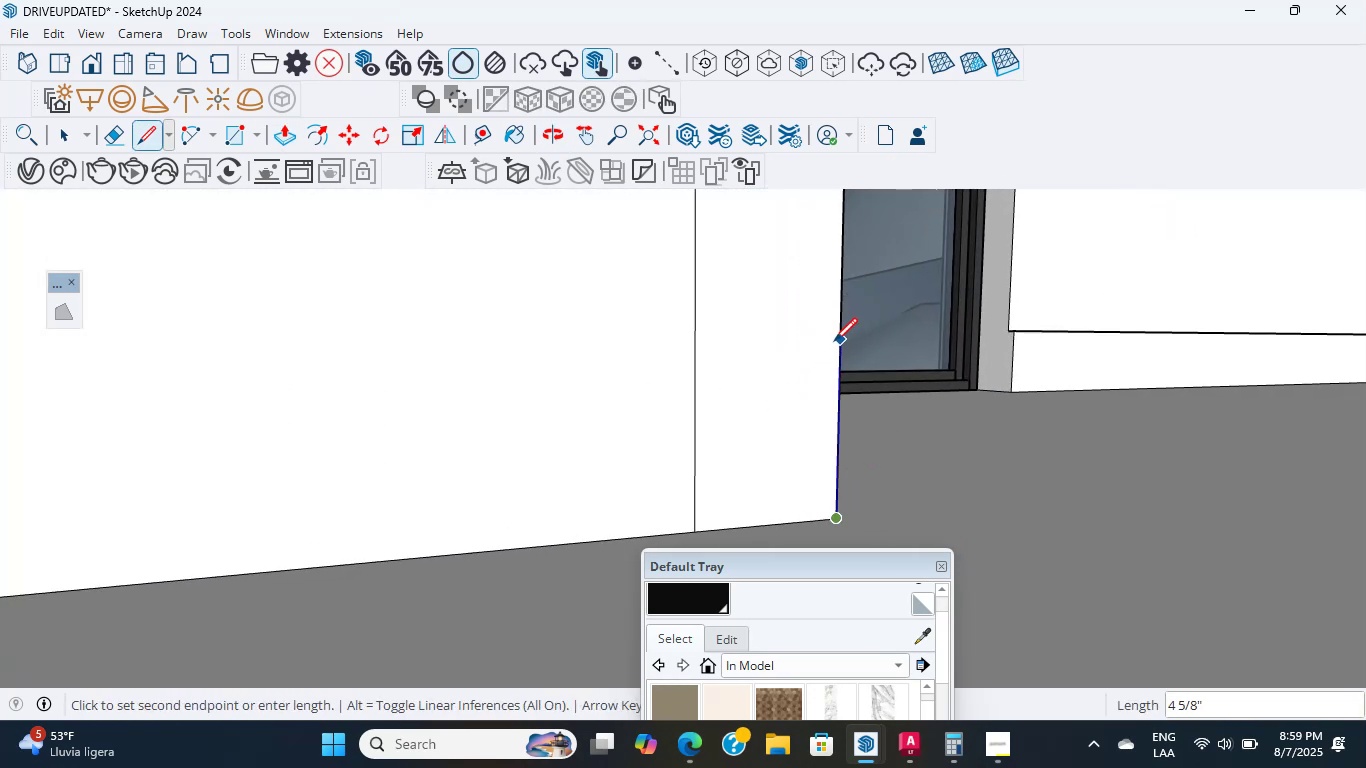 
key(Numpad6)
 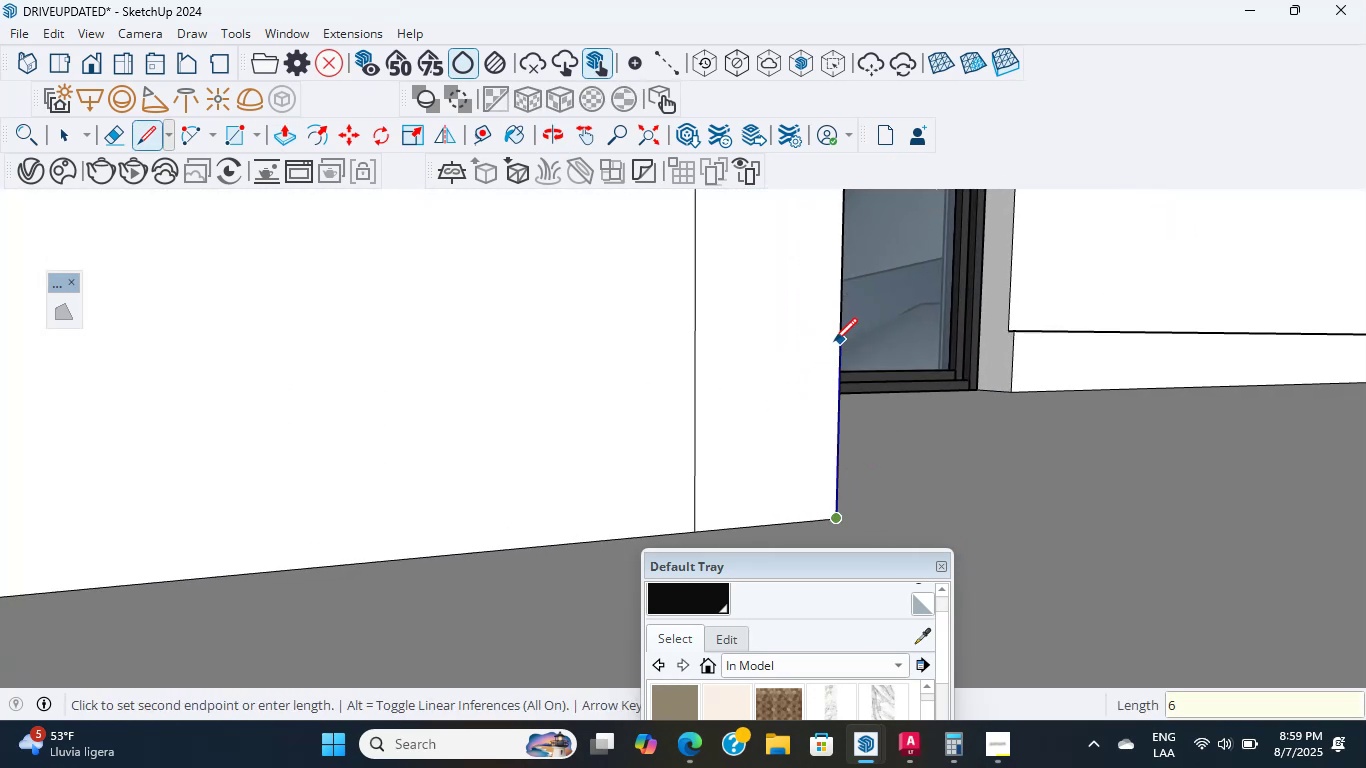 
key(NumpadEnter)
 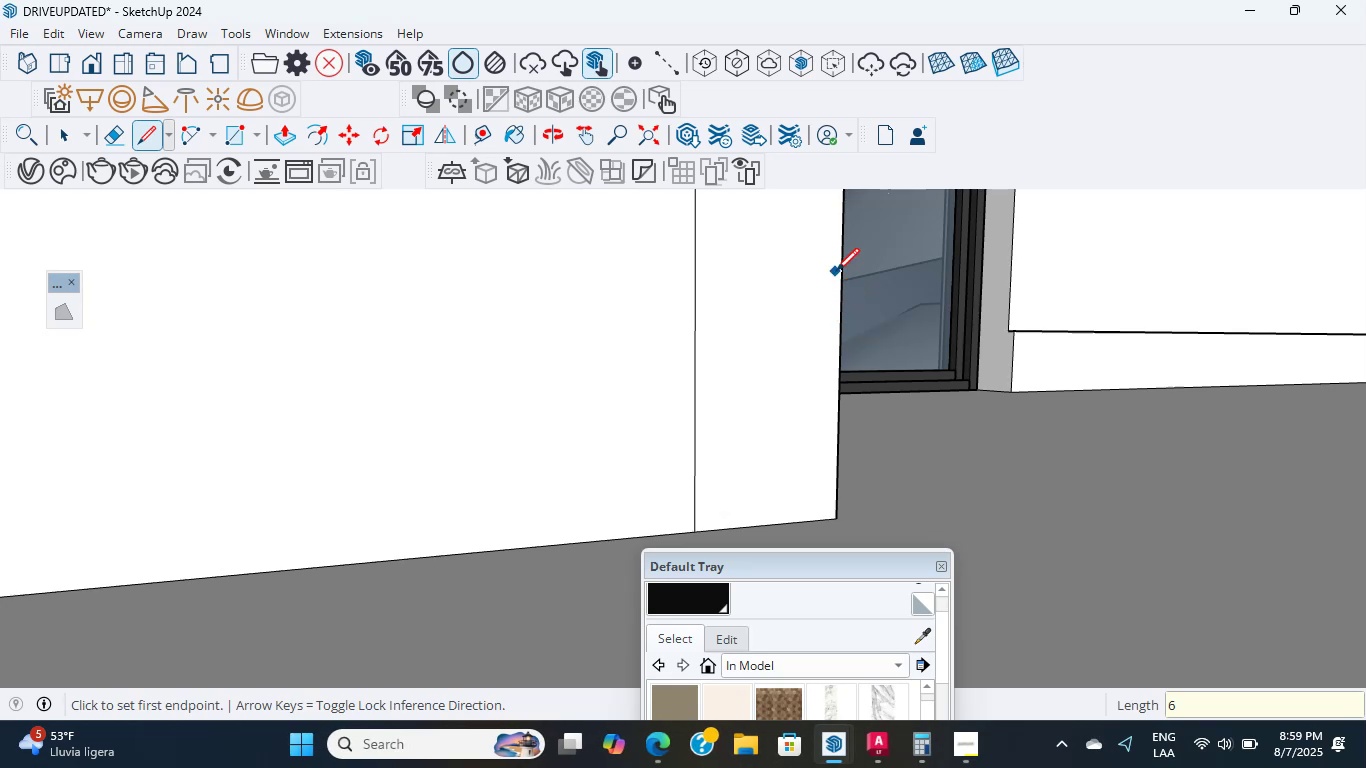 
left_click([839, 278])
 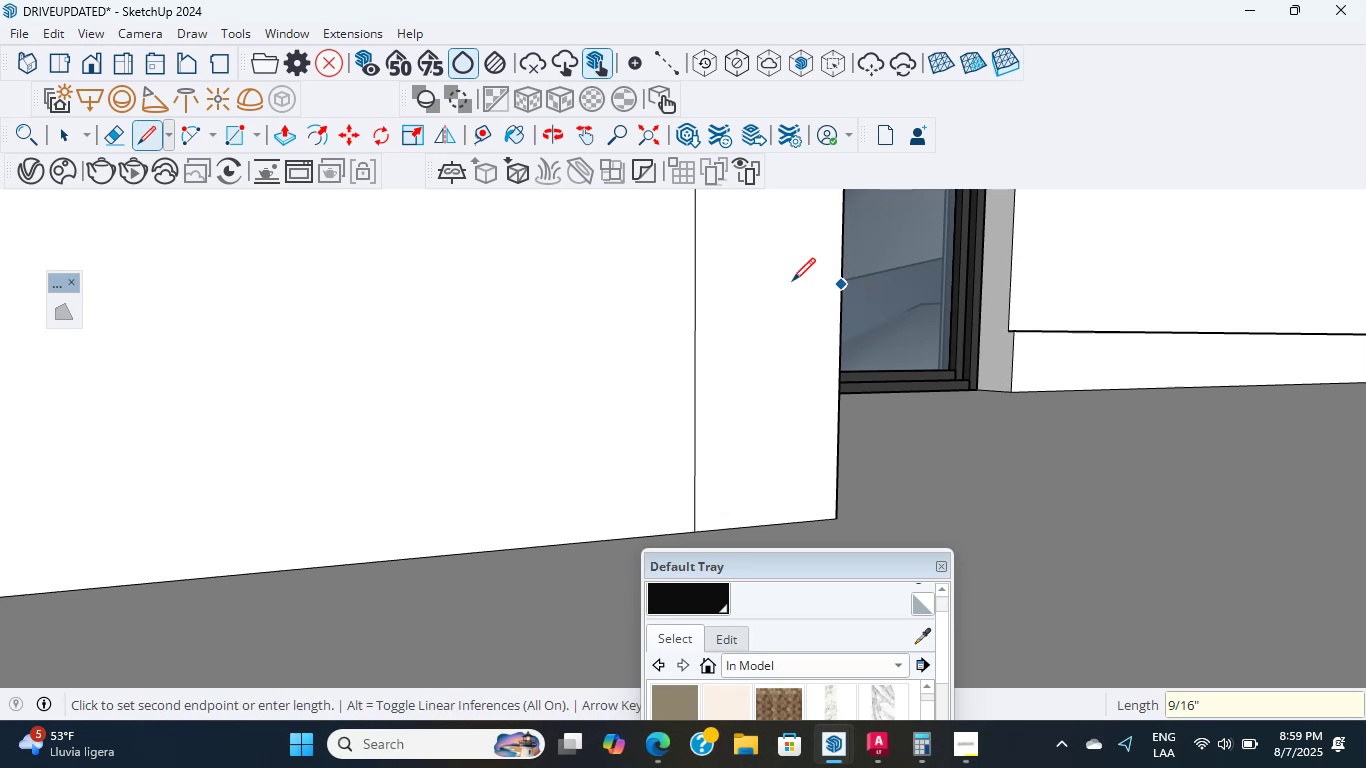 
scroll: coordinate [649, 283], scroll_direction: down, amount: 1.0
 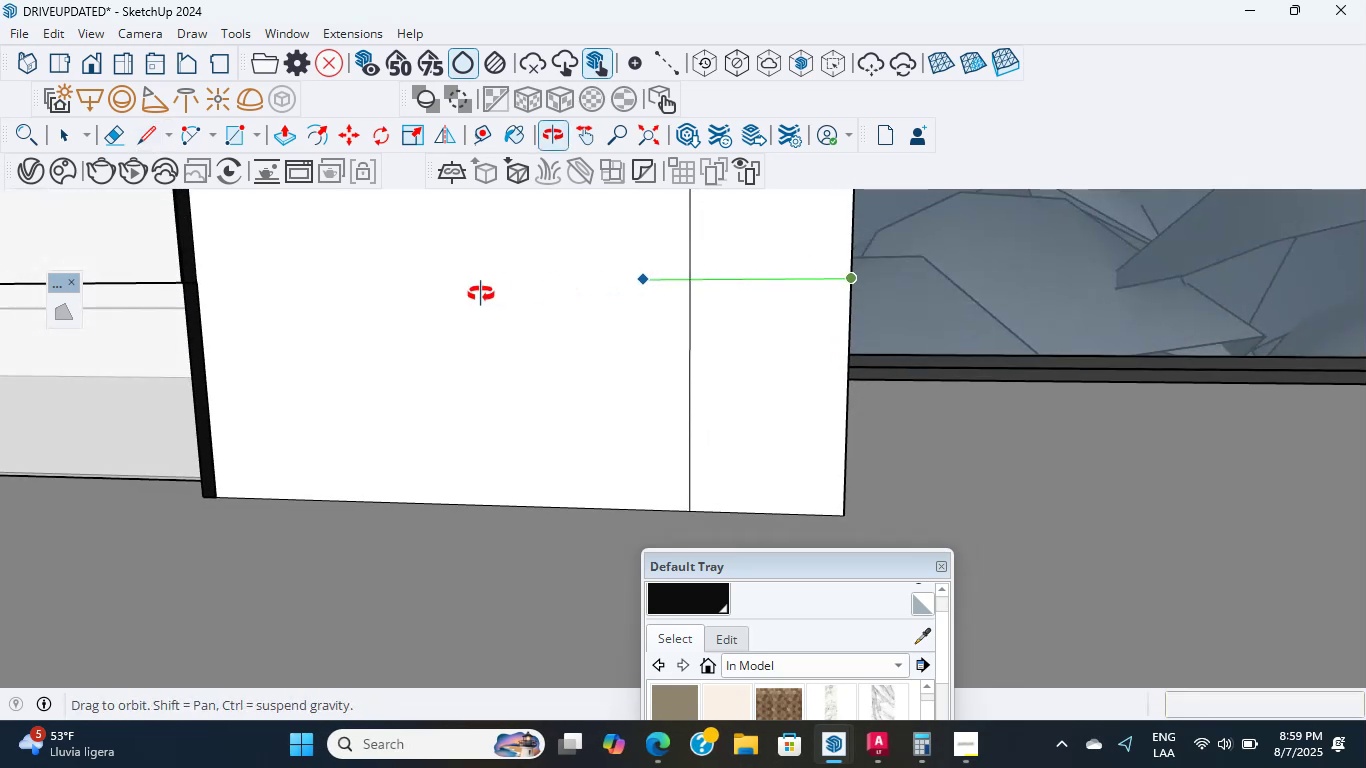 
scroll: coordinate [201, 290], scroll_direction: up, amount: 4.0
 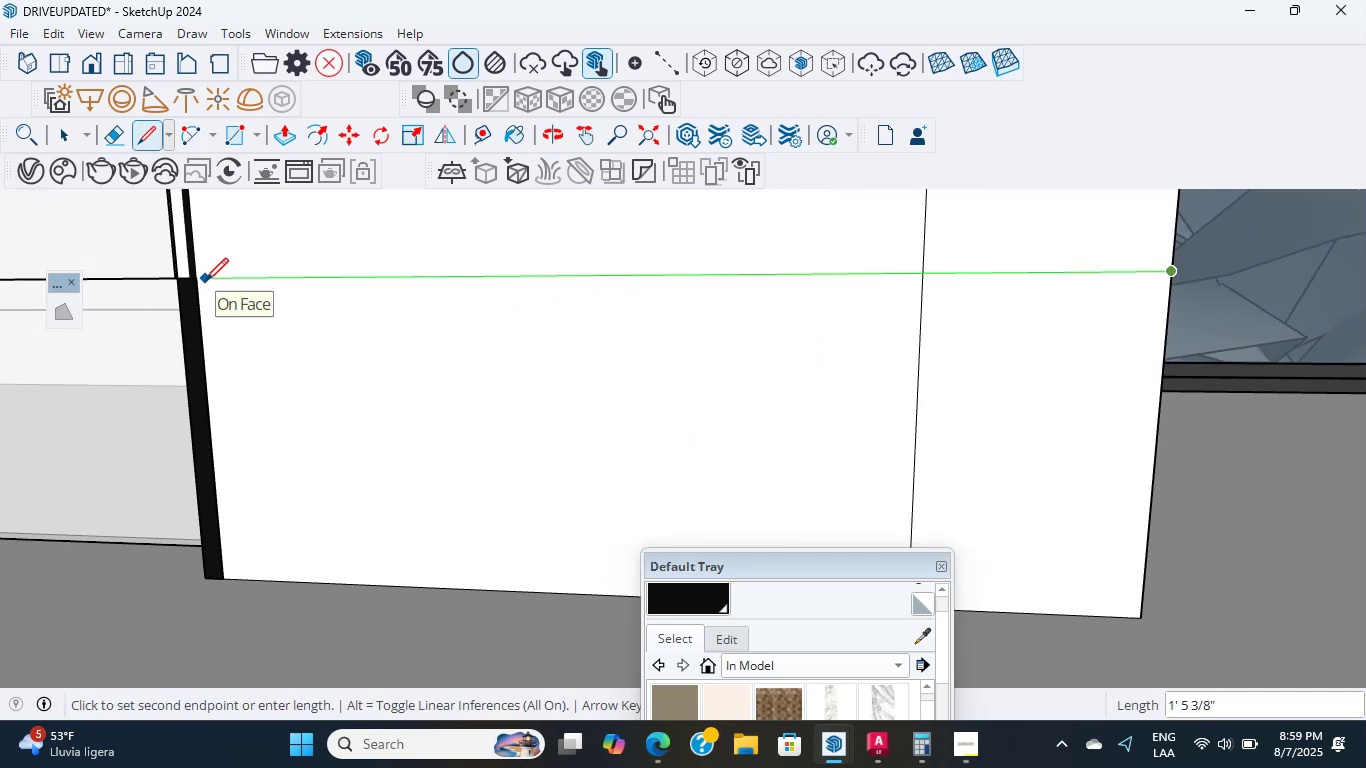 
hold_key(key=ShiftLeft, duration=2.25)
scroll: coordinate [200, 273], scroll_direction: up, amount: 19.0
 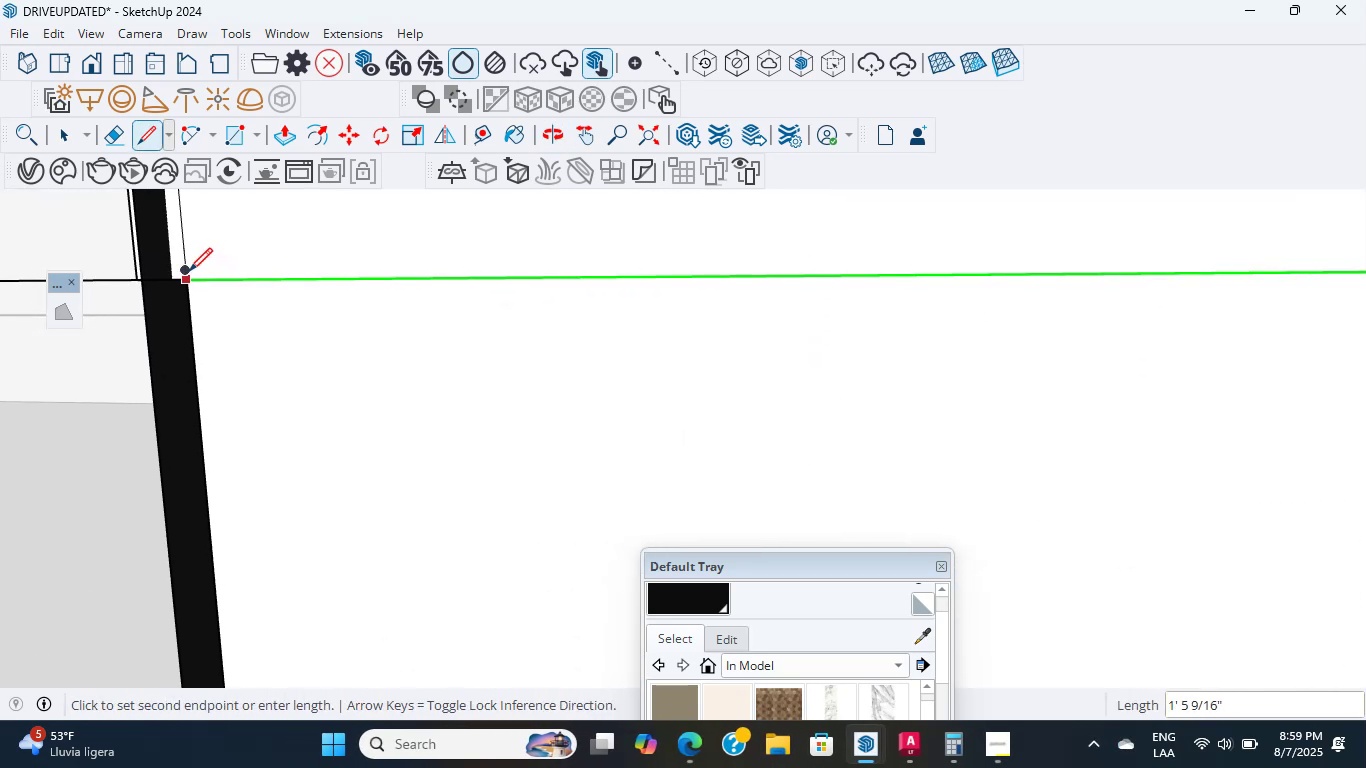 
left_click([189, 271])
 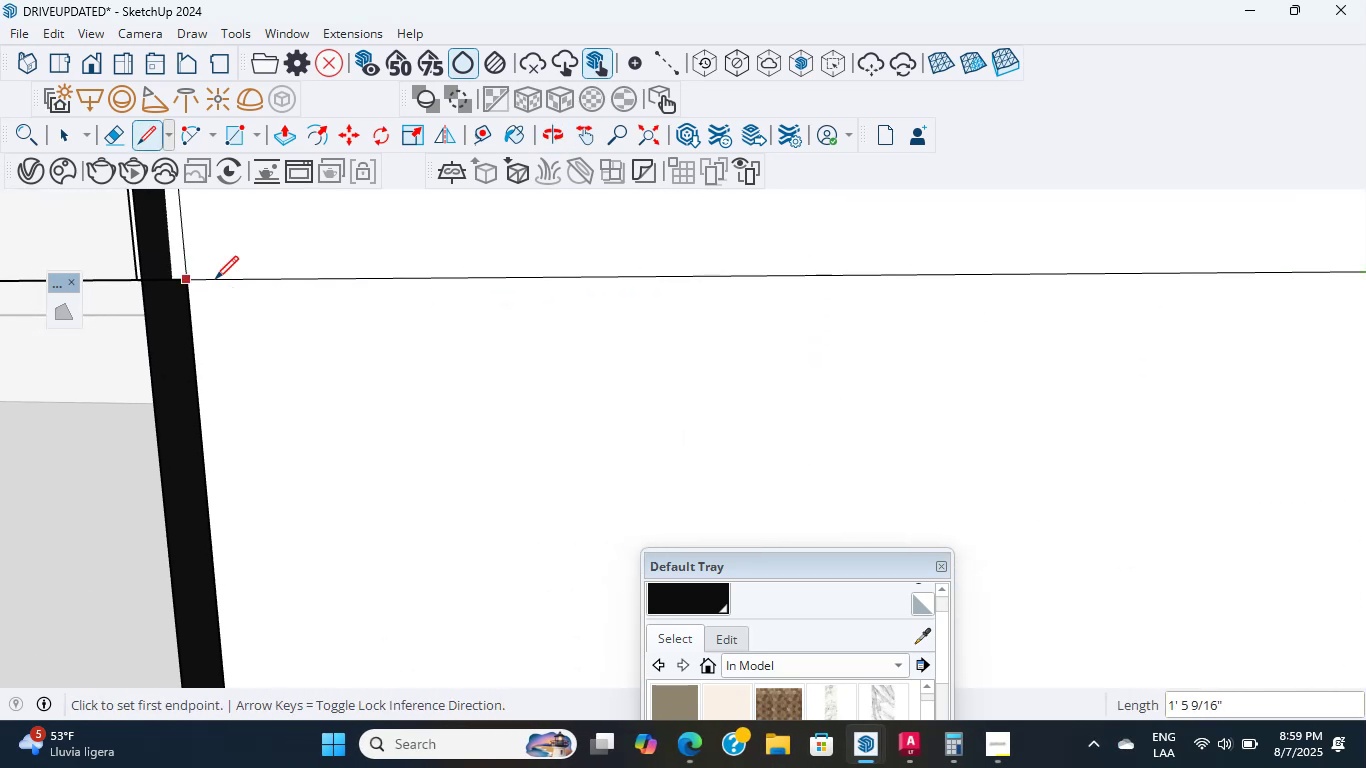 
scroll: coordinate [360, 333], scroll_direction: down, amount: 1.0
 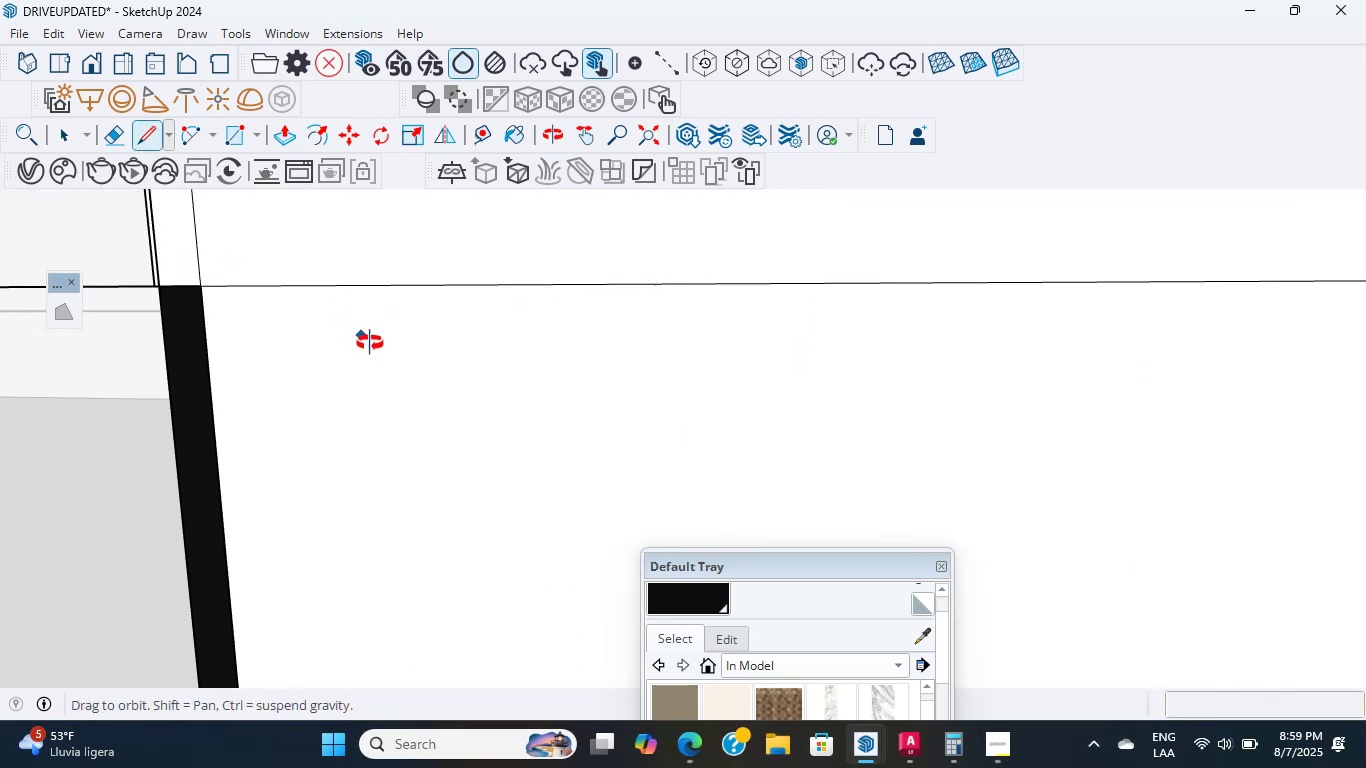 
key(P)
 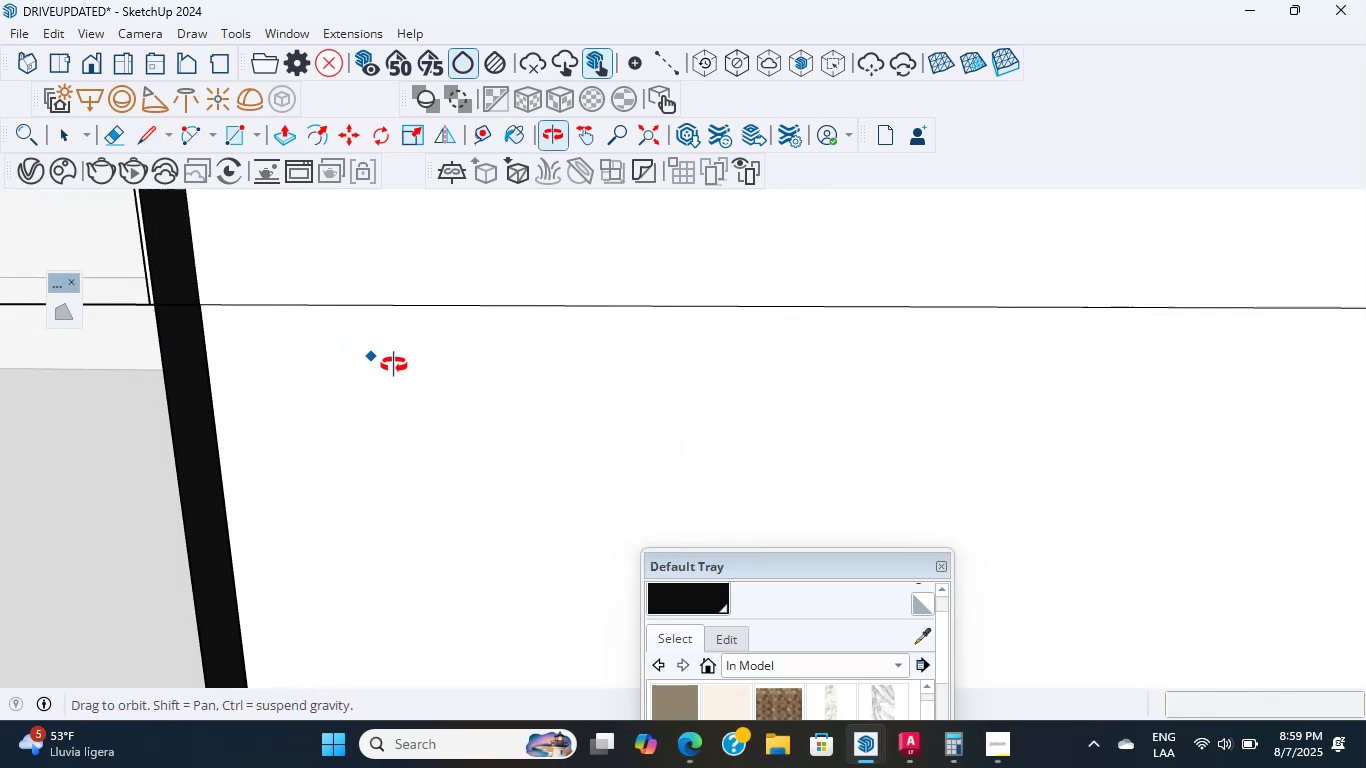 
left_click([470, 419])
 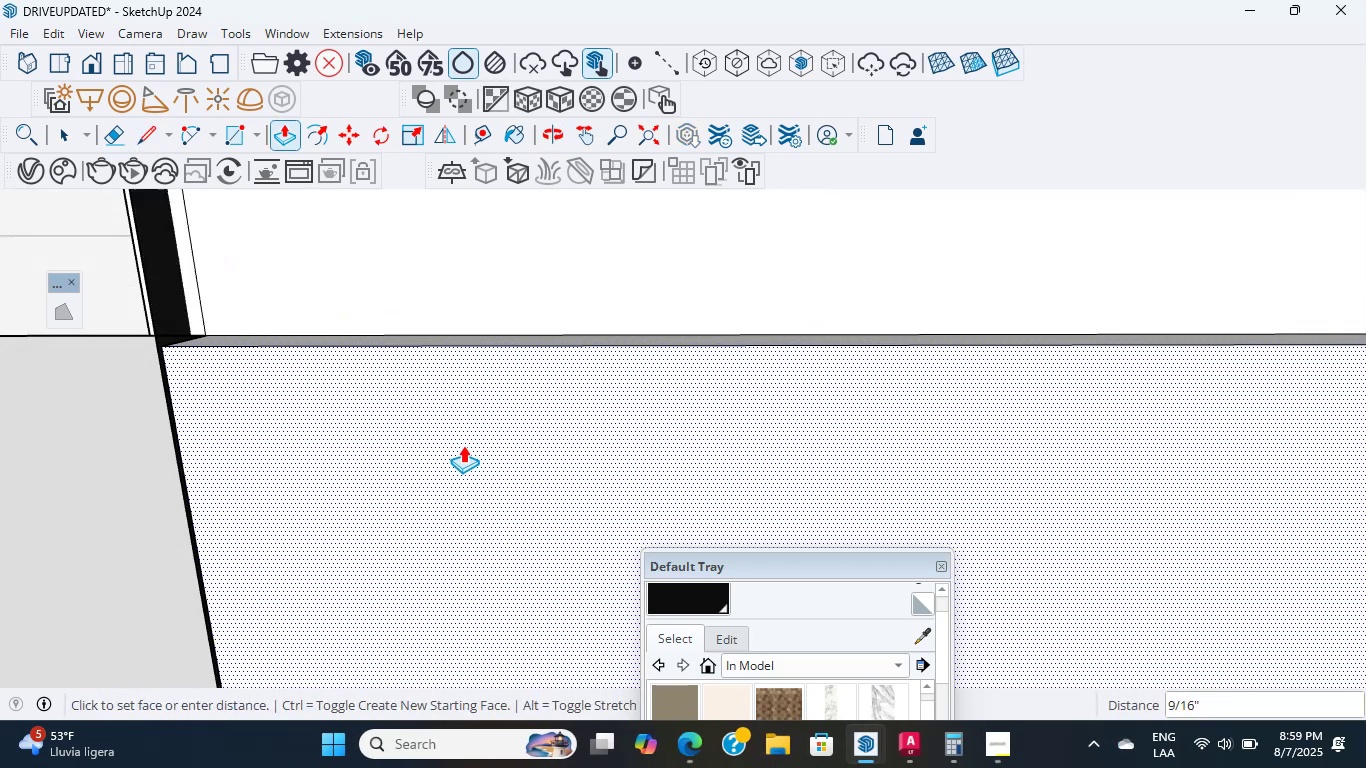 
scroll: coordinate [649, 464], scroll_direction: down, amount: 1.0
 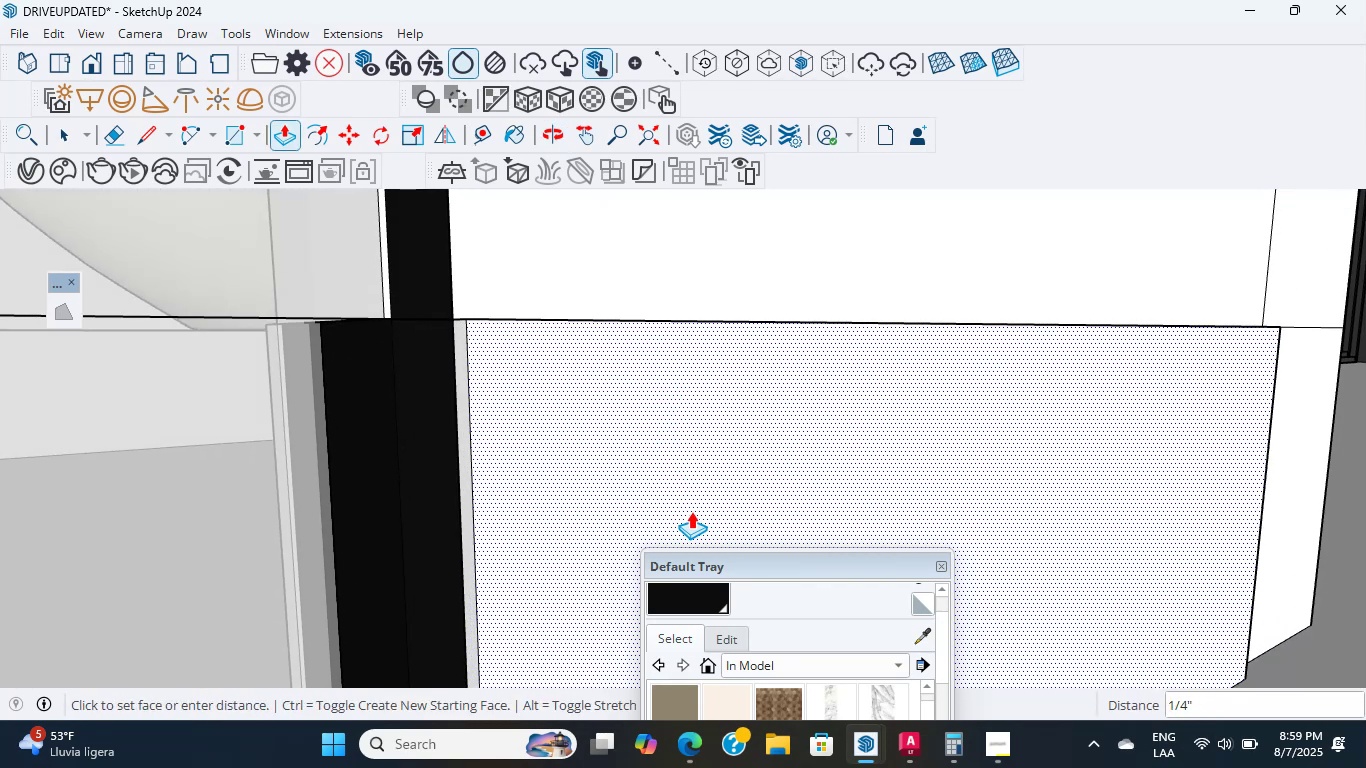 
key(Numpad3)
 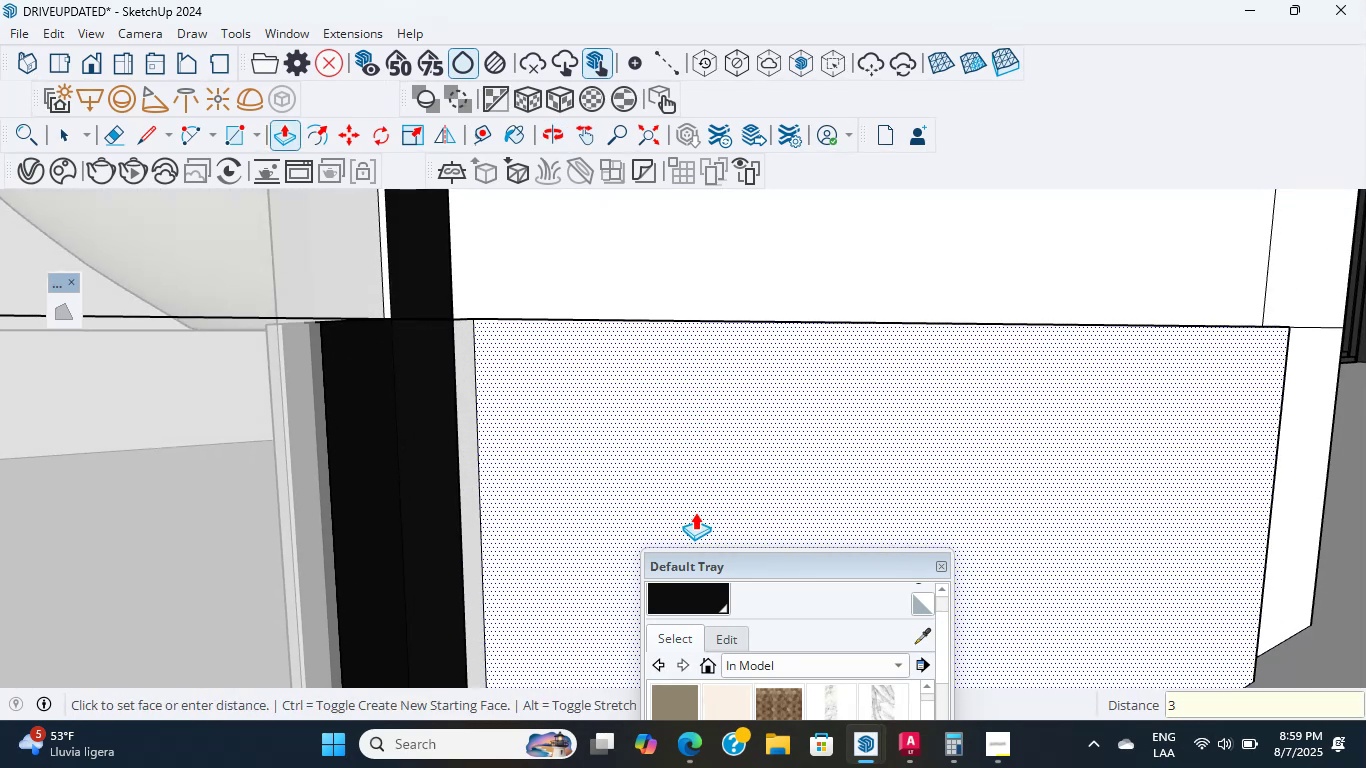 
key(NumpadDivide)
 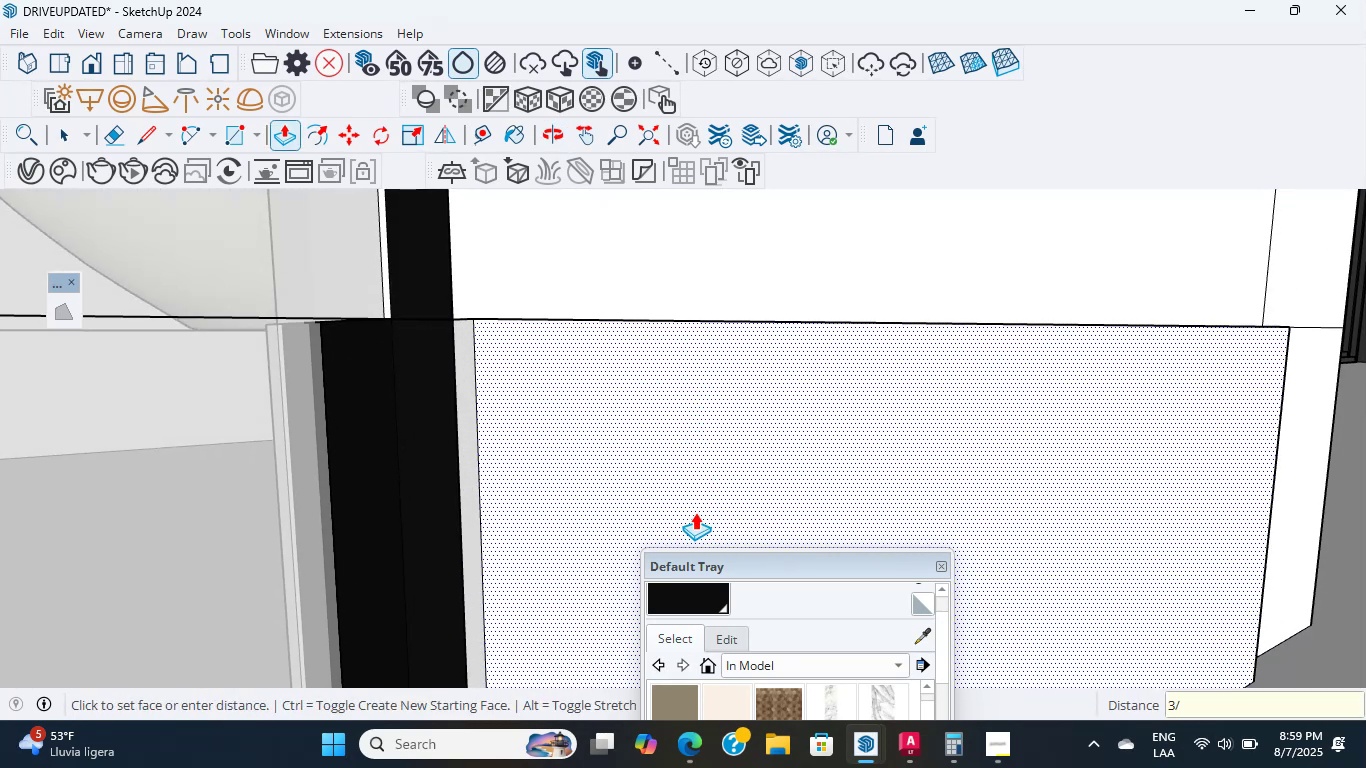 
key(Numpad4)
 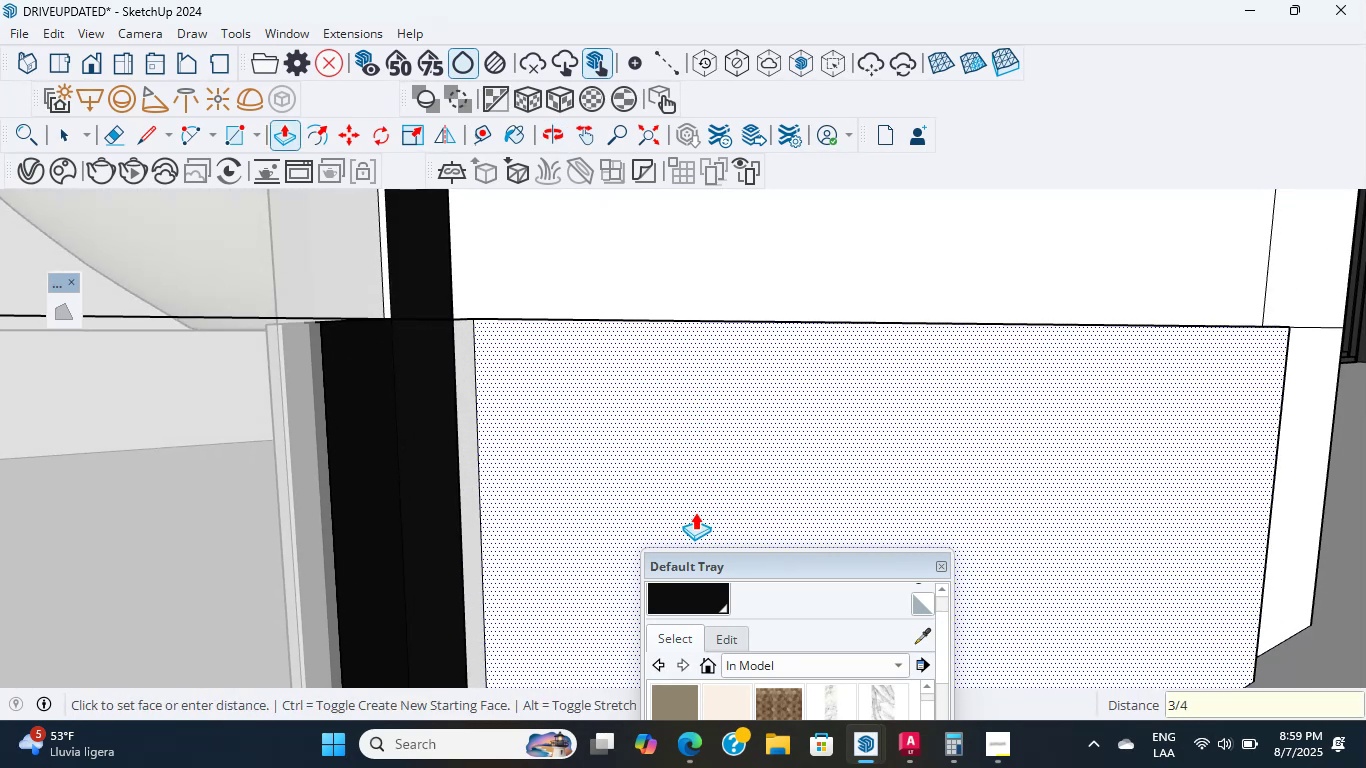 
key(NumpadEnter)
 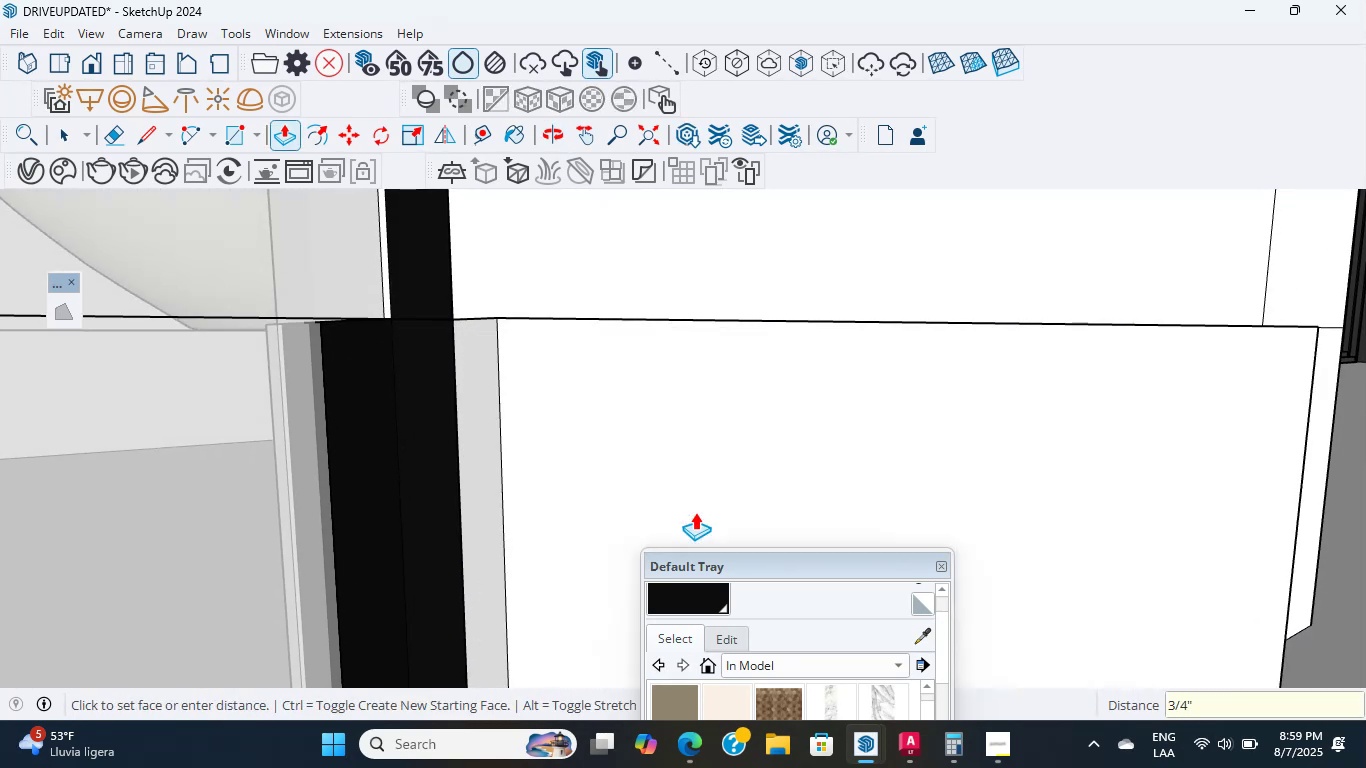 
scroll: coordinate [871, 404], scroll_direction: down, amount: 32.0
 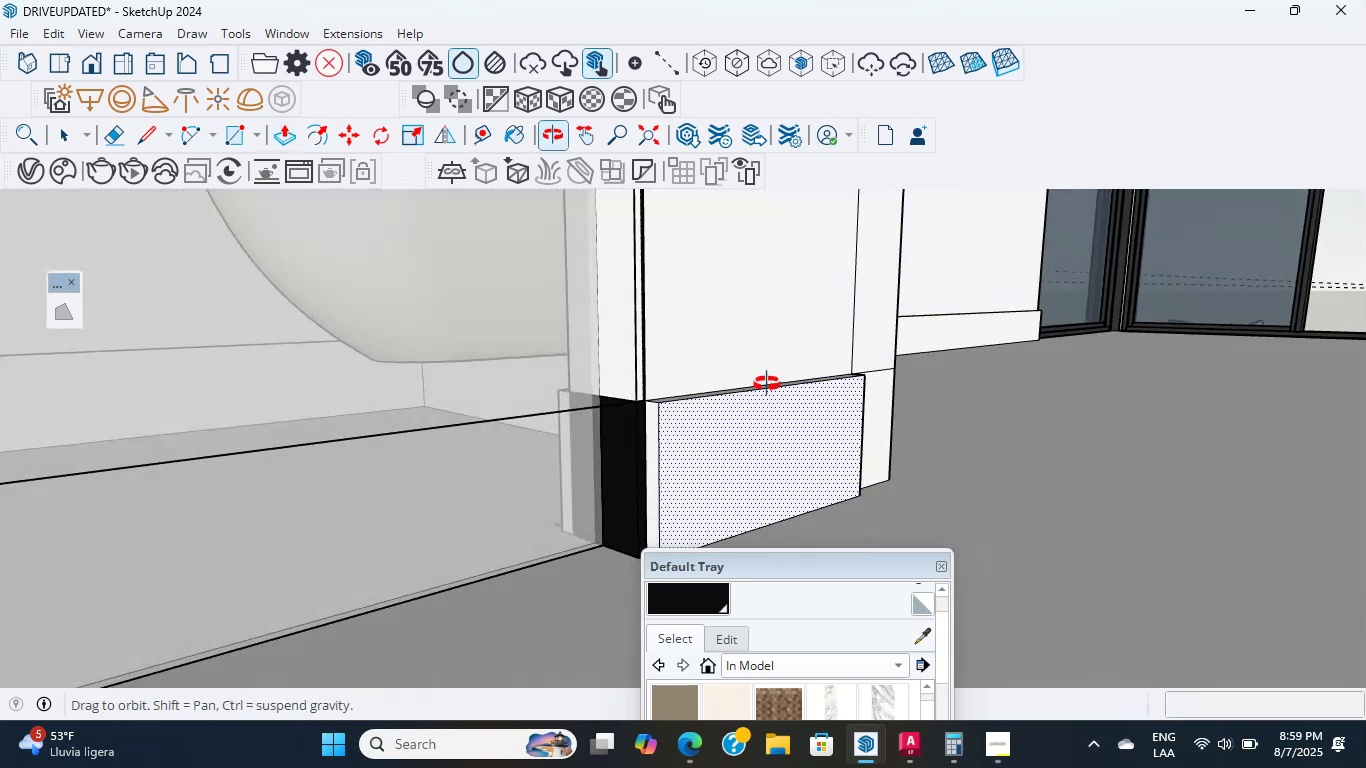 
scroll: coordinate [929, 407], scroll_direction: up, amount: 2.0
 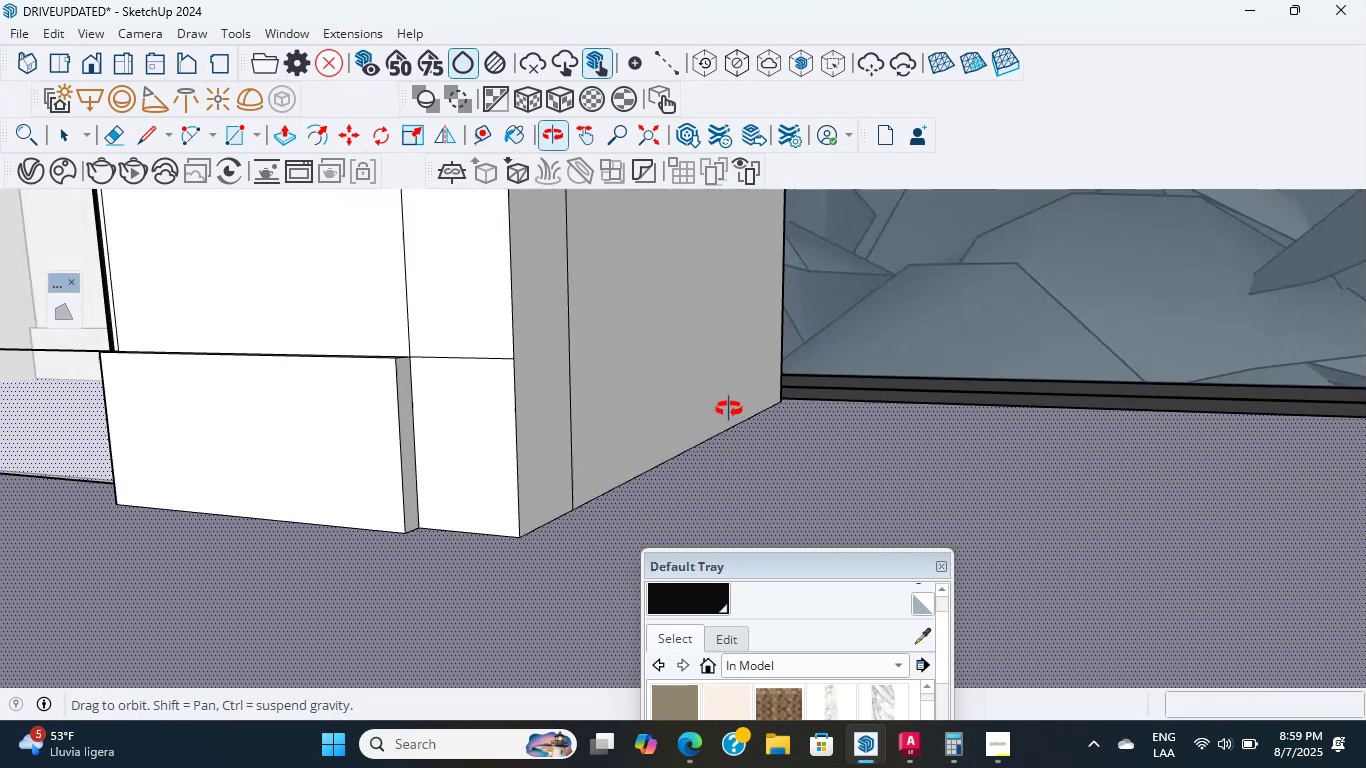 
scroll: coordinate [514, 420], scroll_direction: down, amount: 6.0
 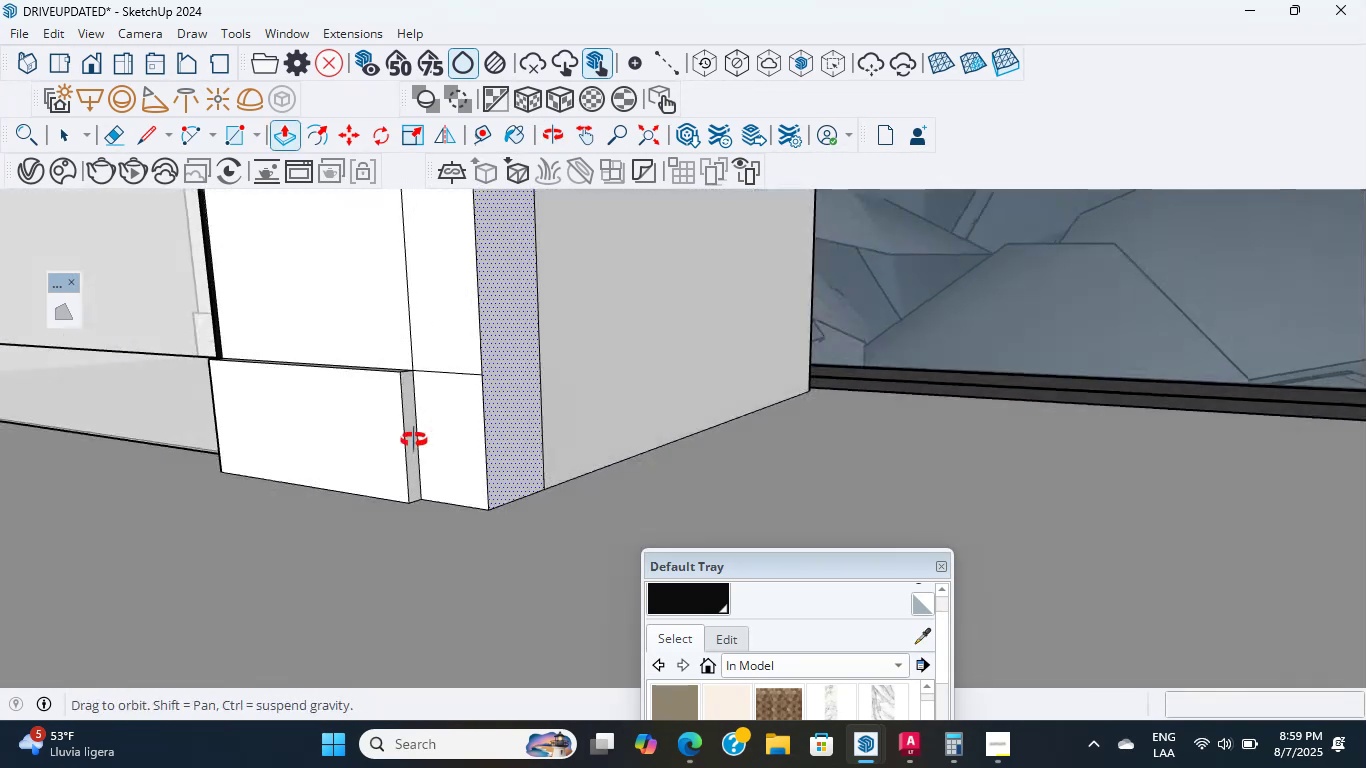 
hold_key(key=ShiftLeft, duration=0.76)
 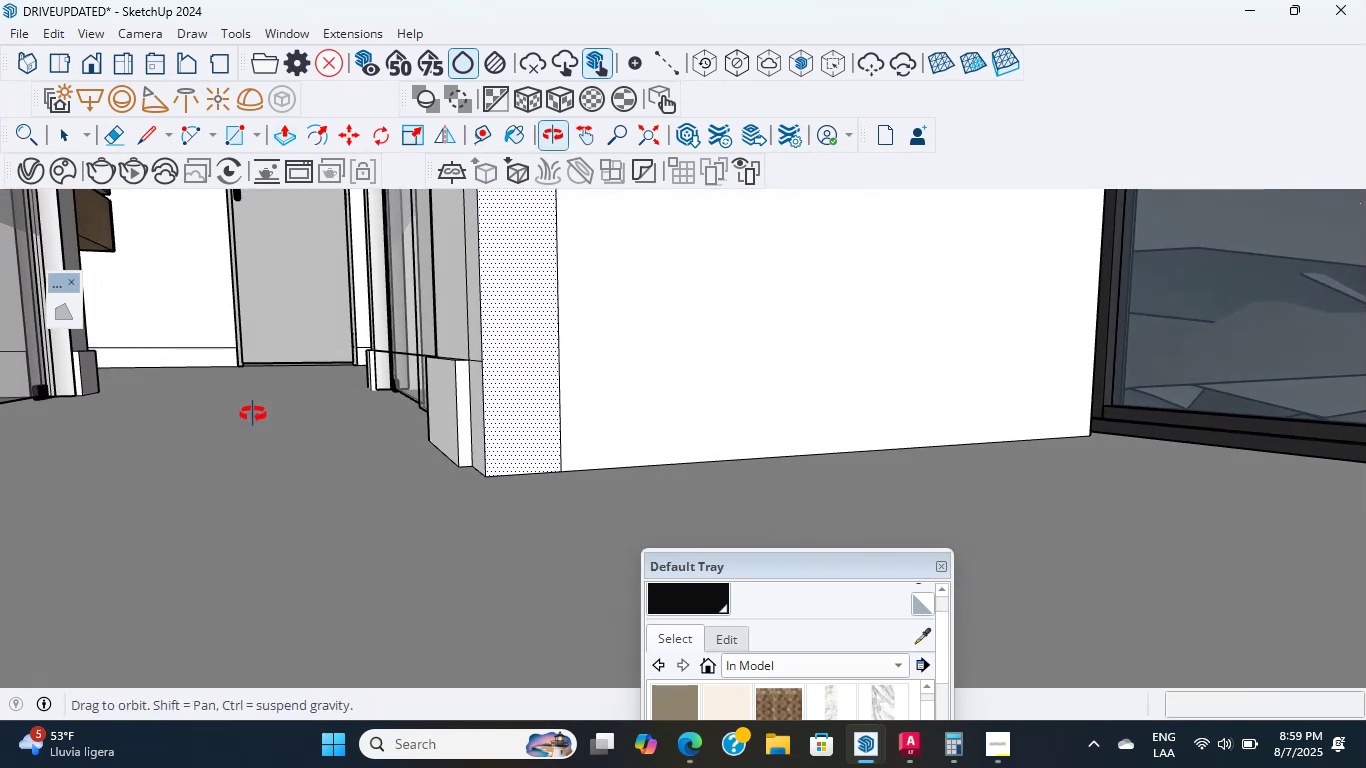 
scroll: coordinate [590, 457], scroll_direction: up, amount: 12.0
 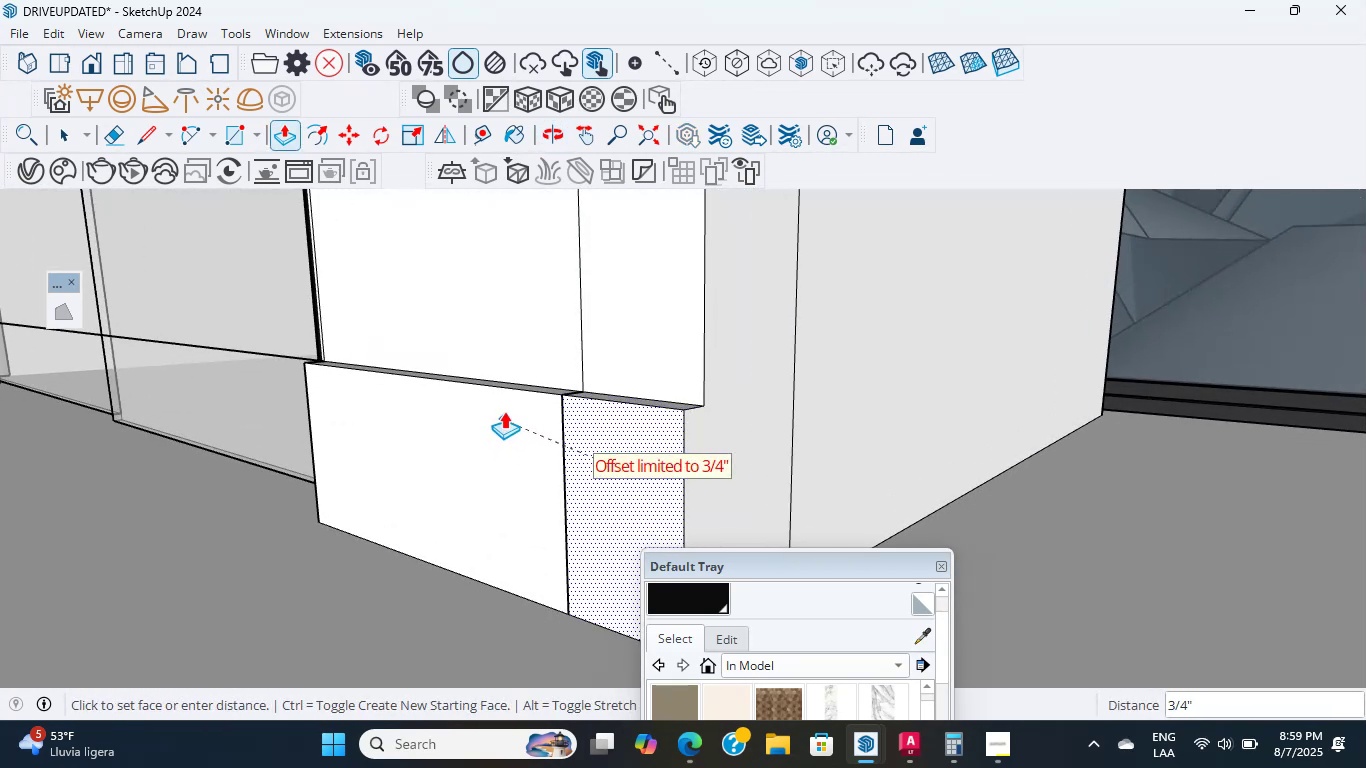 
scroll: coordinate [484, 377], scroll_direction: down, amount: 7.0
 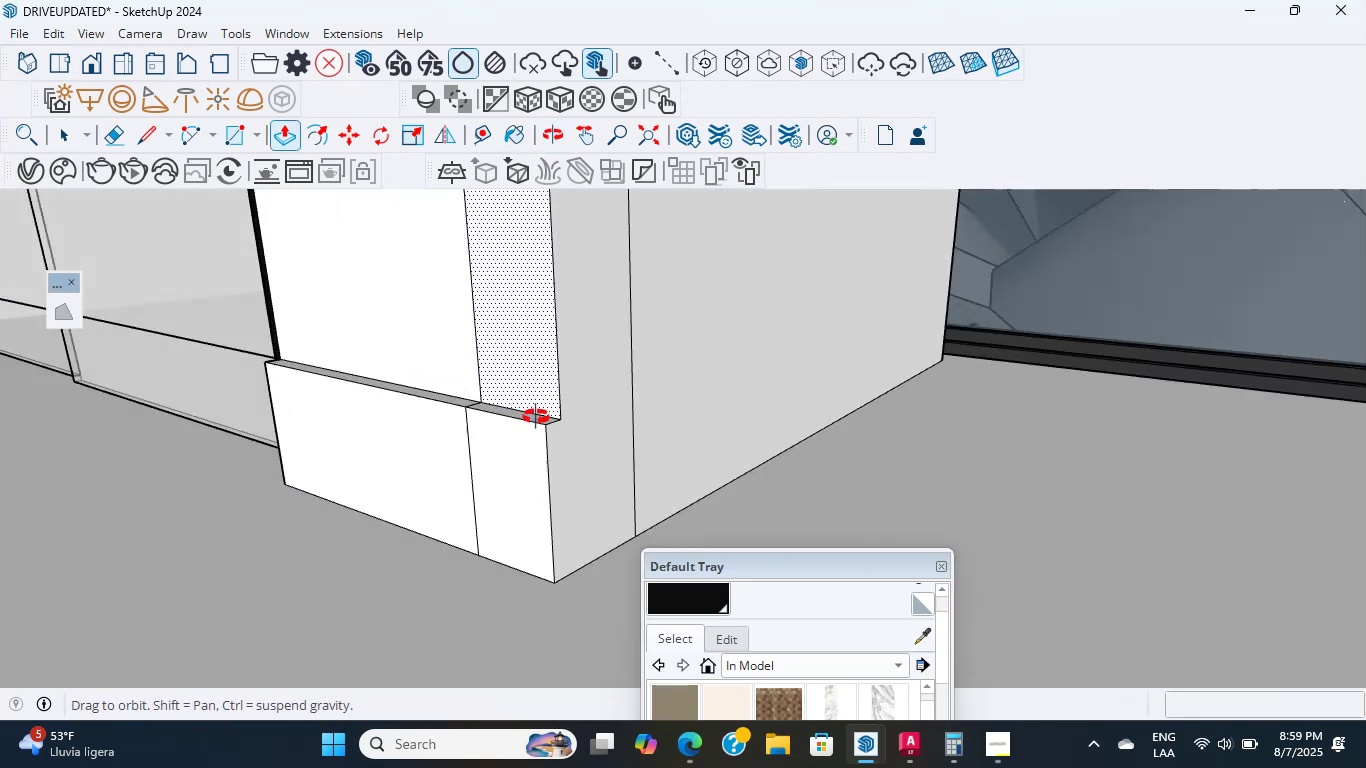 
hold_key(key=ShiftLeft, duration=0.35)
 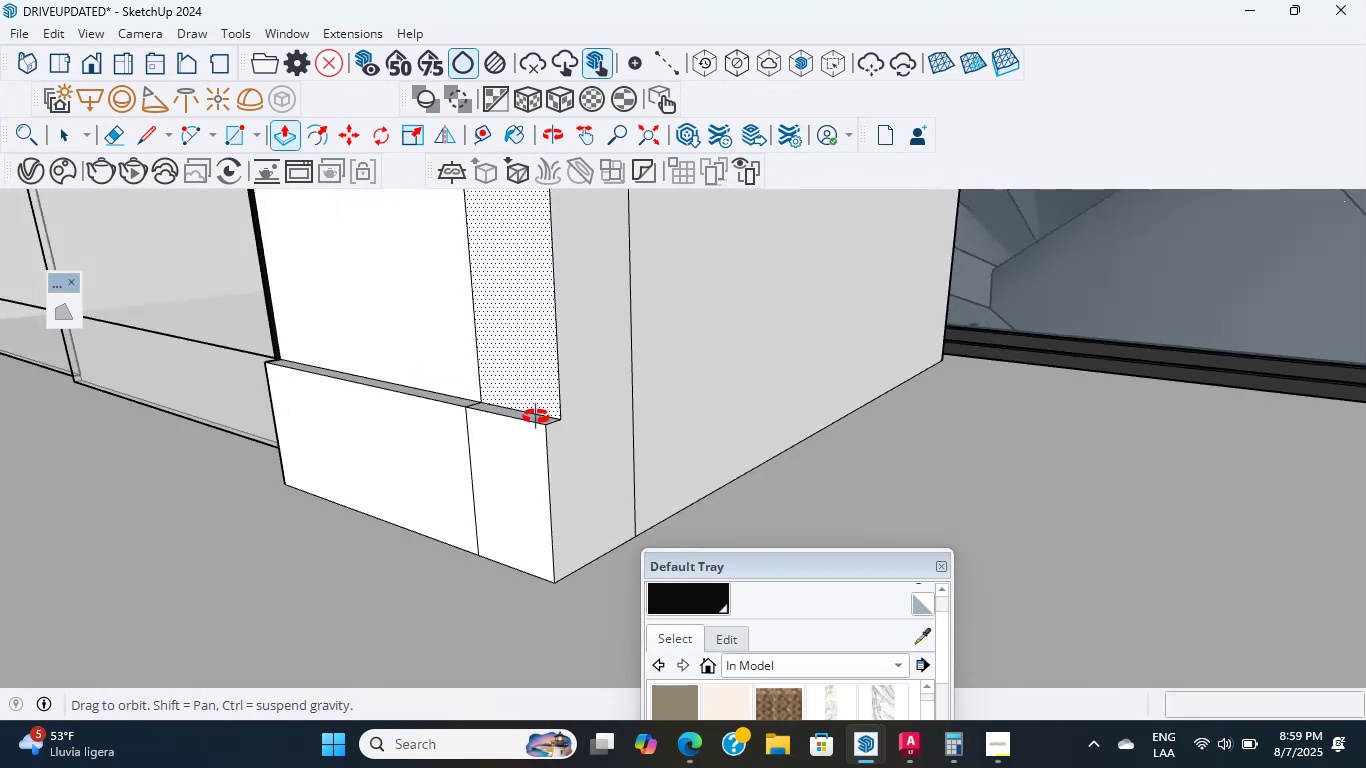 
scroll: coordinate [412, 463], scroll_direction: down, amount: 4.0
 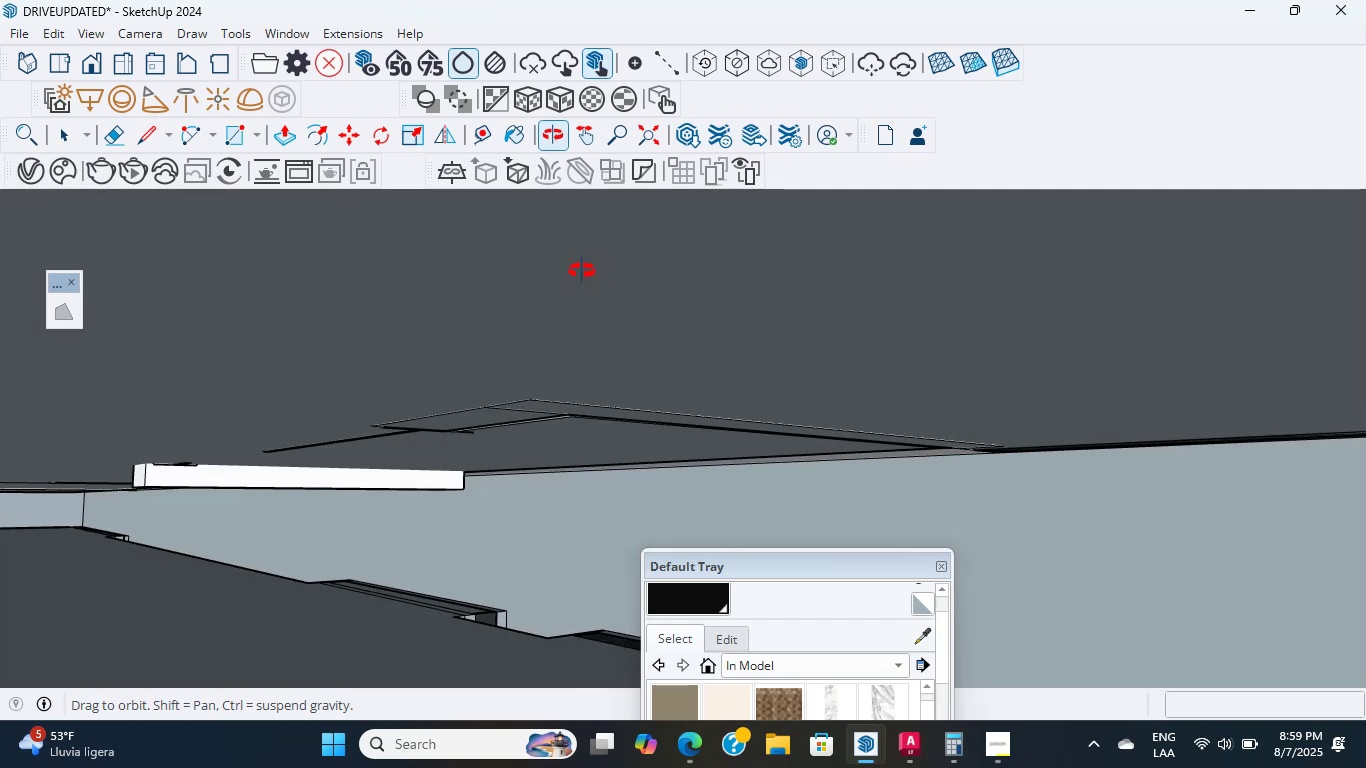 
hold_key(key=ShiftLeft, duration=1.72)
scroll: coordinate [558, 443], scroll_direction: down, amount: 17.0
 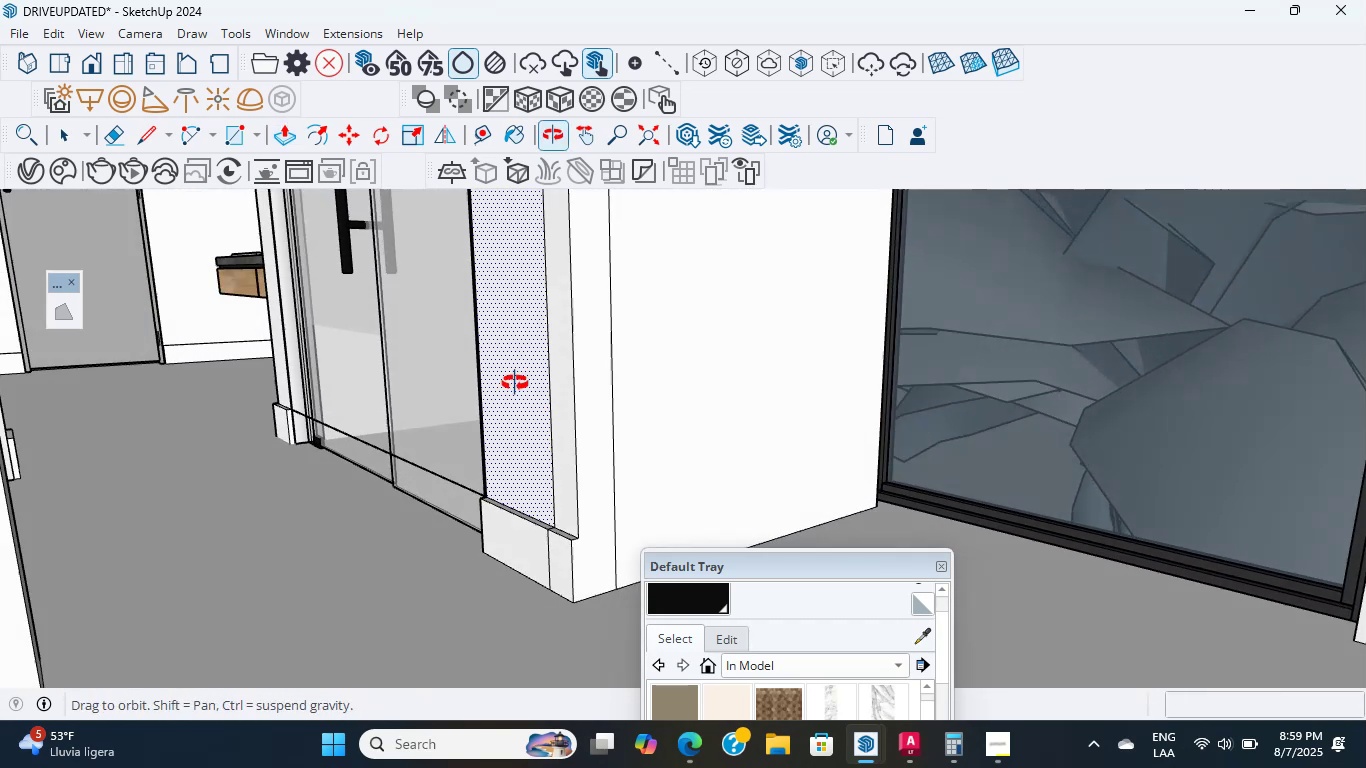 
hold_key(key=ShiftLeft, duration=1.03)
scroll: coordinate [334, 502], scroll_direction: up, amount: 14.0
 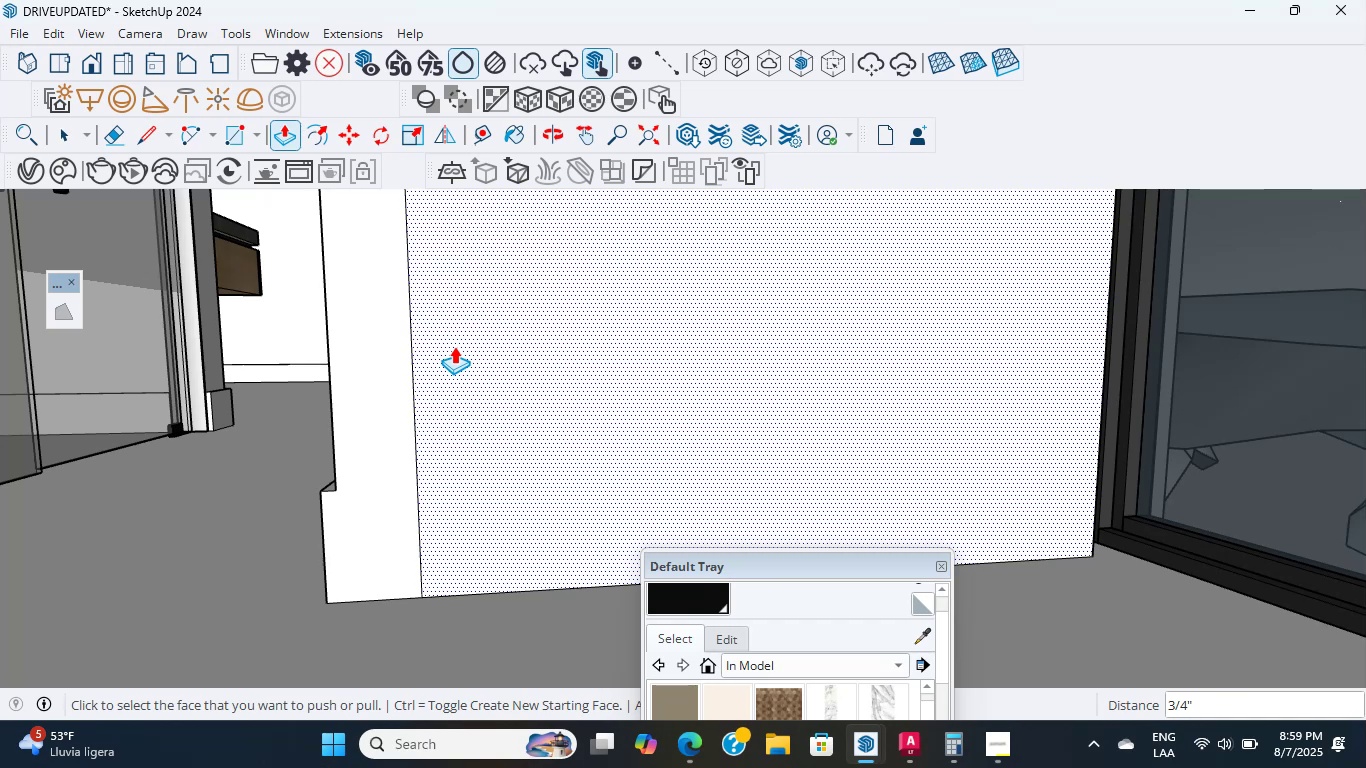 
wait(17.51)
 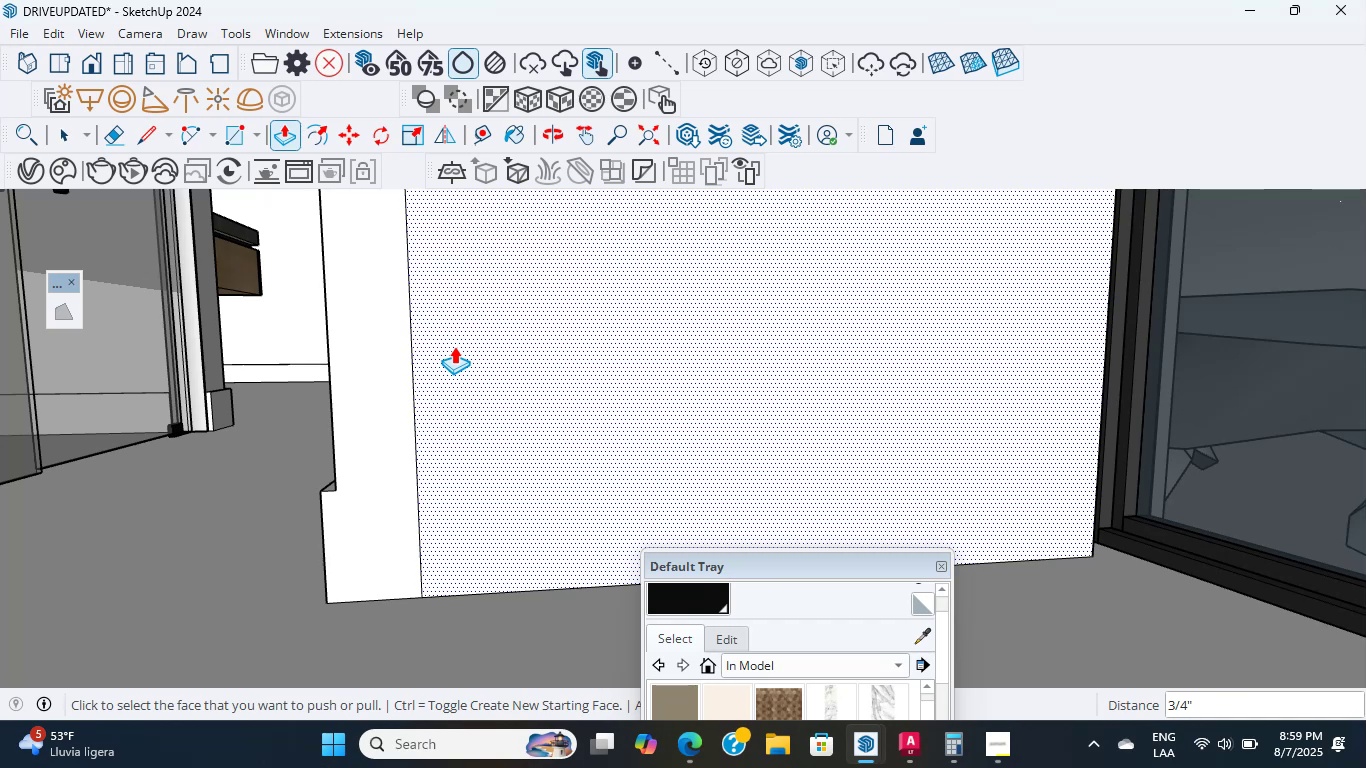 
scroll: coordinate [361, 508], scroll_direction: up, amount: 4.0
 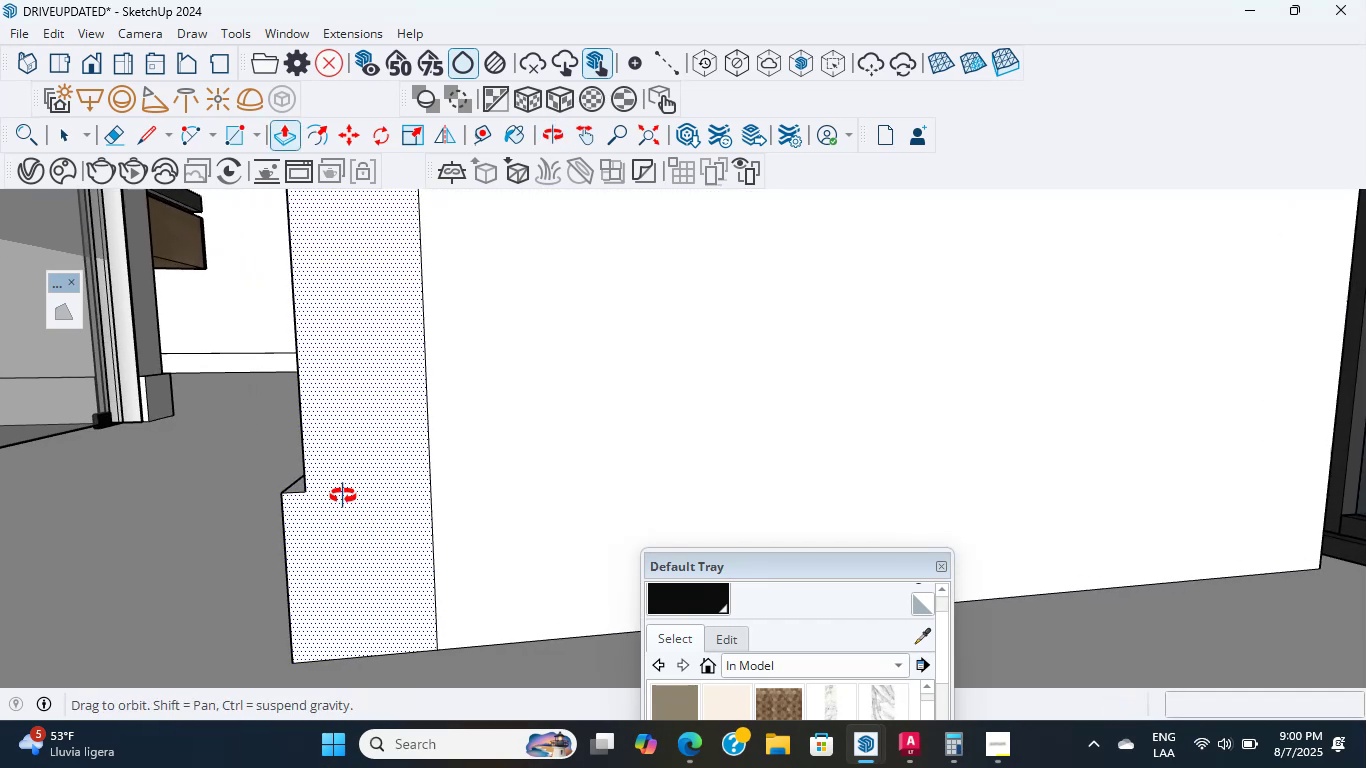 
key(L)
 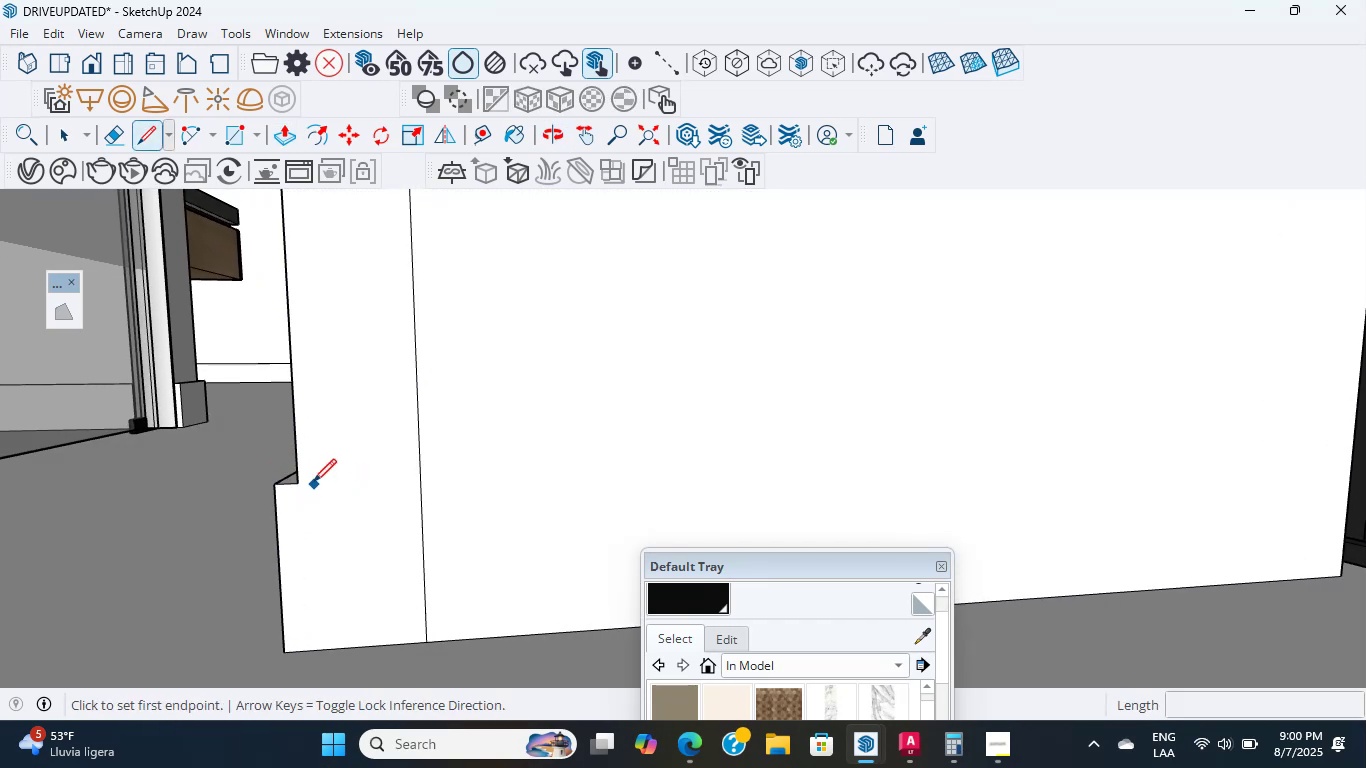 
left_click([299, 478])
 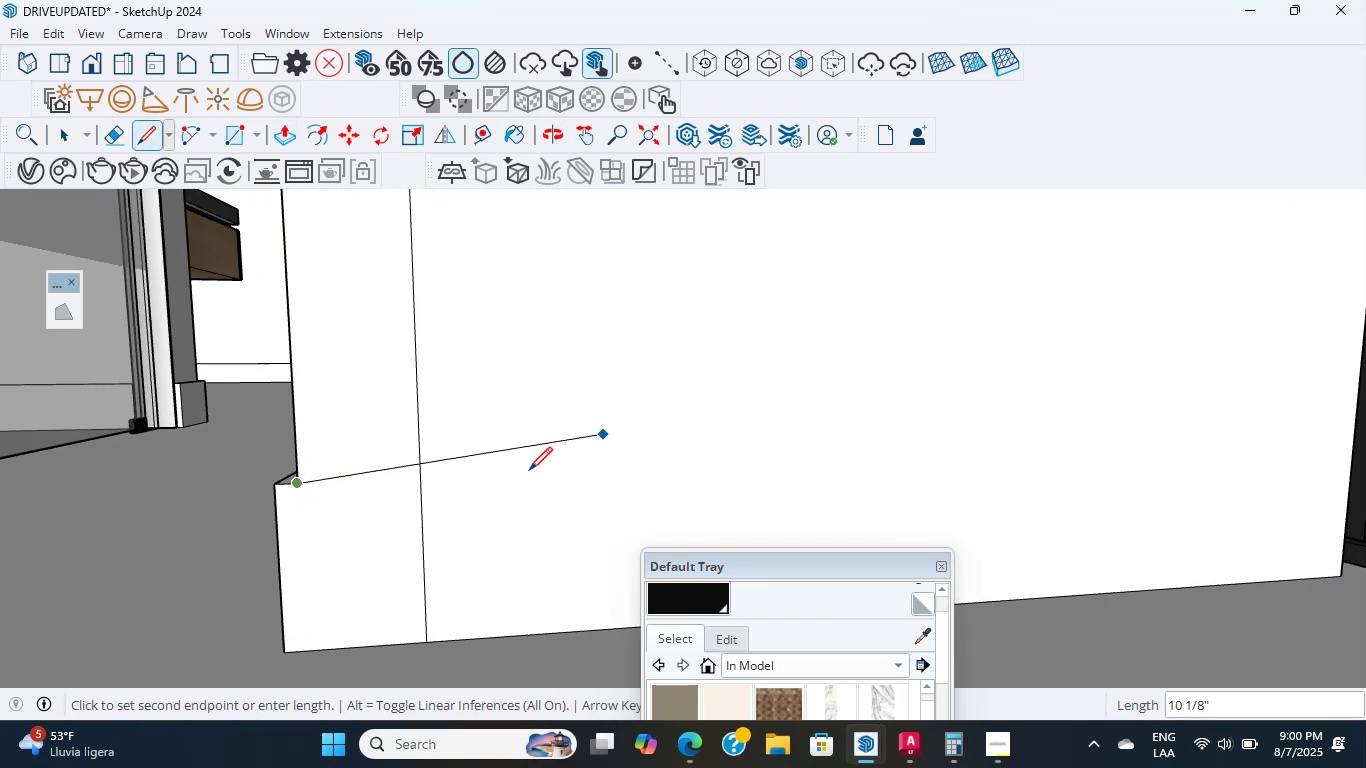 
scroll: coordinate [841, 432], scroll_direction: down, amount: 1.0
 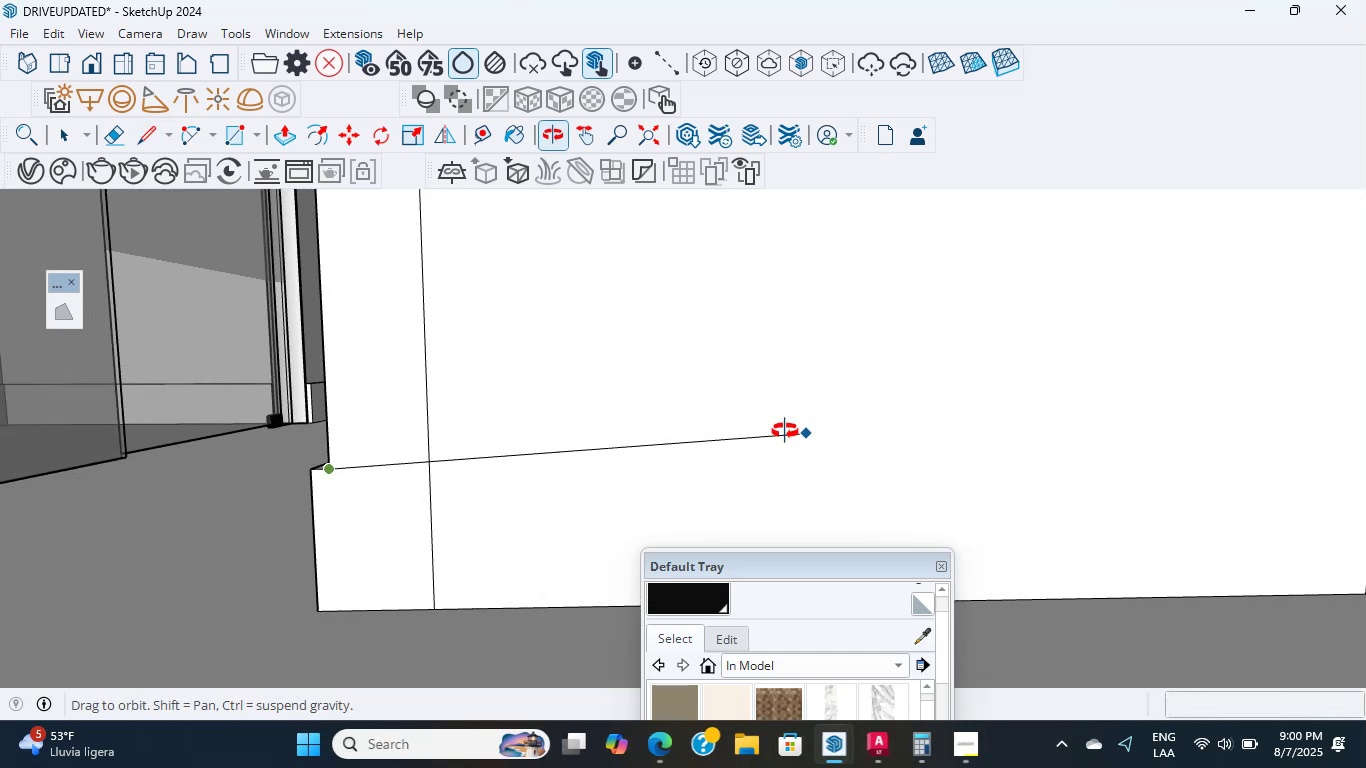 
hold_key(key=ShiftLeft, duration=3.34)
left_click([1192, 455])
 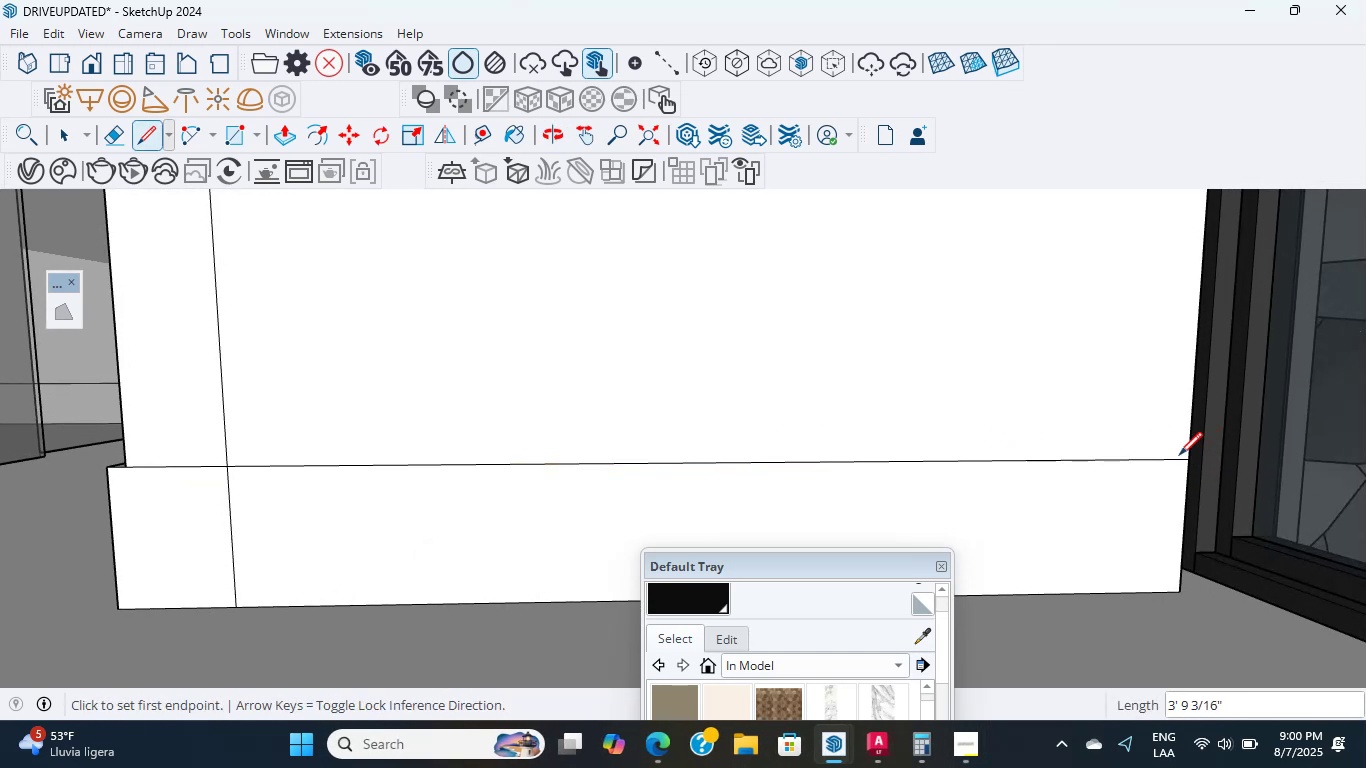 
scroll: coordinate [889, 420], scroll_direction: down, amount: 1.0
 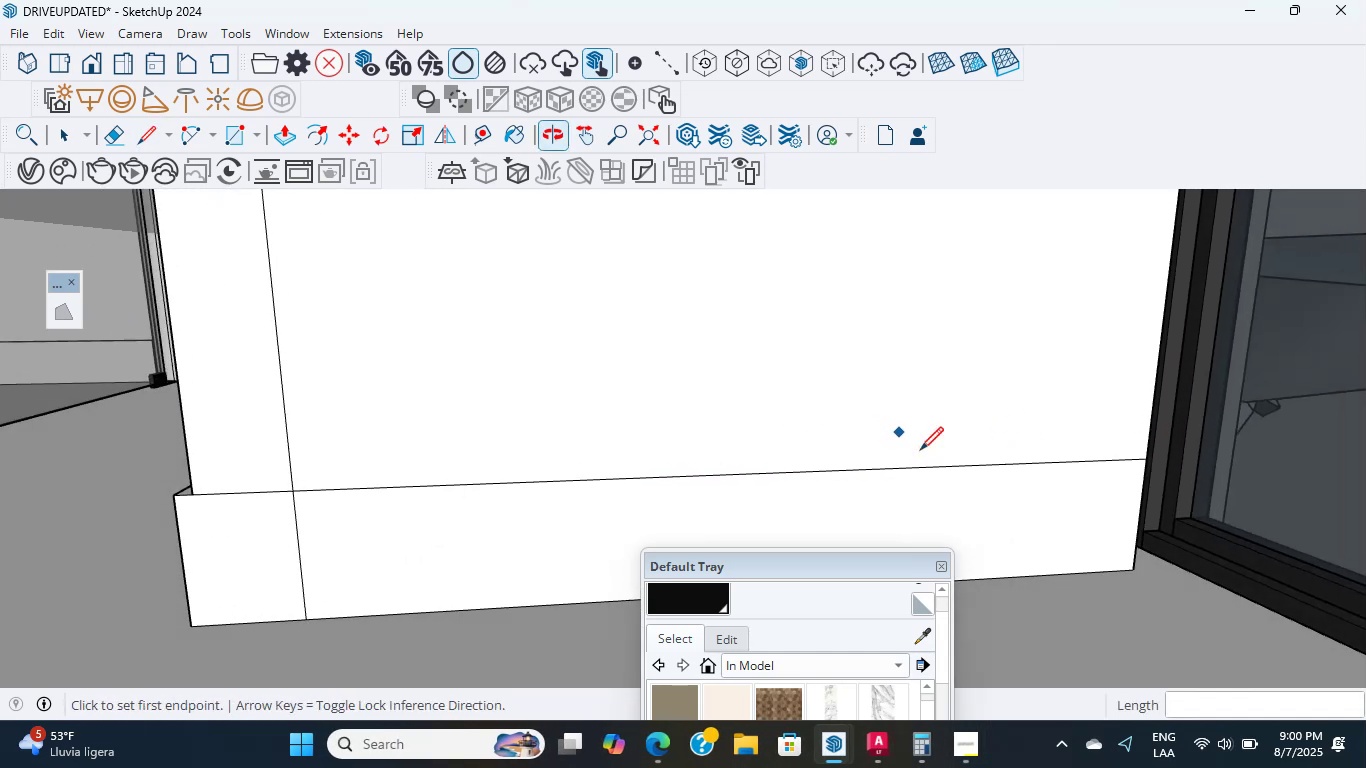 
scroll: coordinate [710, 487], scroll_direction: up, amount: 2.0
 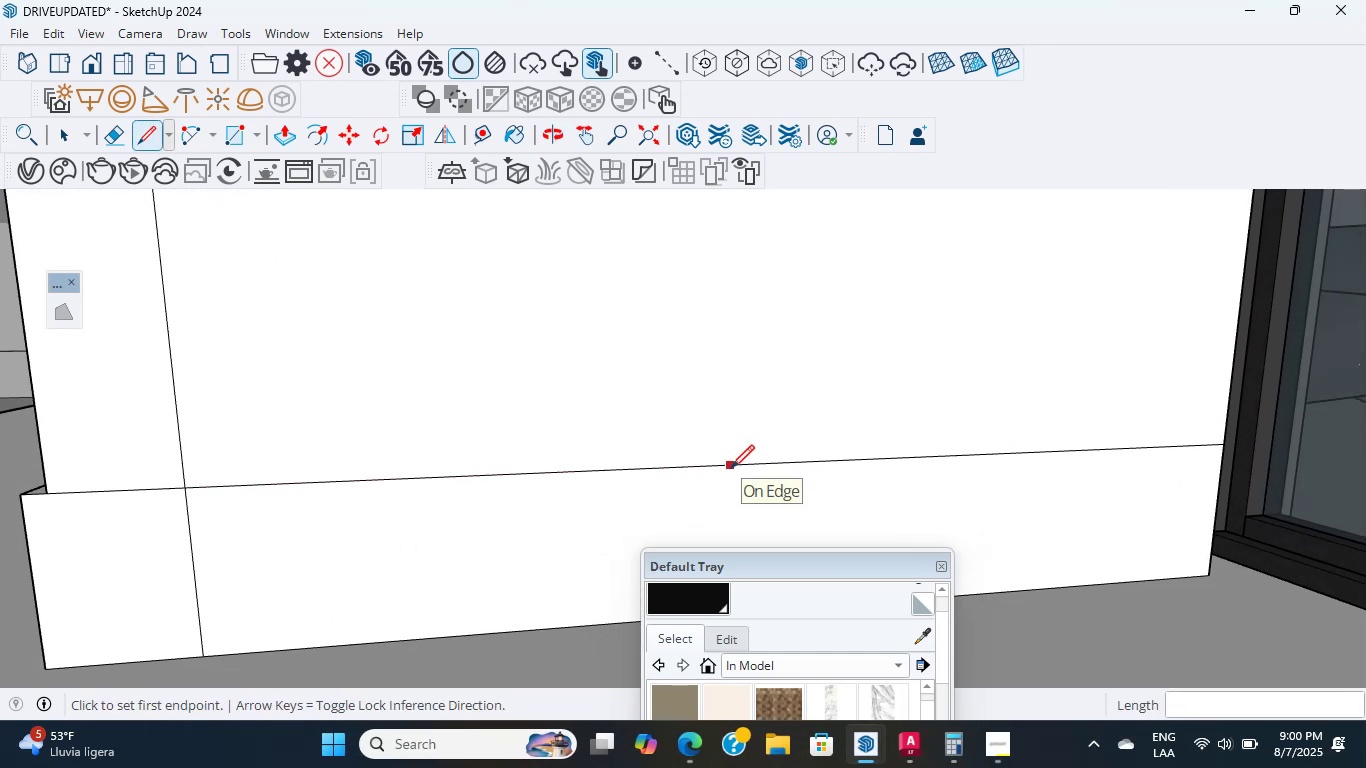 
key(Escape)
 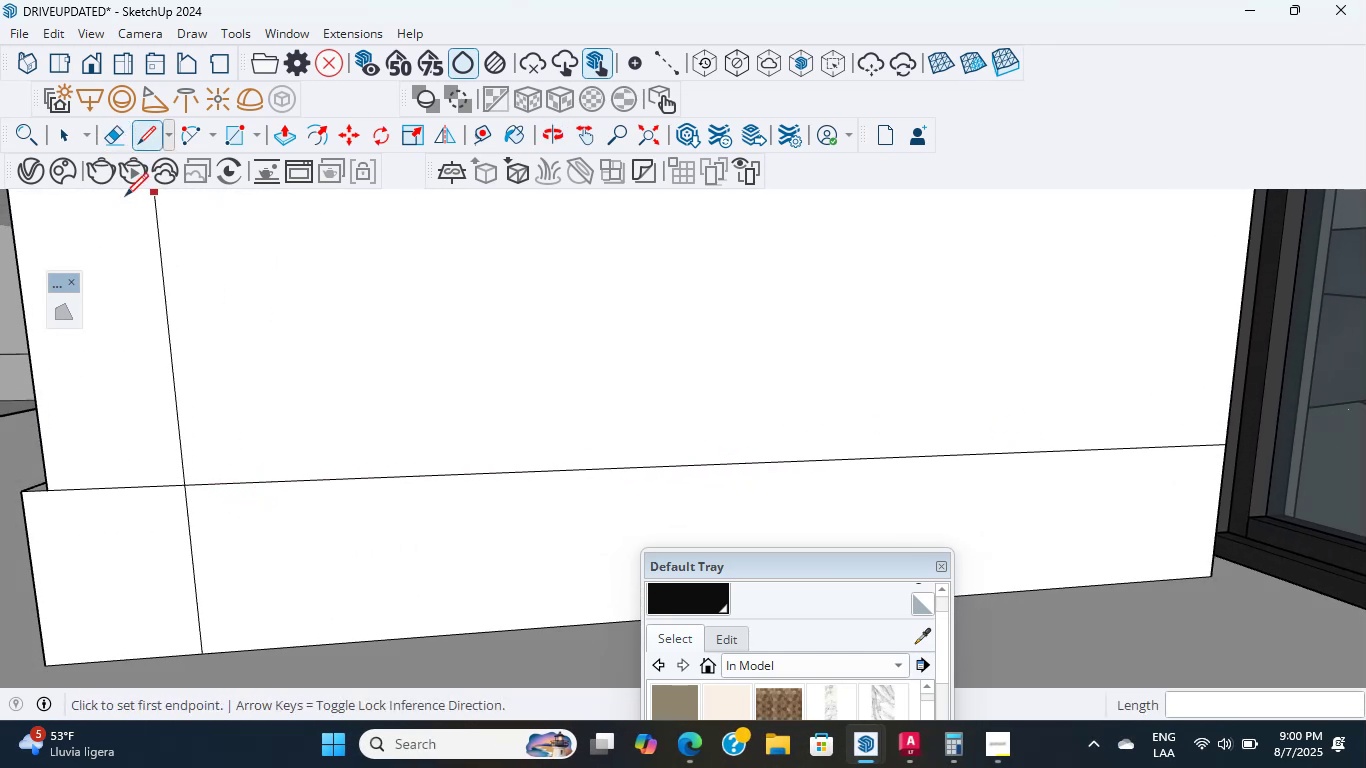 
left_click([117, 143])
 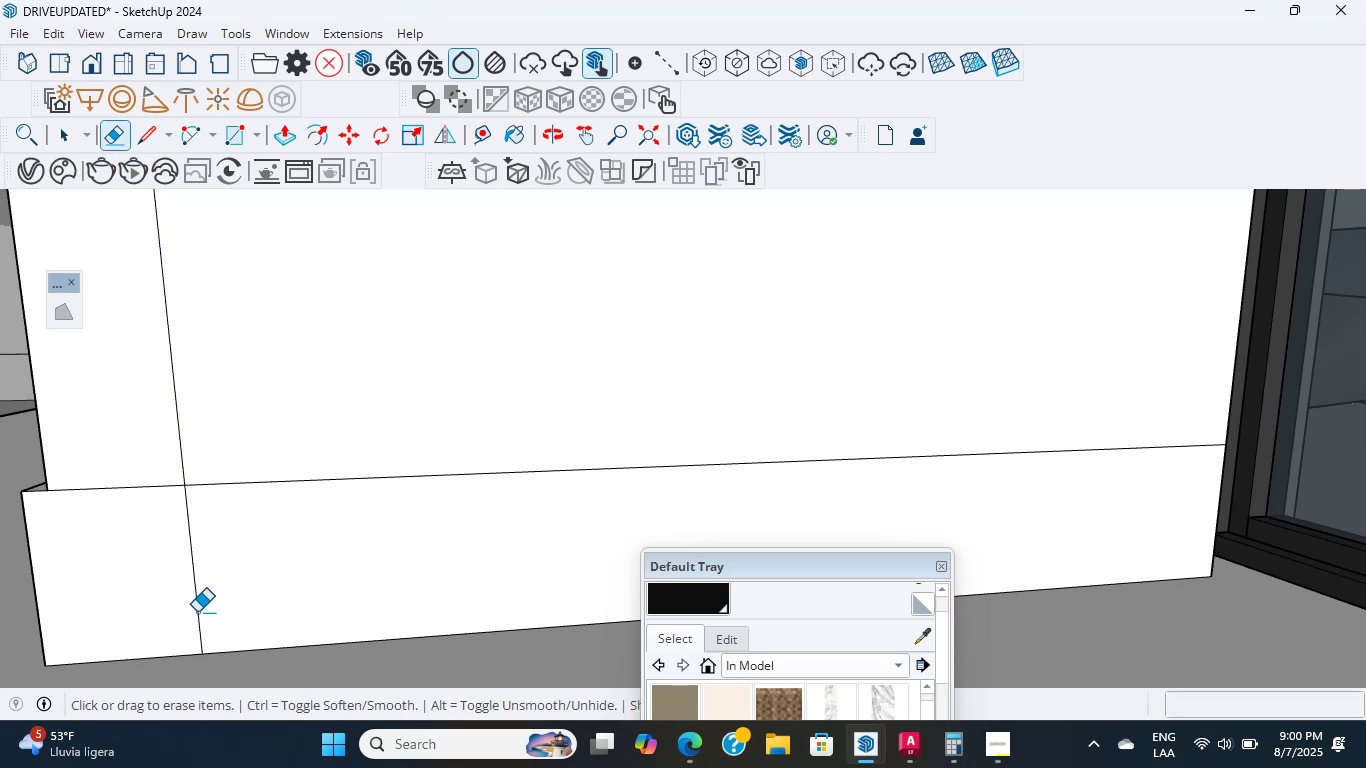 
left_click_drag(start_coordinate=[163, 600], to_coordinate=[203, 608])
 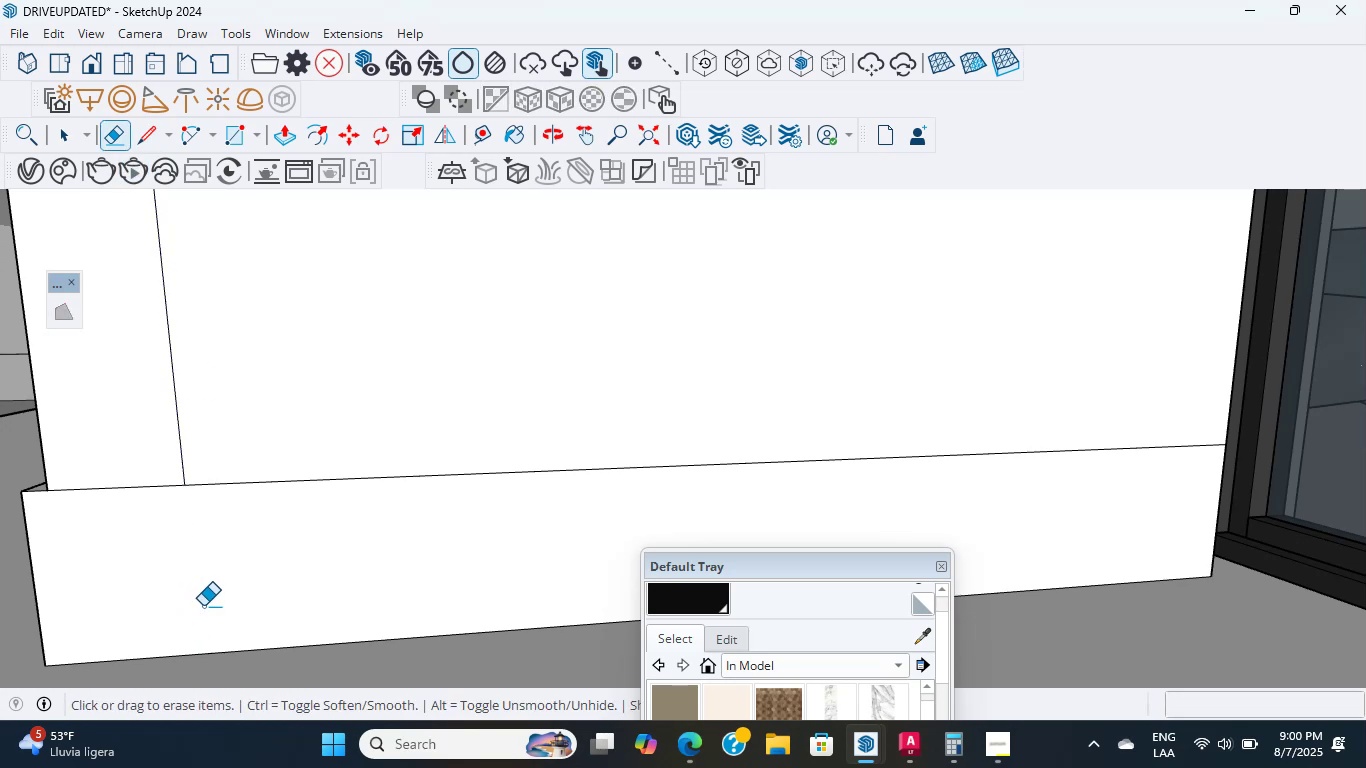 
key(P)
 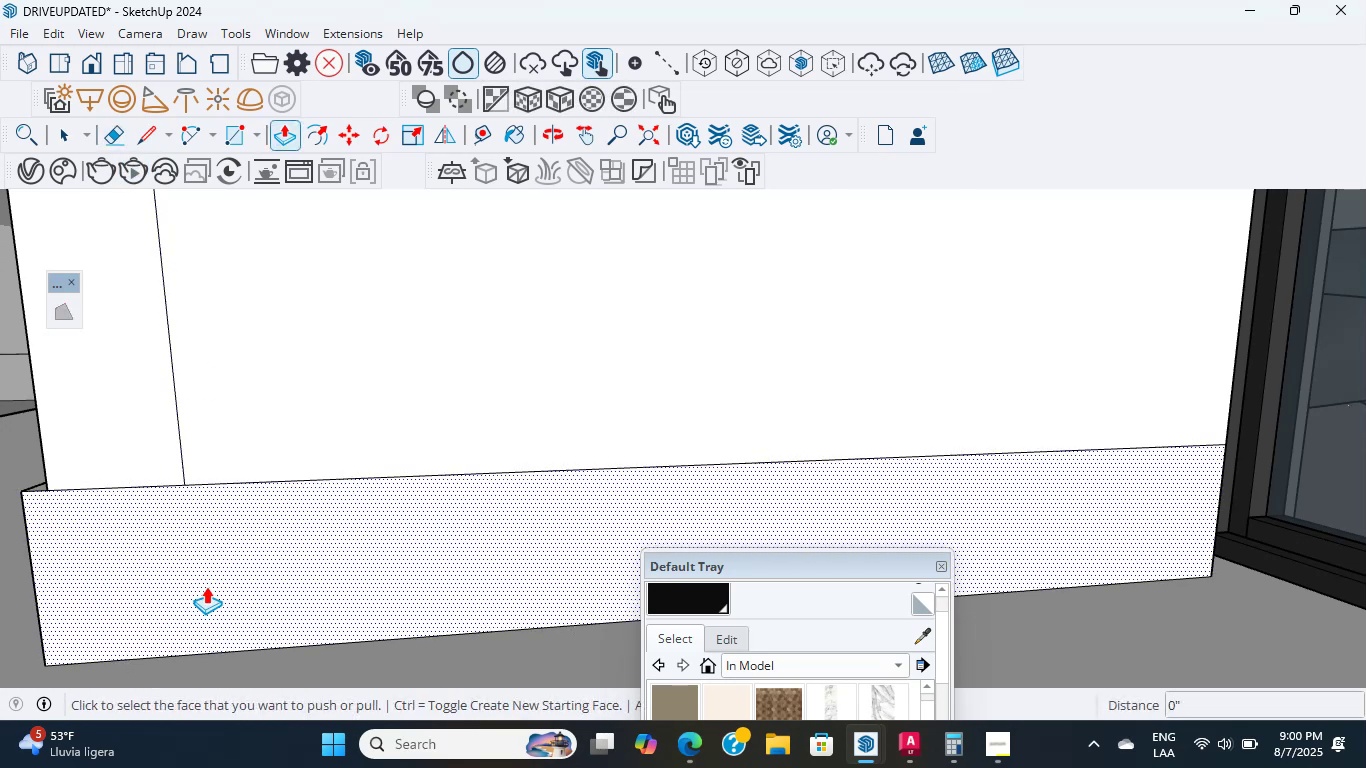 
left_click([206, 586])
 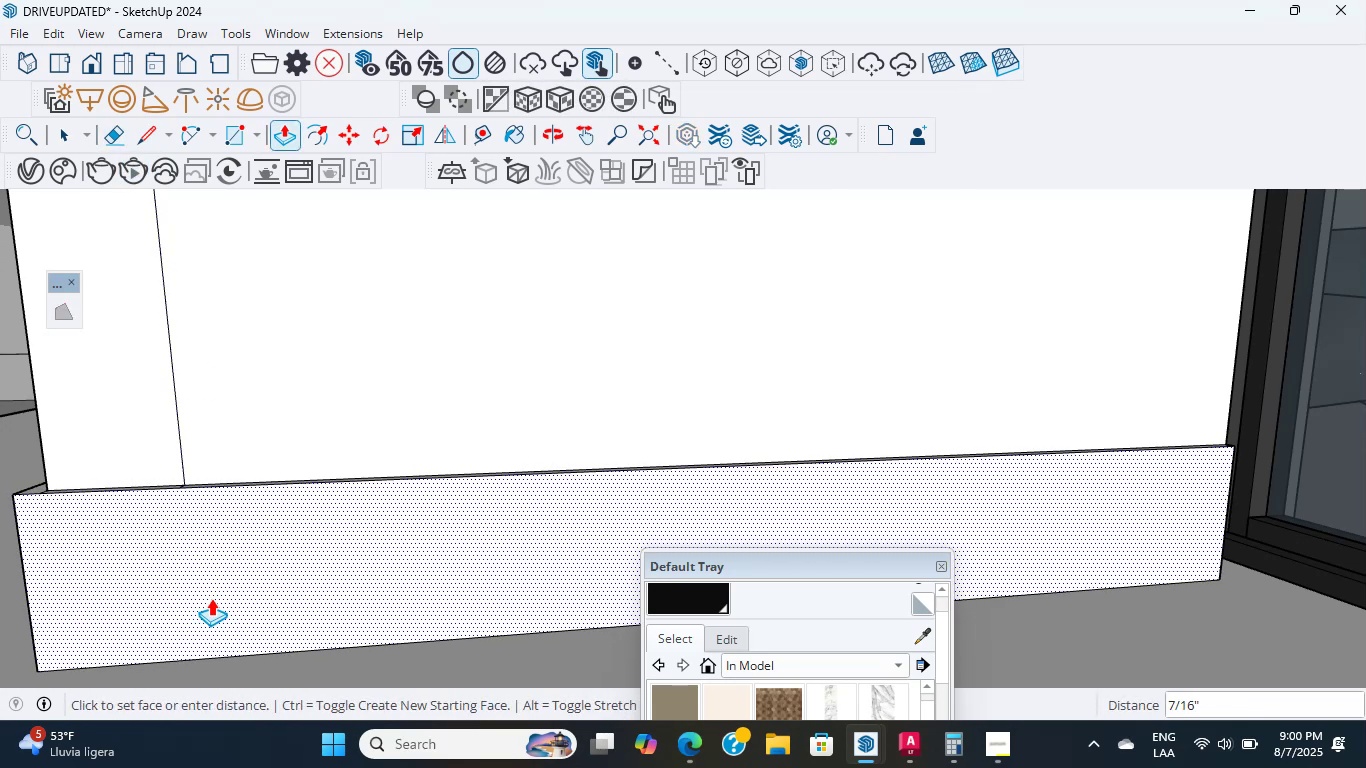 
key(Numpad3)
 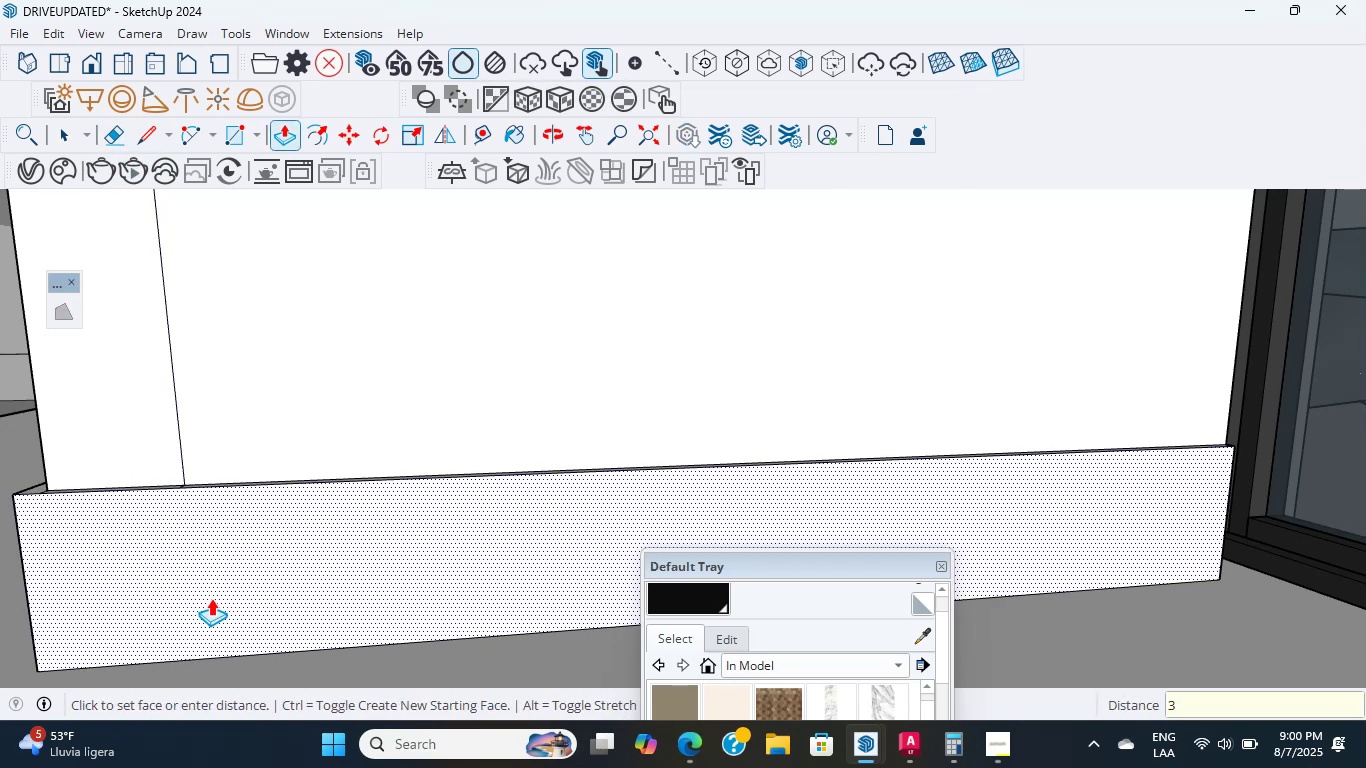 
key(NumpadDivide)
 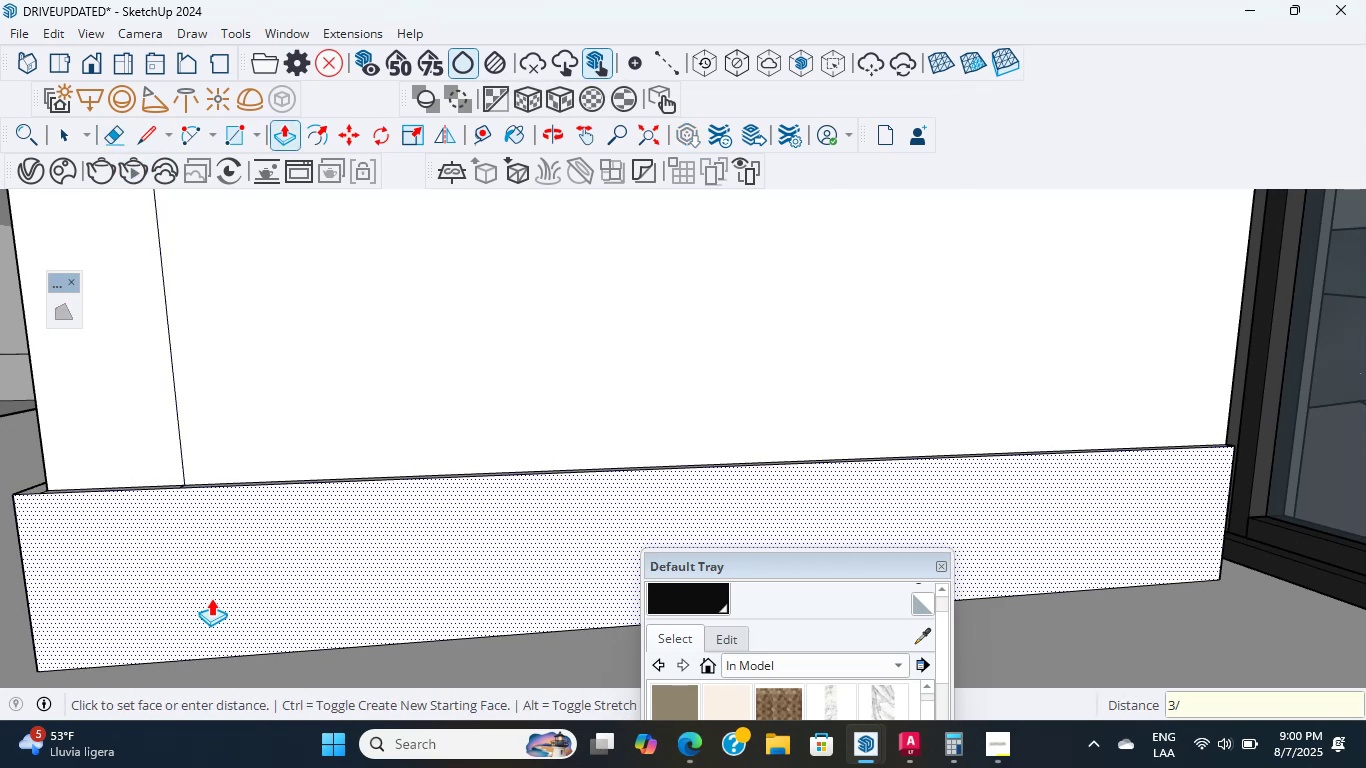 
key(Numpad4)
 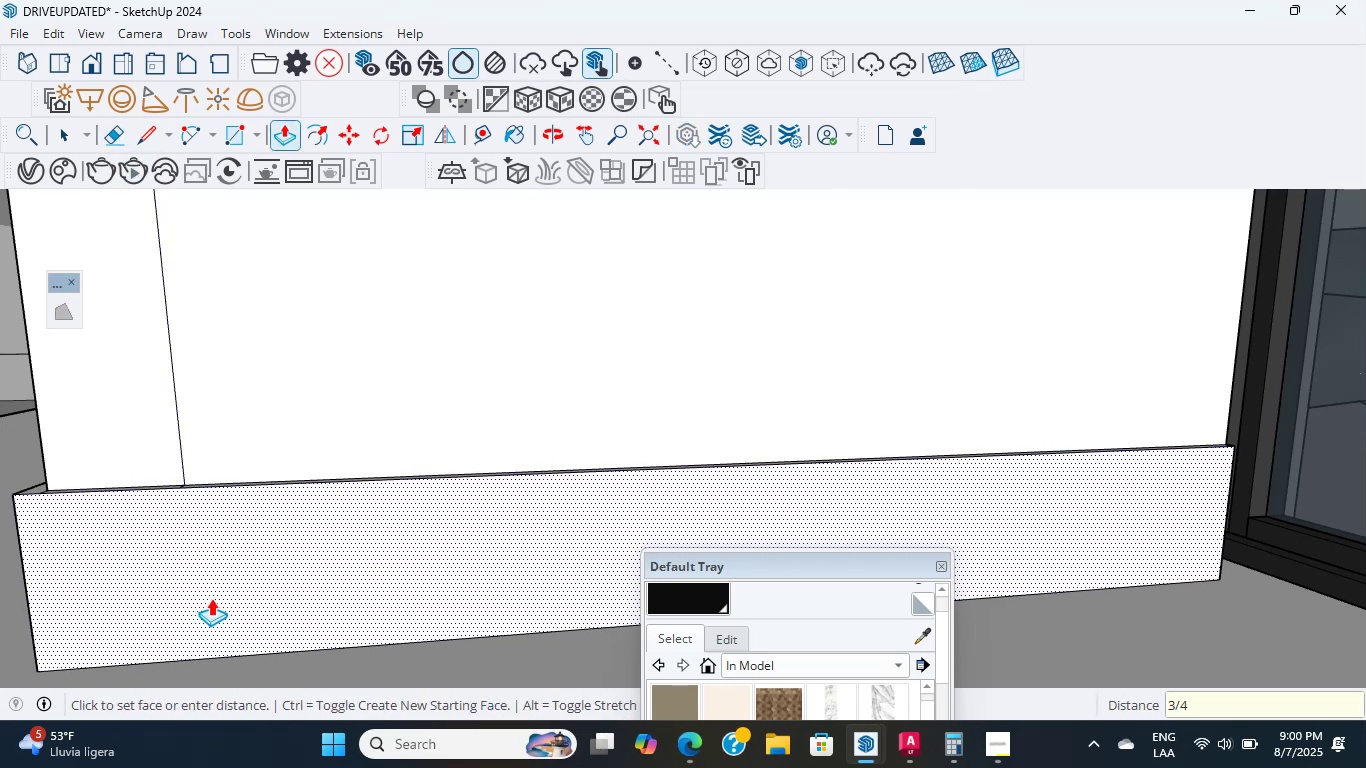 
key(NumpadEnter)
 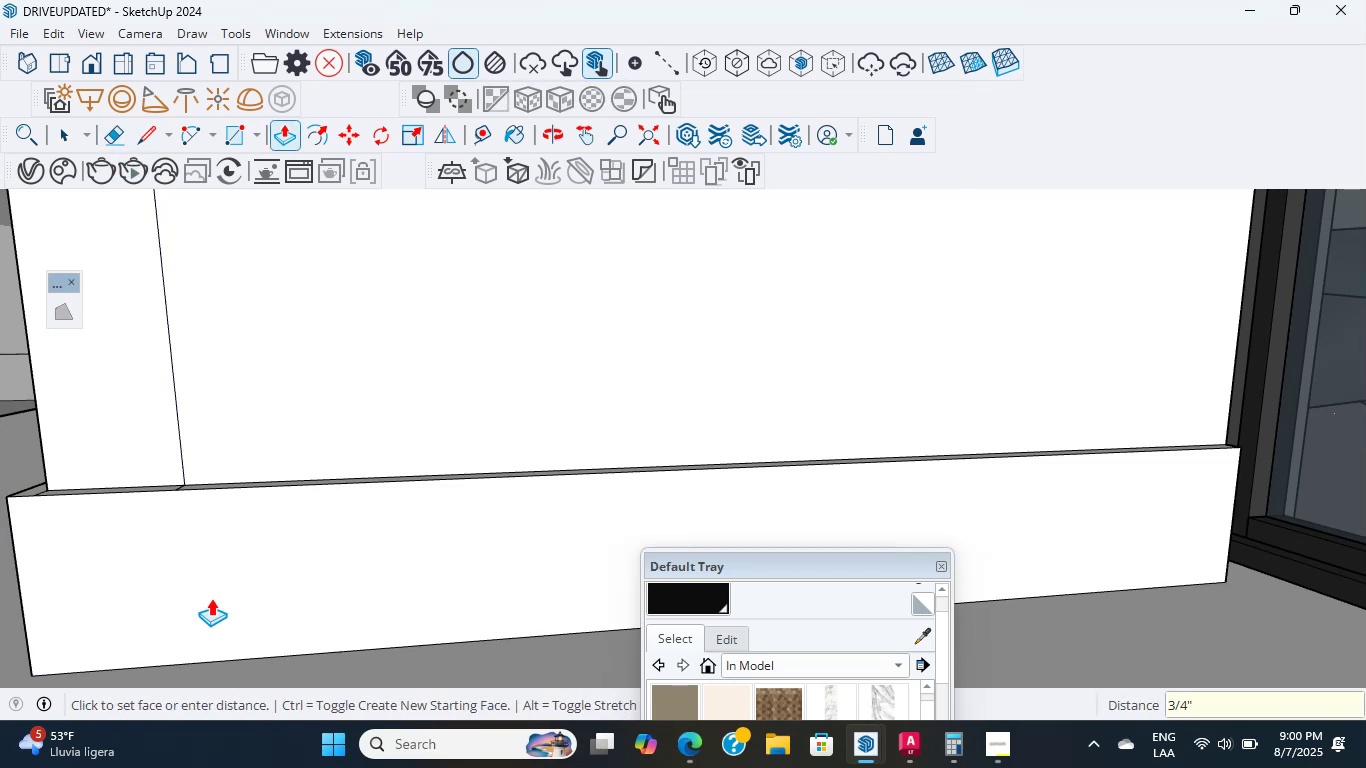 
scroll: coordinate [209, 596], scroll_direction: down, amount: 11.0
 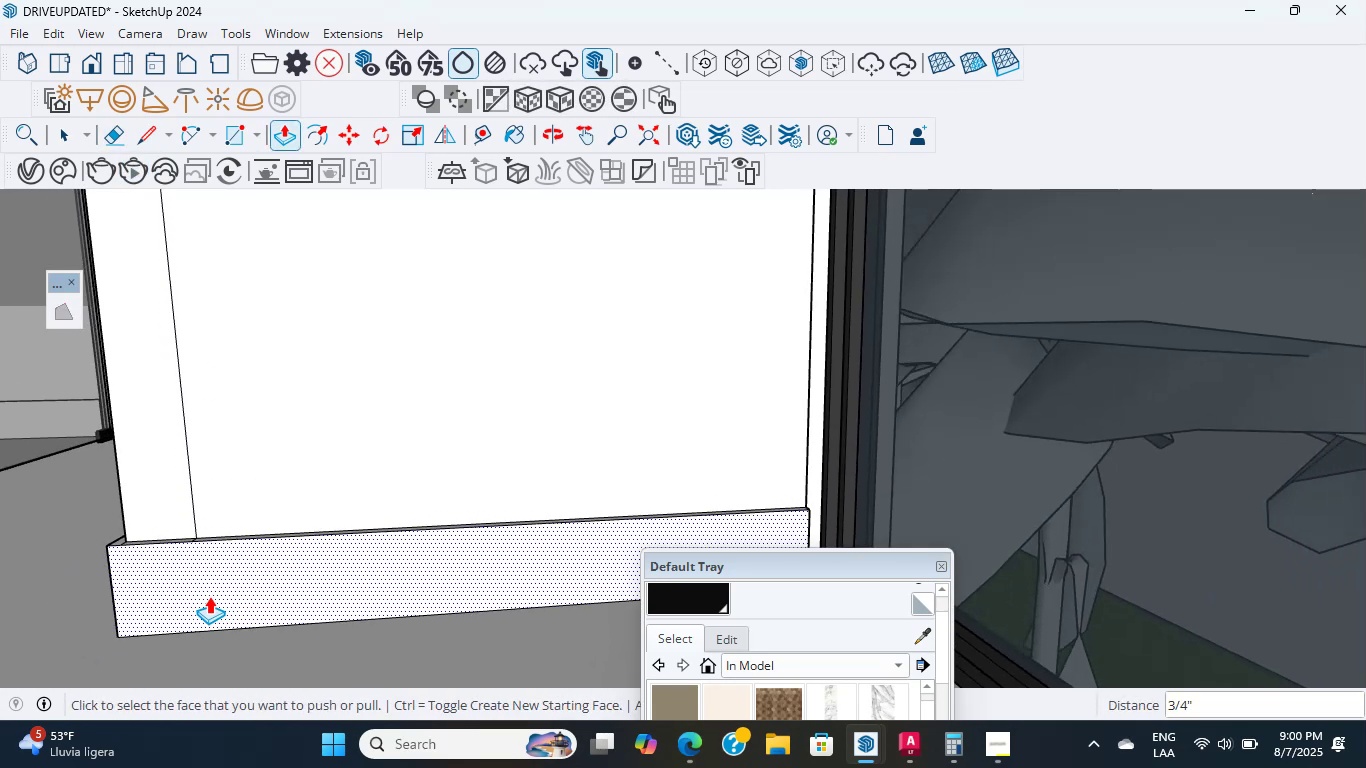 
hold_key(key=ShiftLeft, duration=0.62)
 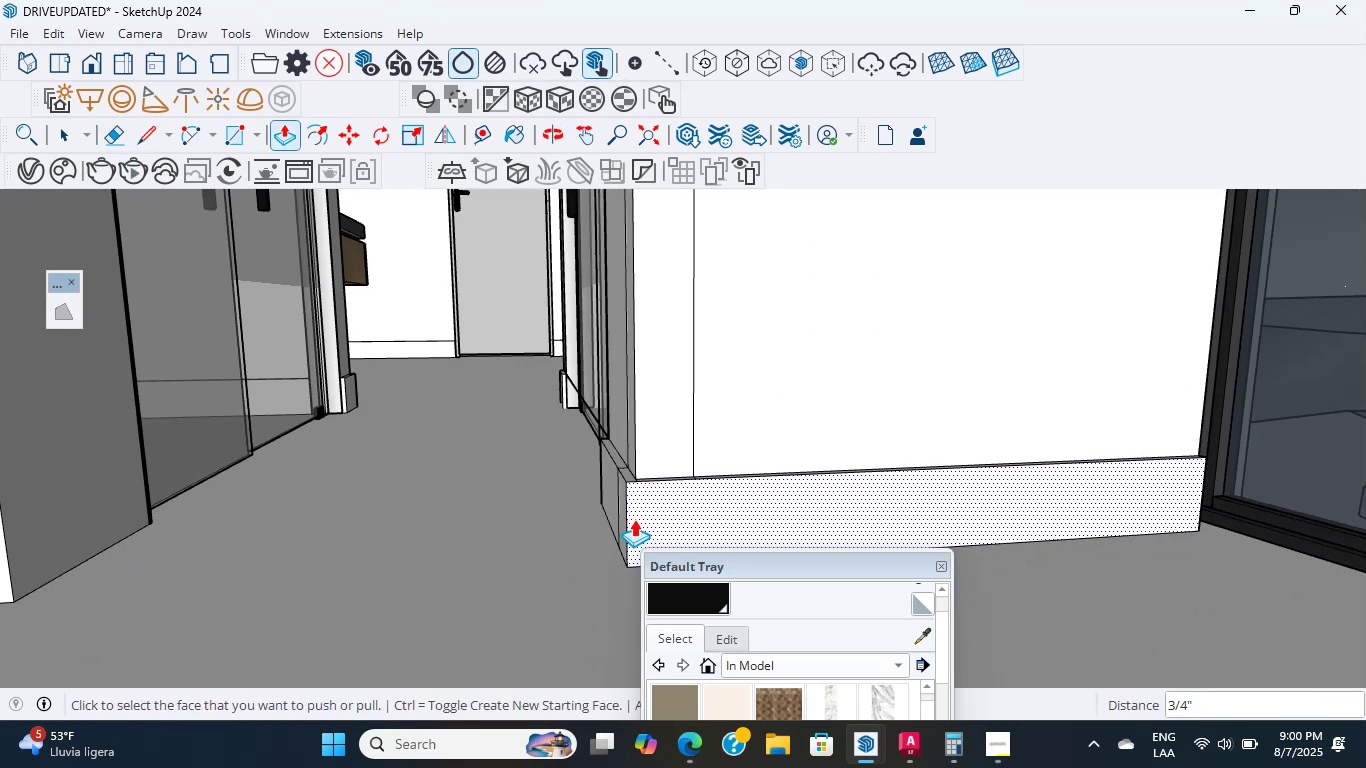 
scroll: coordinate [656, 472], scroll_direction: up, amount: 1.0
 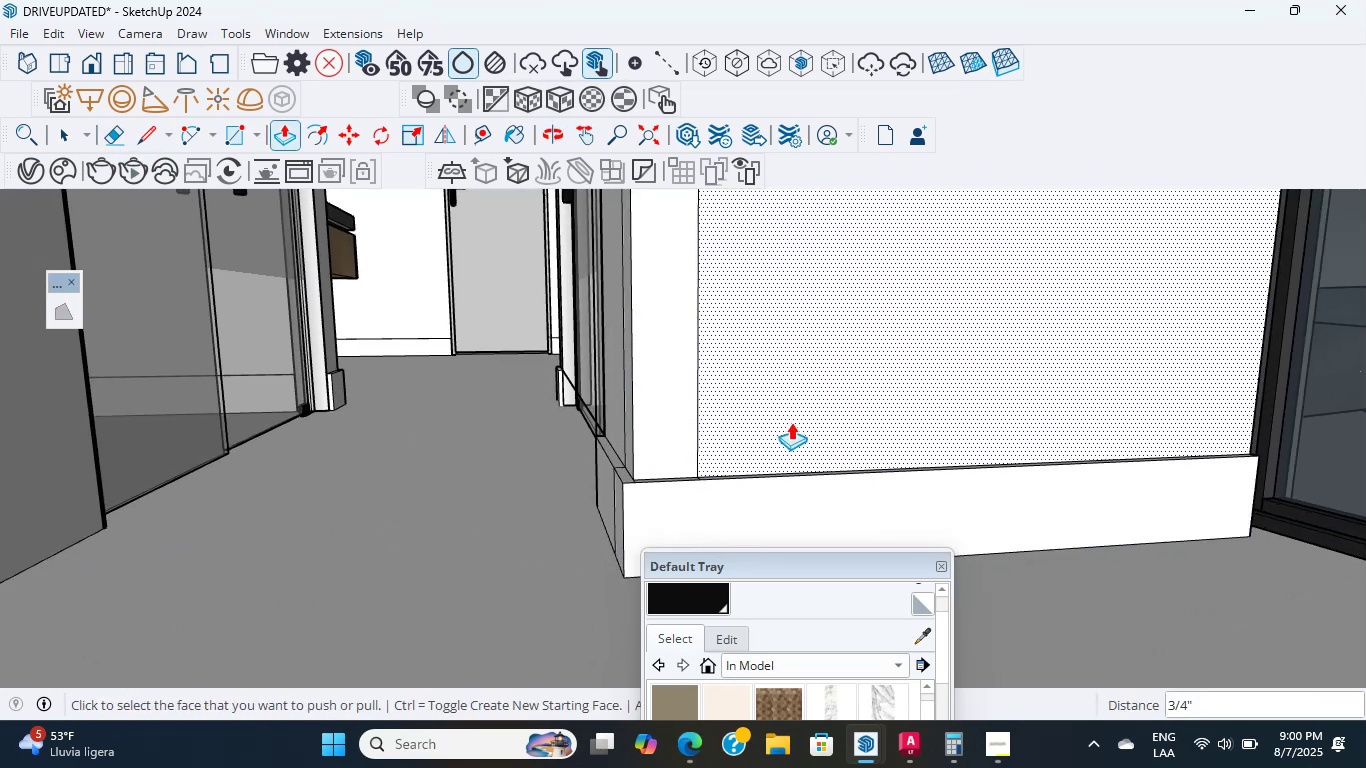 
hold_key(key=ShiftLeft, duration=0.78)
 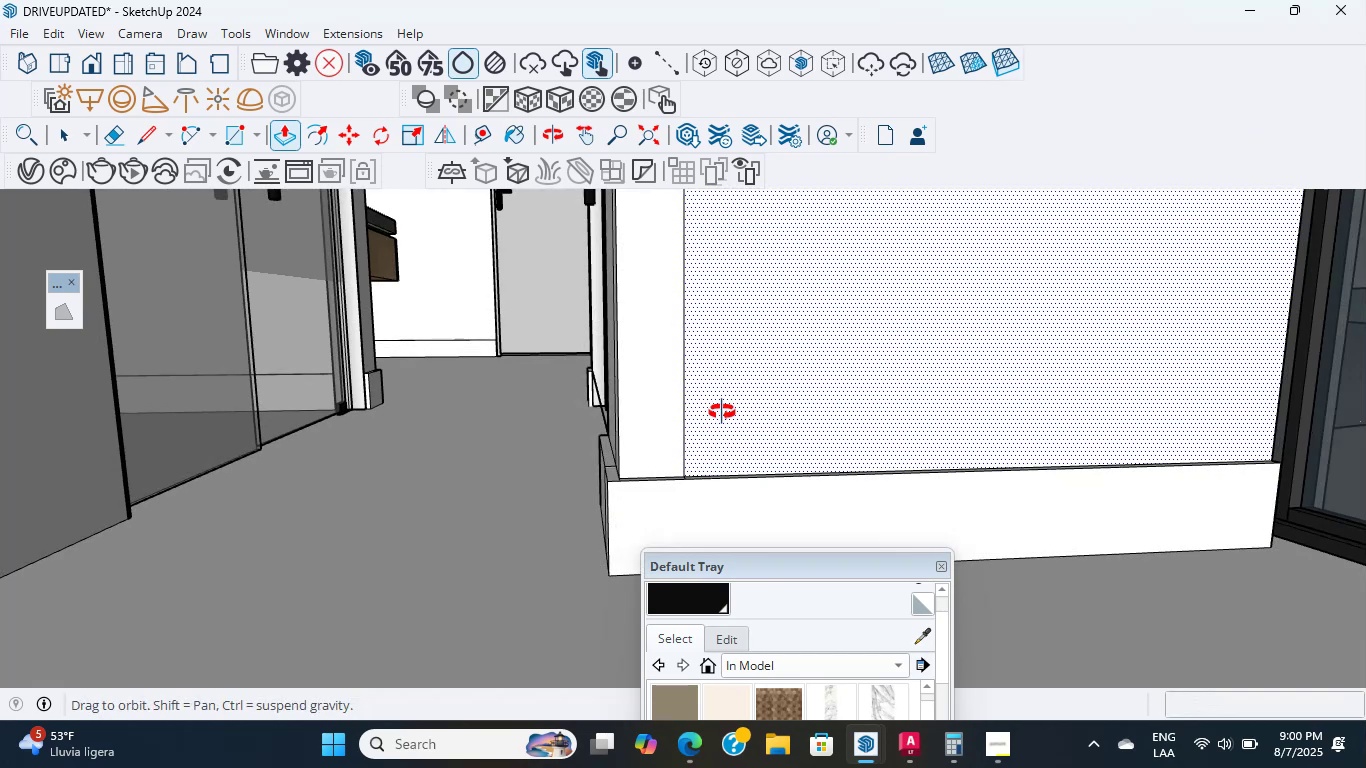 
scroll: coordinate [1117, 394], scroll_direction: up, amount: 2.0
 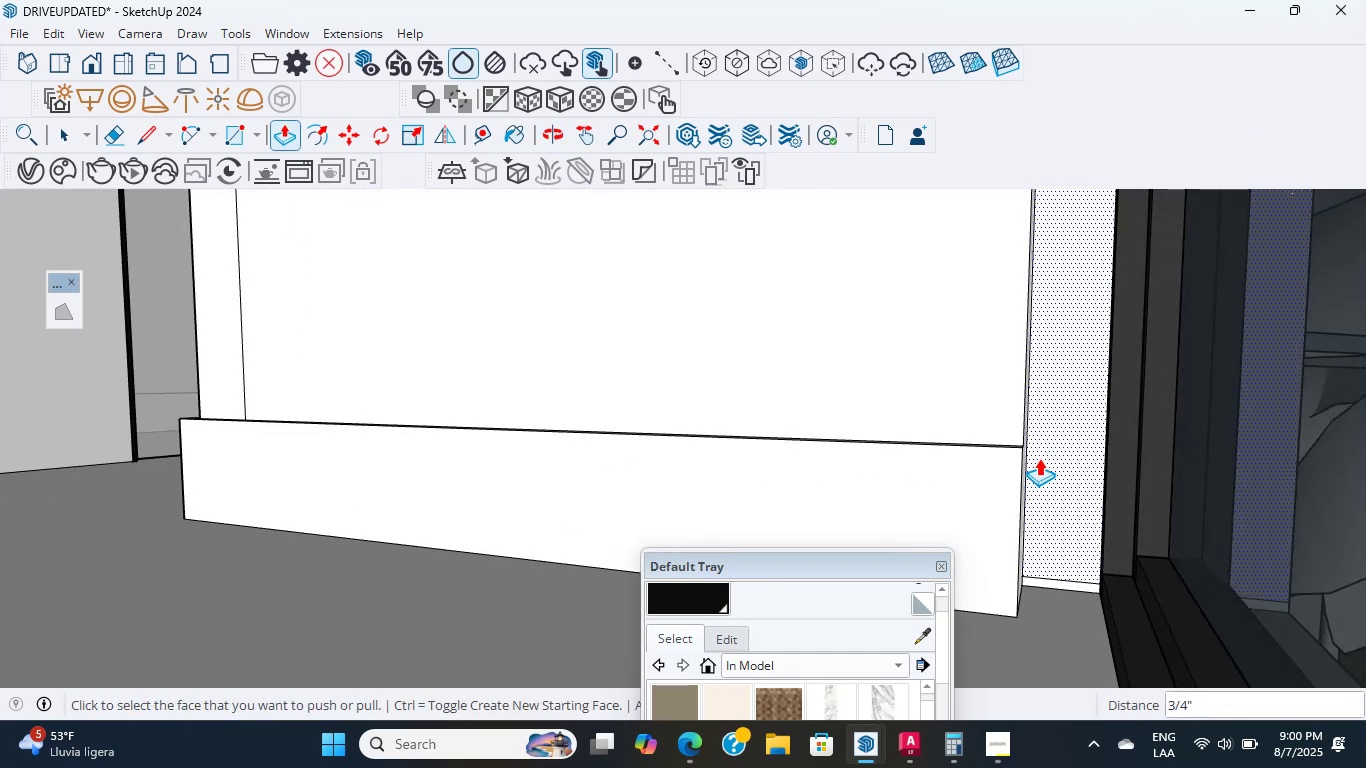 
scroll: coordinate [547, 419], scroll_direction: down, amount: 13.0
 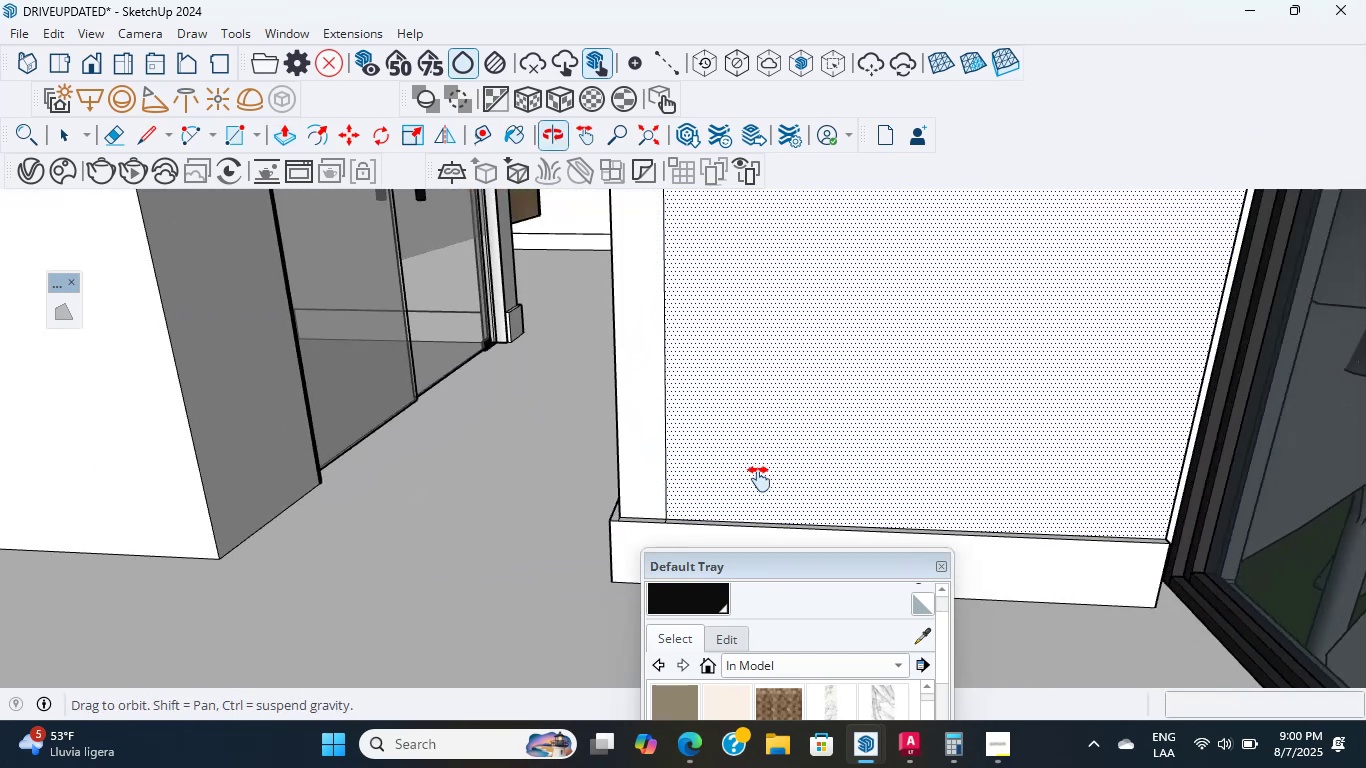 
hold_key(key=ShiftLeft, duration=0.59)
 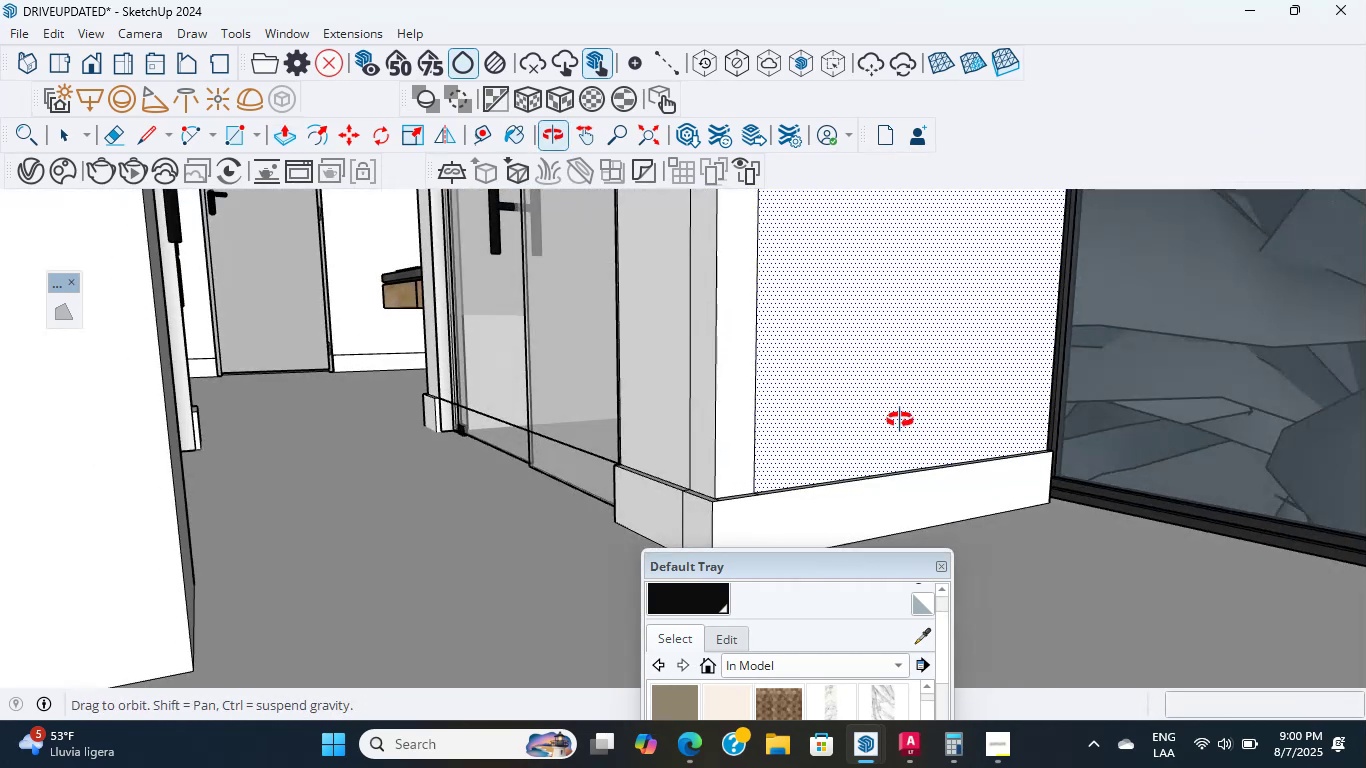 
scroll: coordinate [828, 295], scroll_direction: up, amount: 3.0
 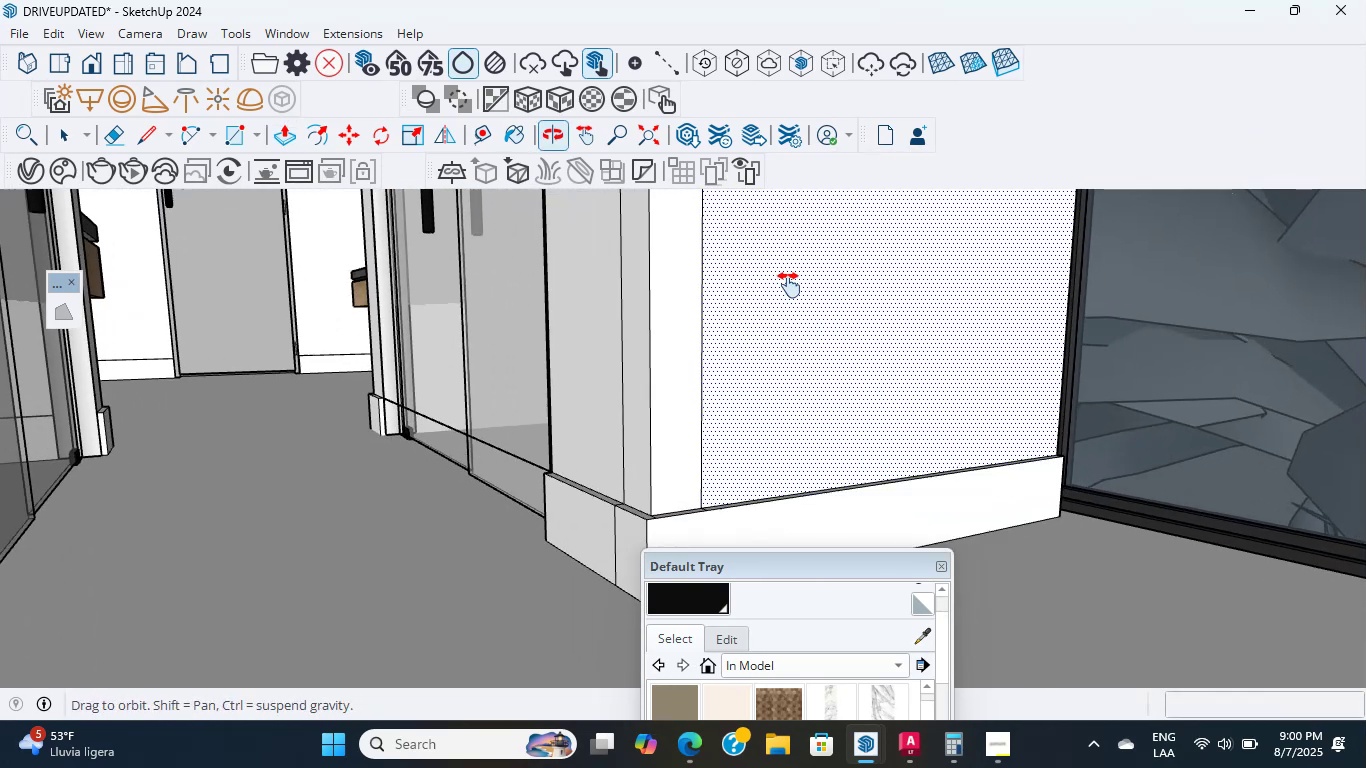 
hold_key(key=ShiftLeft, duration=0.42)
 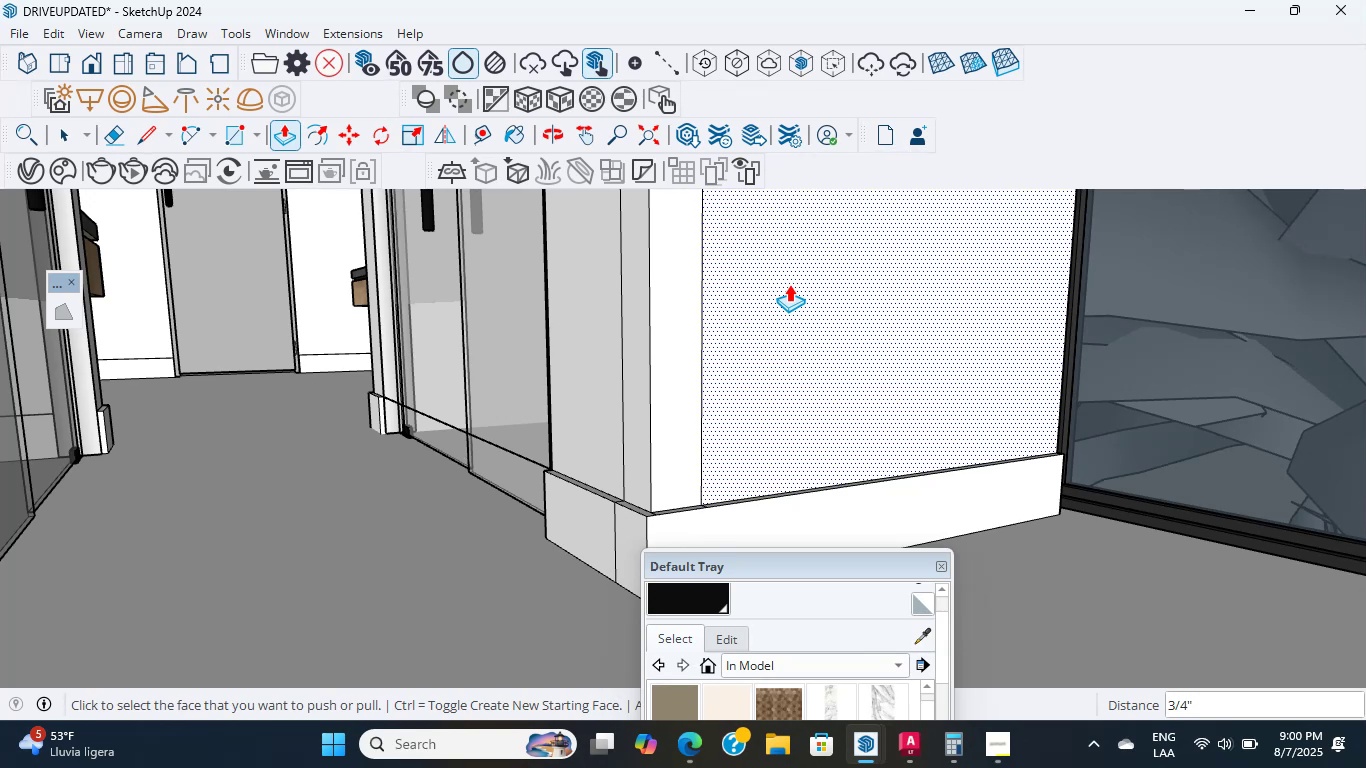 
wait(9.88)
 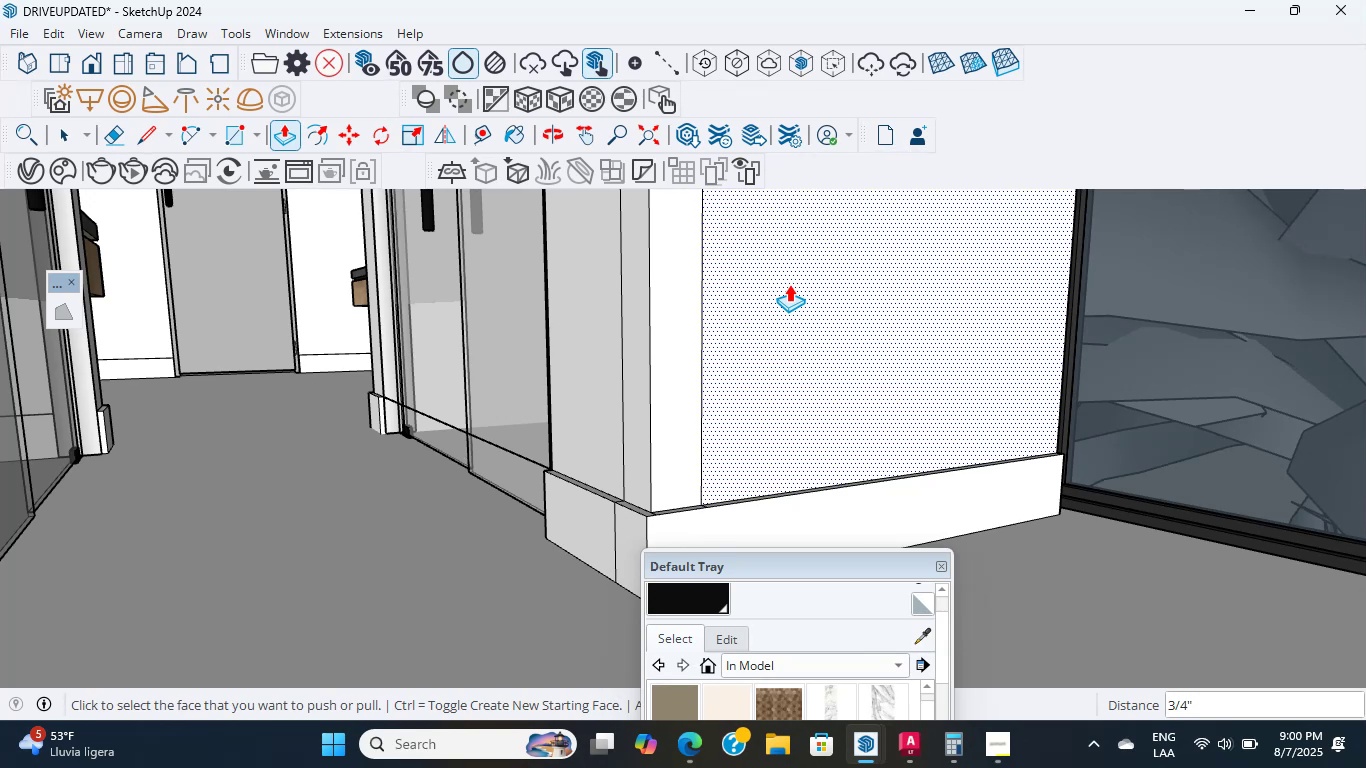 
scroll: coordinate [789, 284], scroll_direction: up, amount: 1.0
 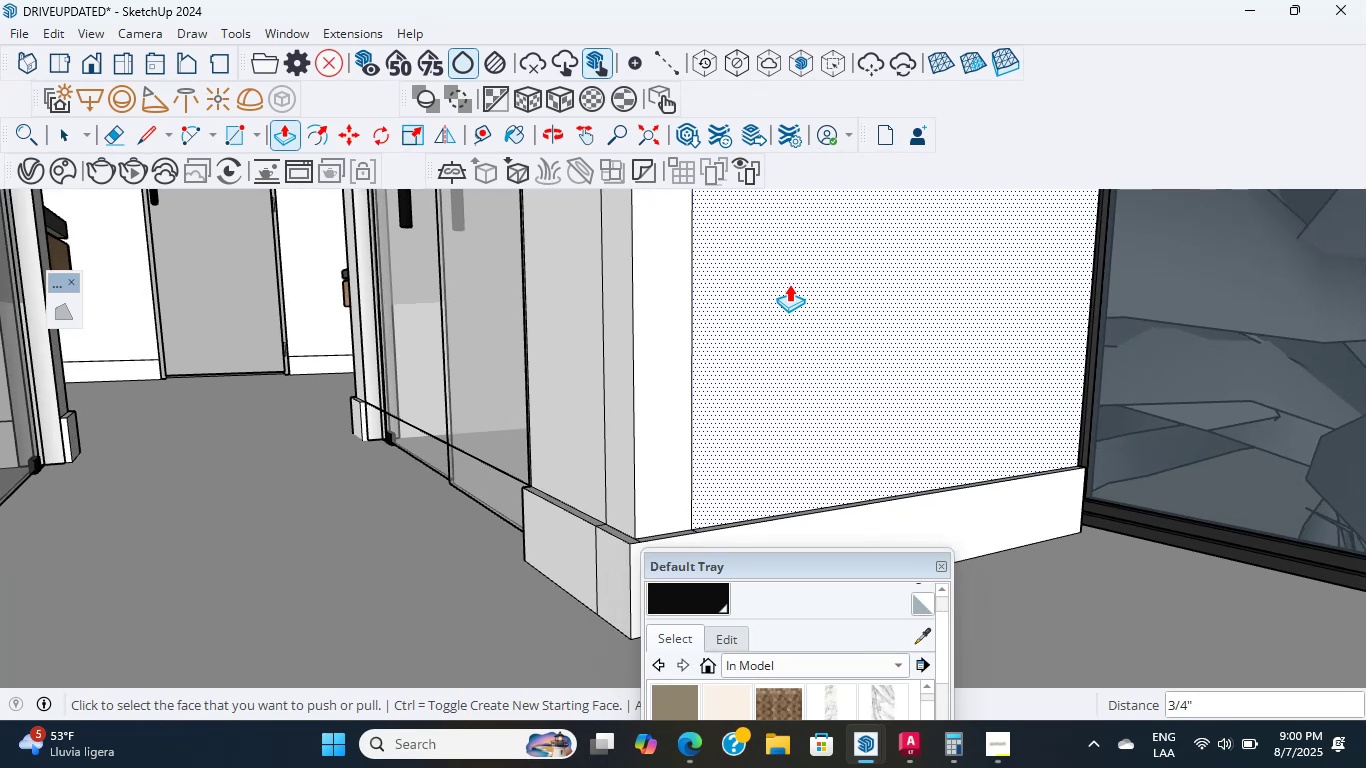 
scroll: coordinate [789, 284], scroll_direction: down, amount: 1.0
 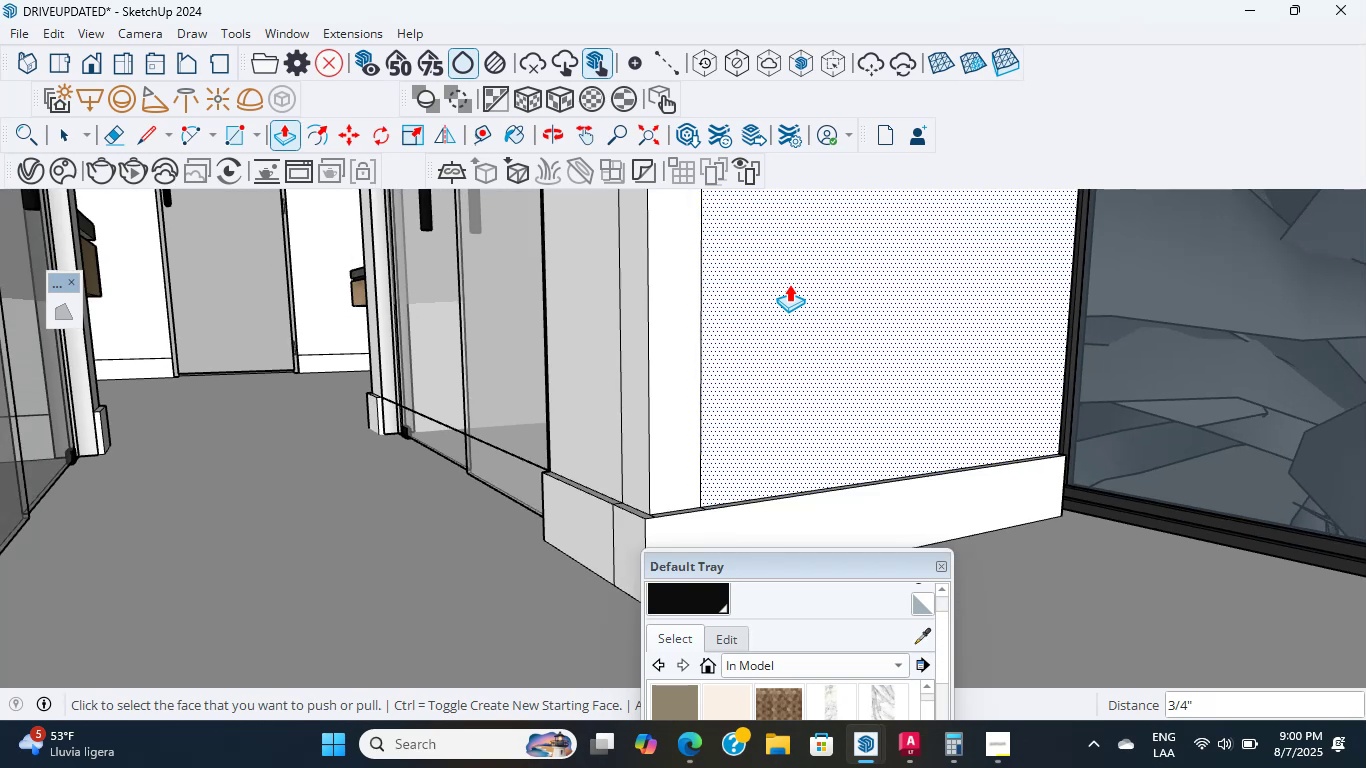 
scroll: coordinate [789, 284], scroll_direction: up, amount: 3.0
 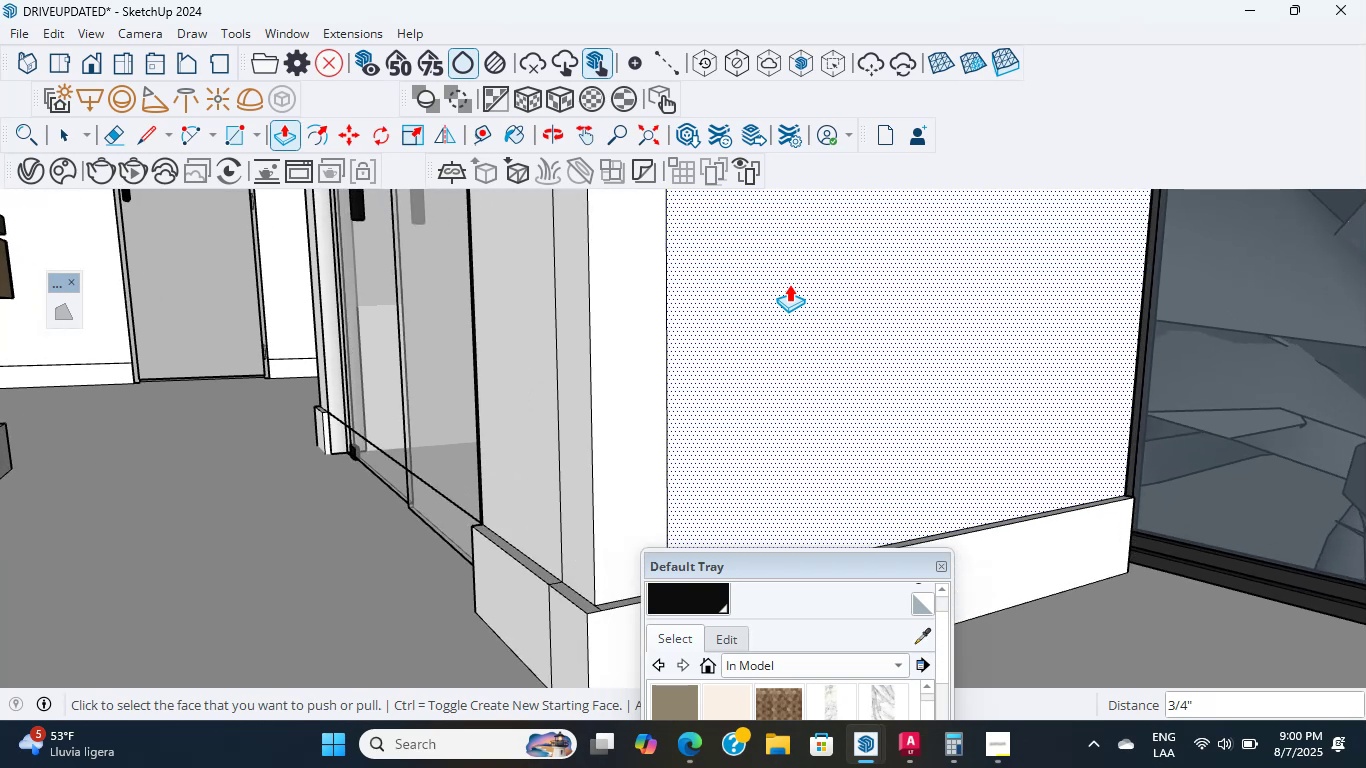 
scroll: coordinate [789, 284], scroll_direction: down, amount: 3.0
 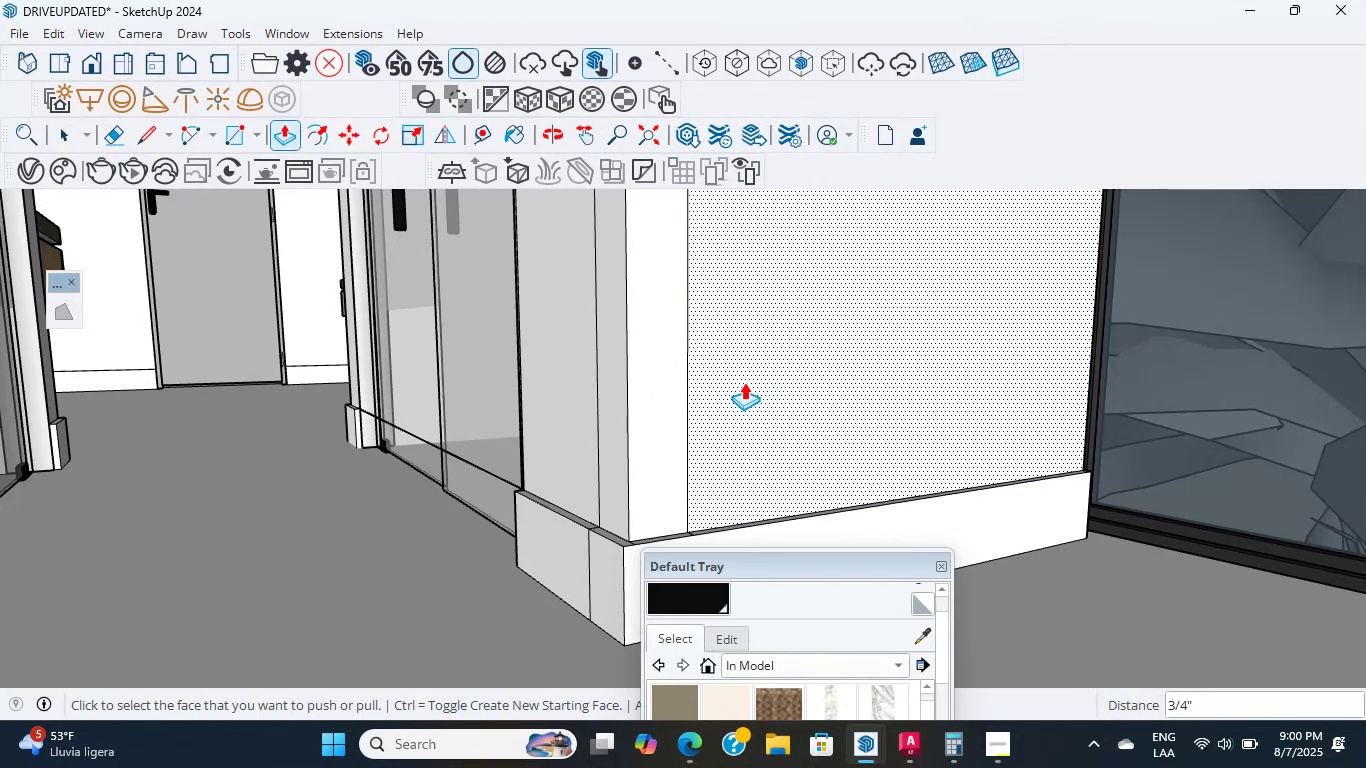 
wait(12.89)
 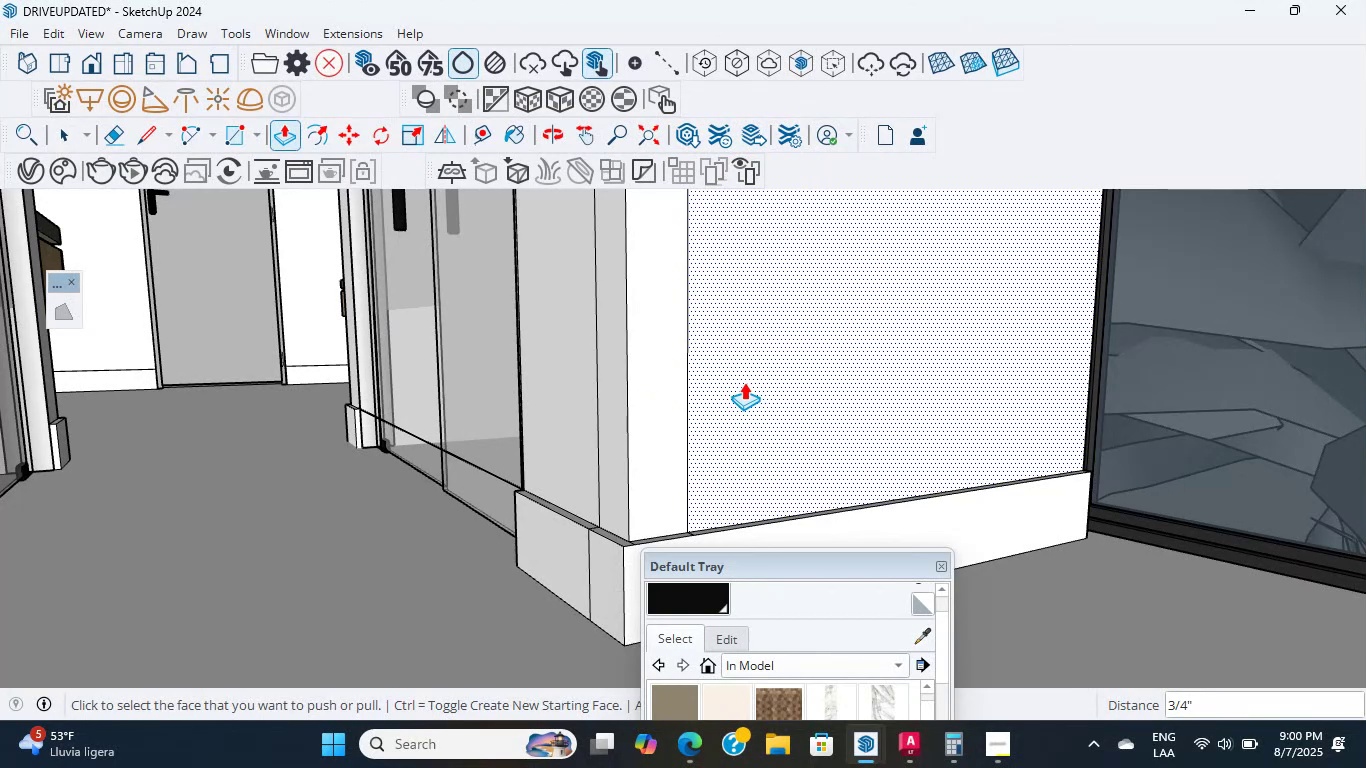 
scroll: coordinate [807, 411], scroll_direction: up, amount: 5.0
 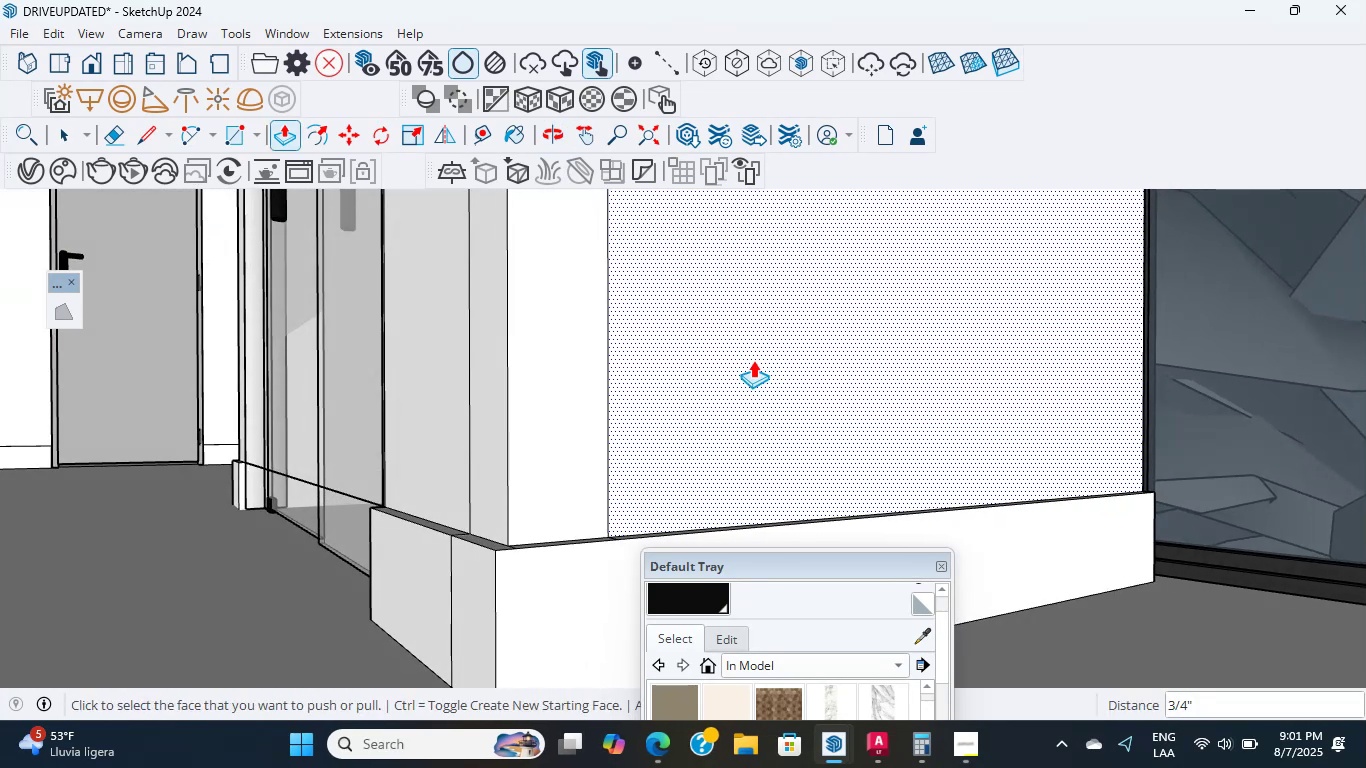 
wait(11.26)
 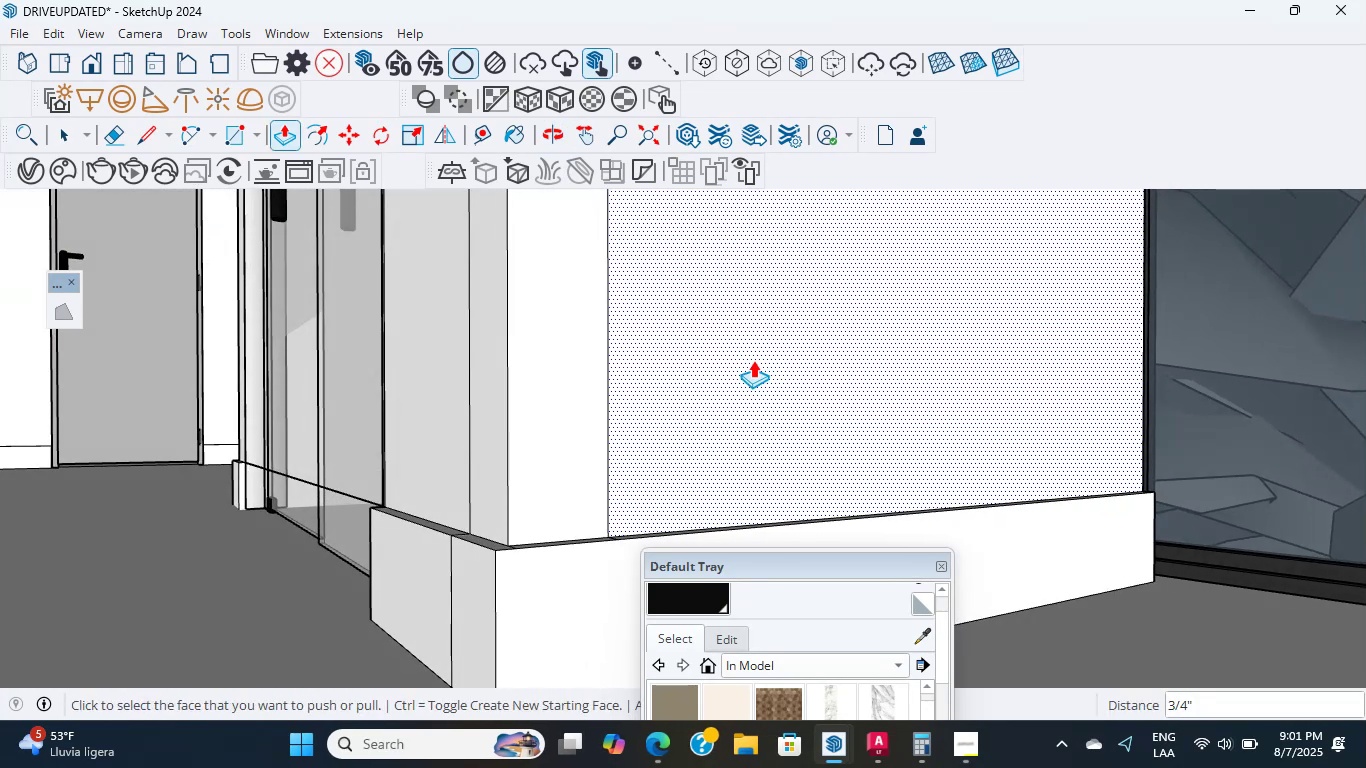 
scroll: coordinate [97, 421], scroll_direction: up, amount: 5.0
 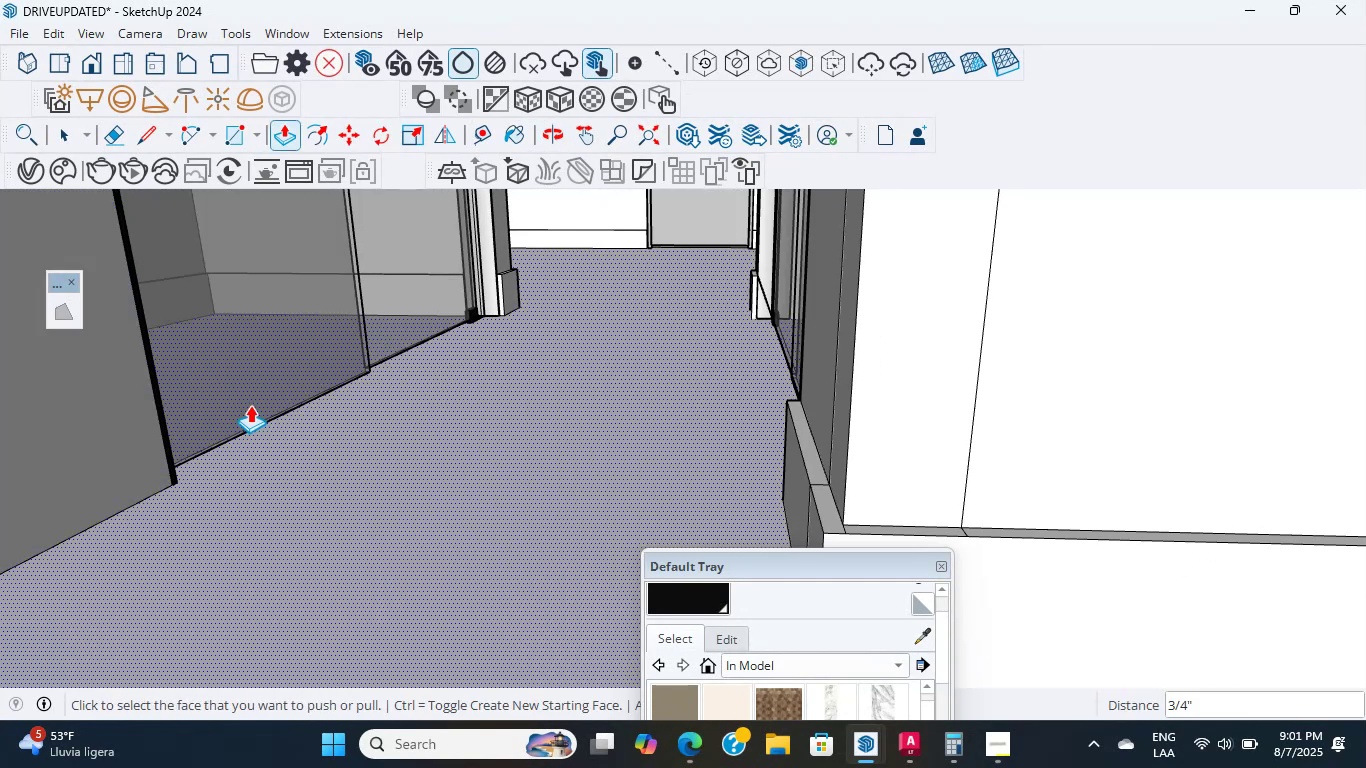 
scroll: coordinate [252, 406], scroll_direction: down, amount: 12.0
 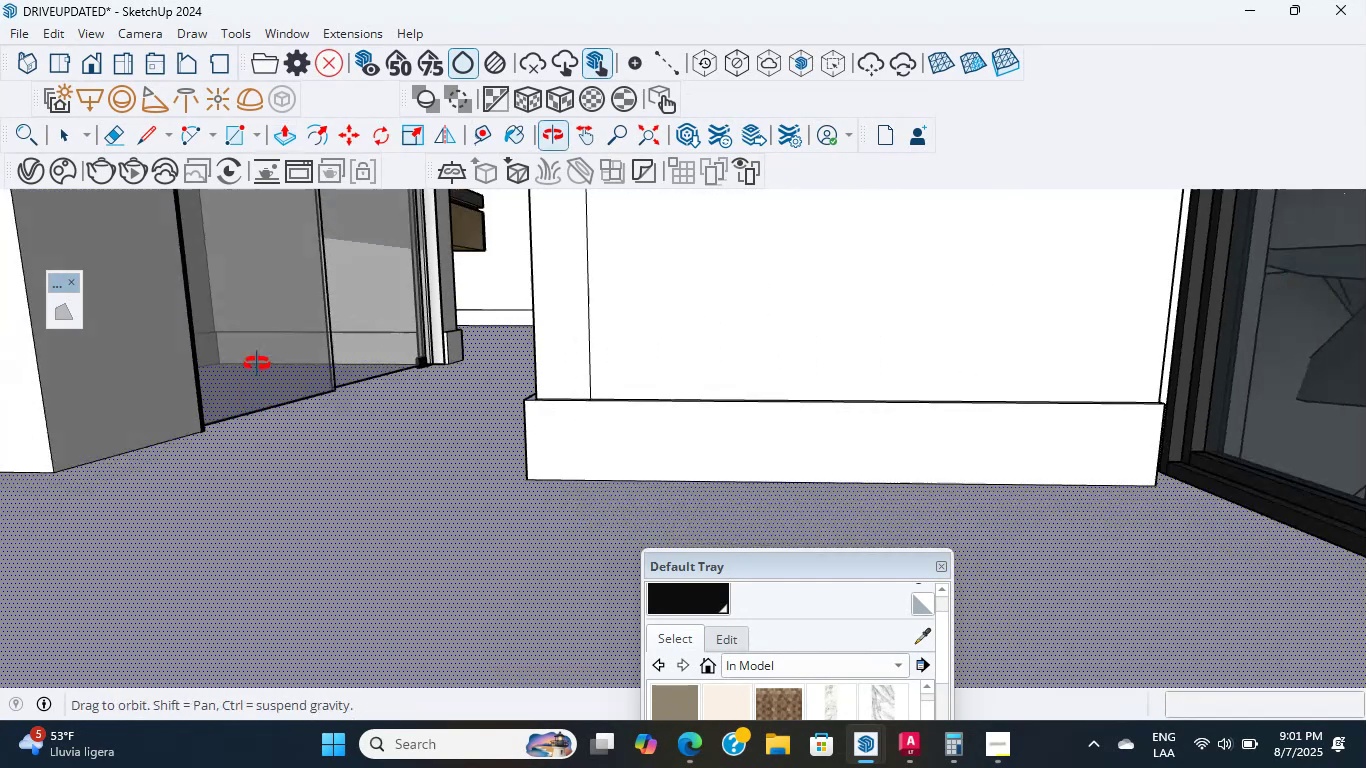 
scroll: coordinate [214, 370], scroll_direction: up, amount: 4.0
 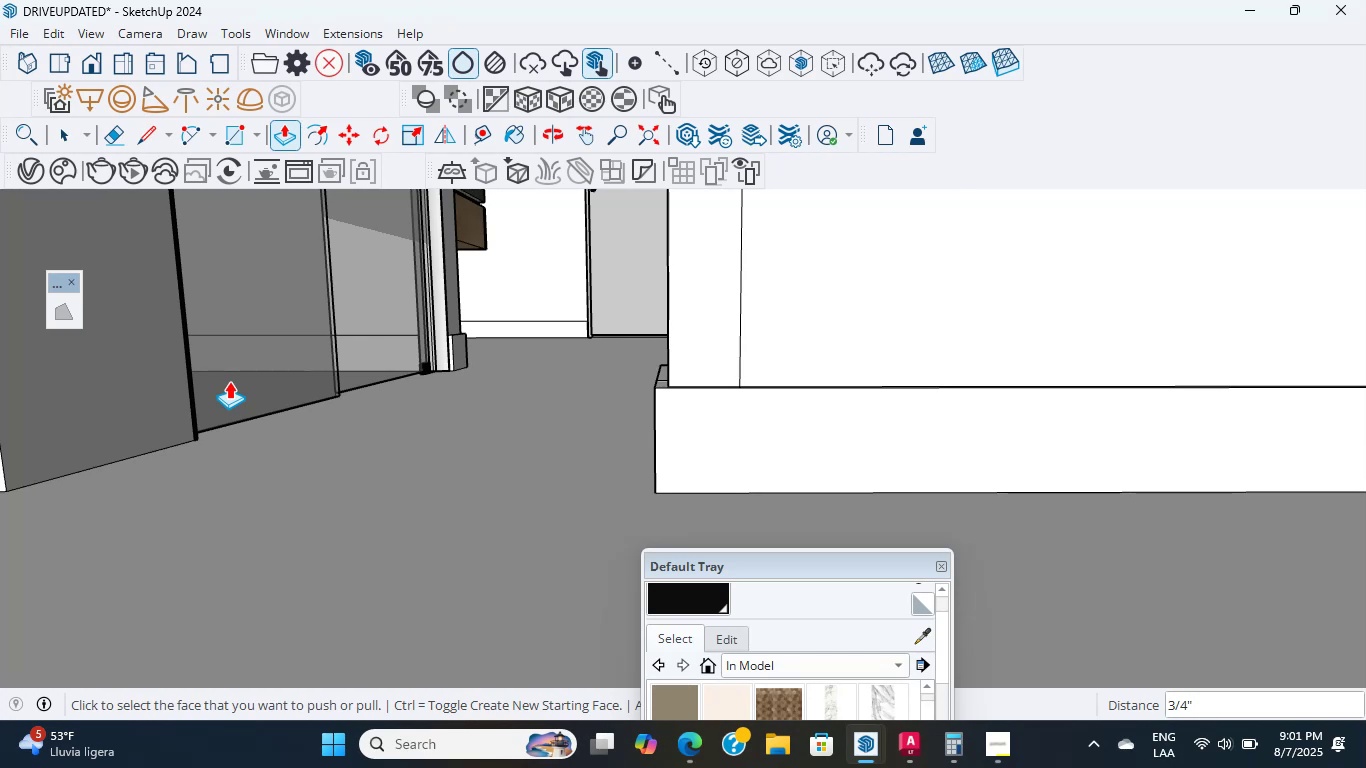 
wait(16.77)
 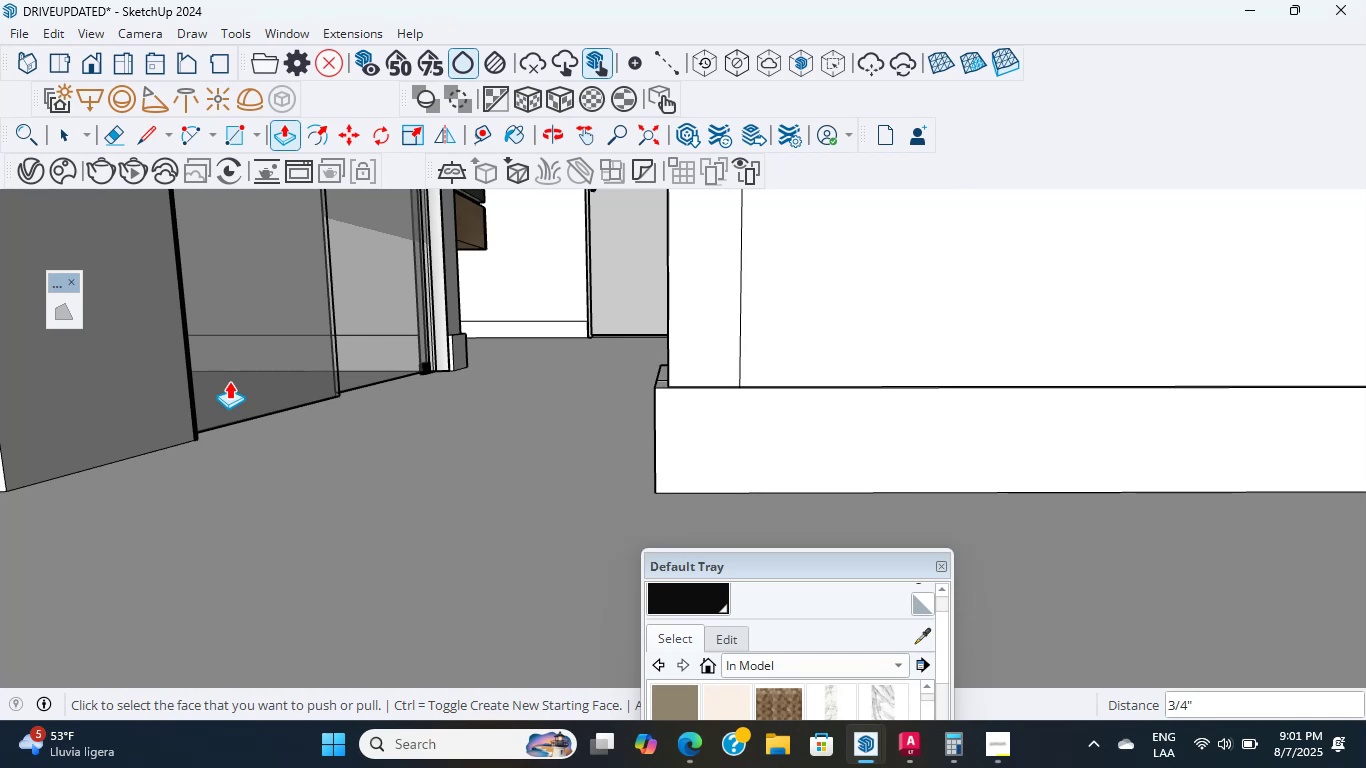 
scroll: coordinate [229, 381], scroll_direction: down, amount: 2.0
 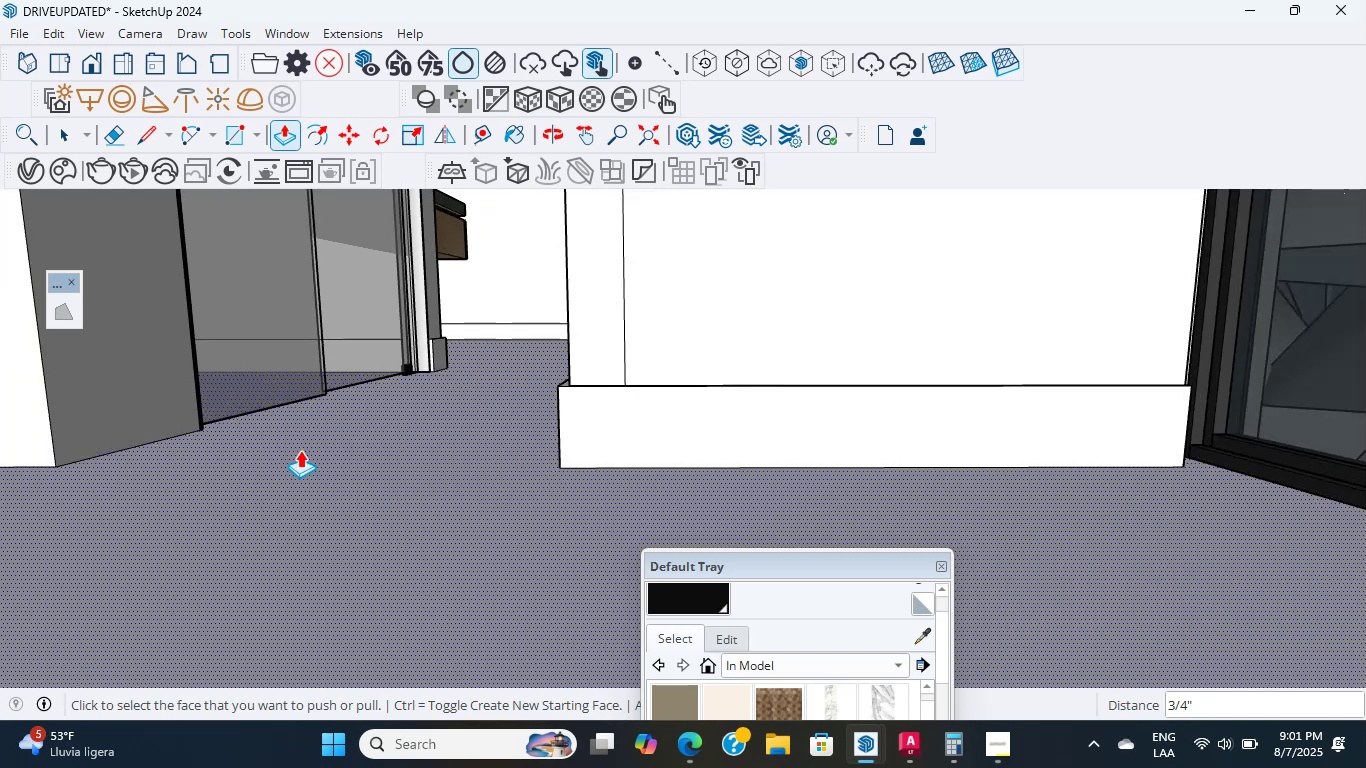 
hold_key(key=ShiftLeft, duration=0.96)
 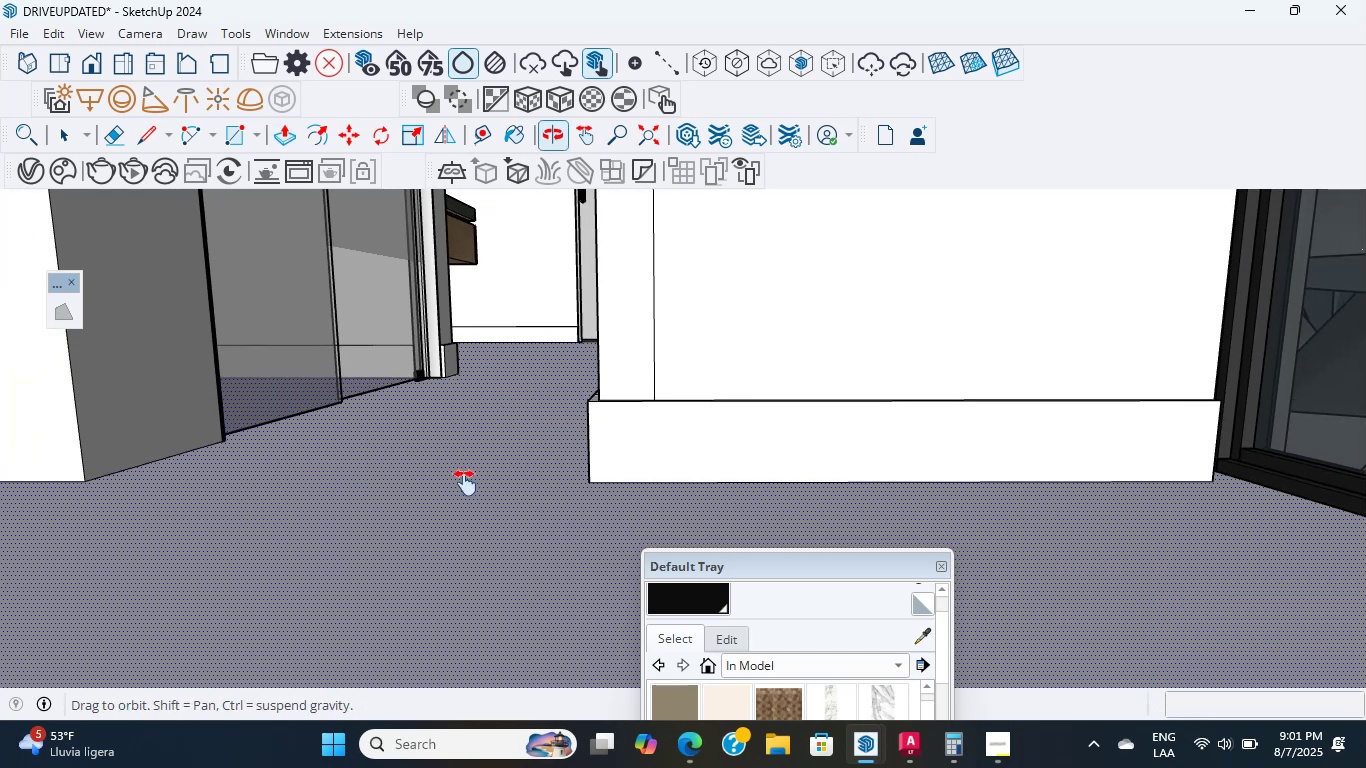 
hold_key(key=ShiftLeft, duration=1.46)
 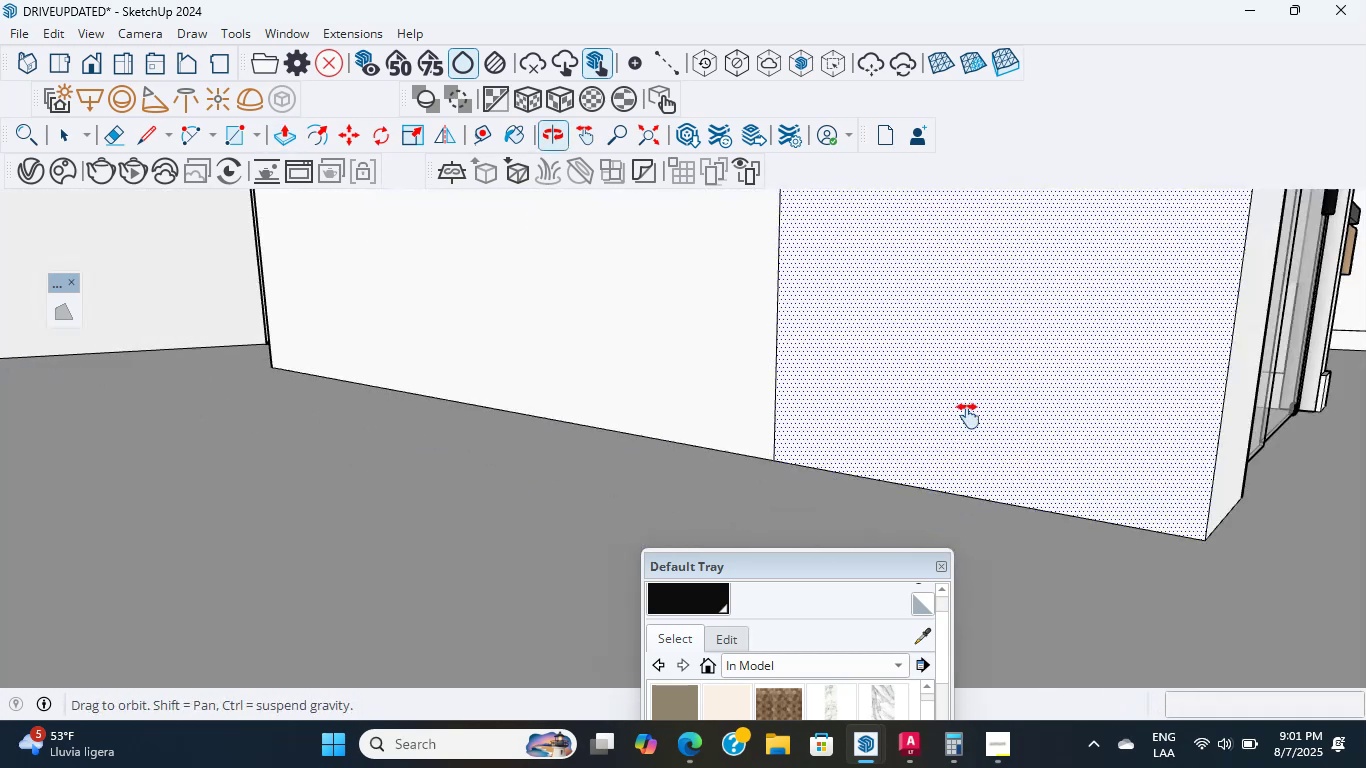 
scroll: coordinate [451, 414], scroll_direction: up, amount: 3.0
 